 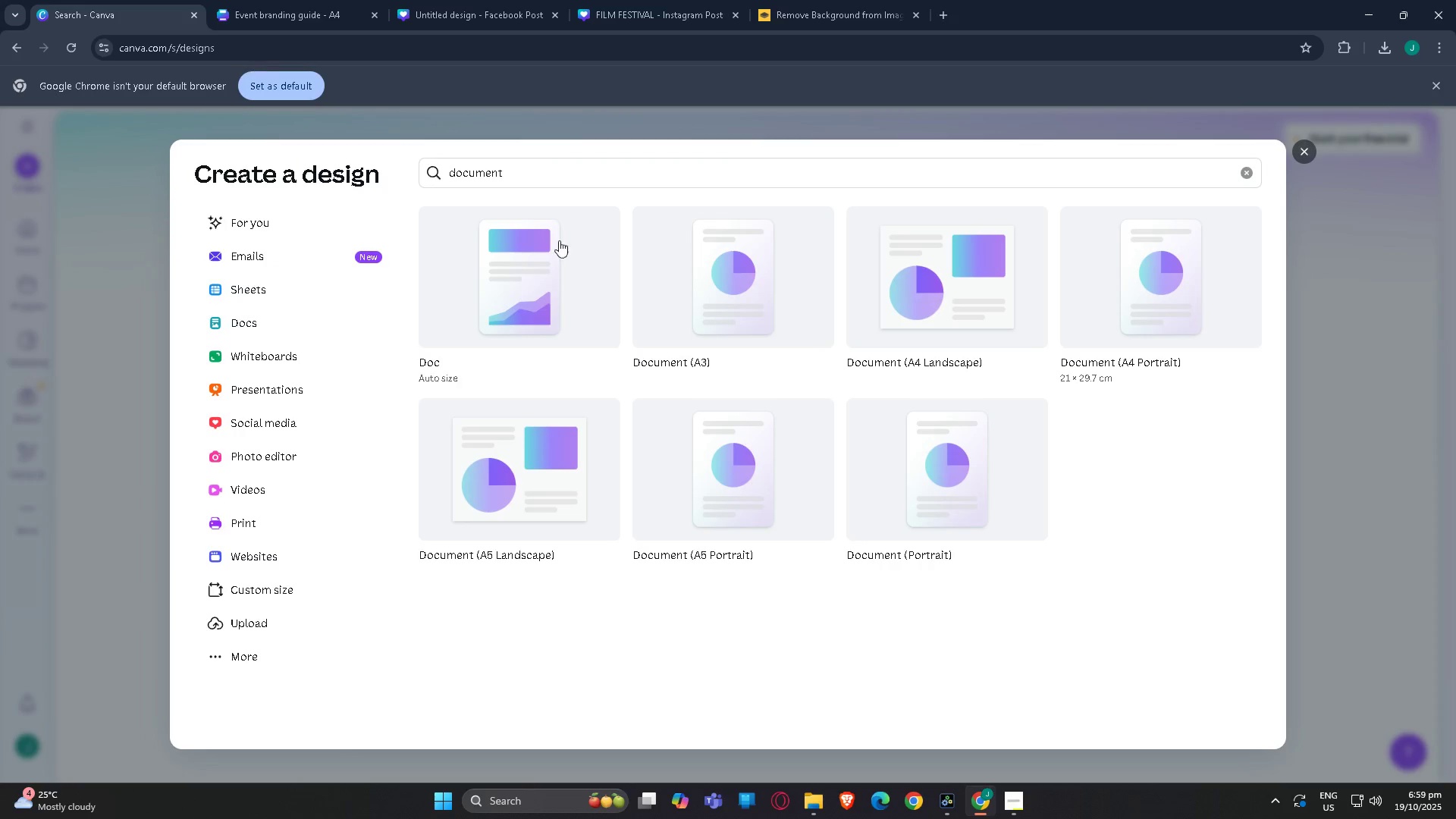 
left_click([548, 0])
 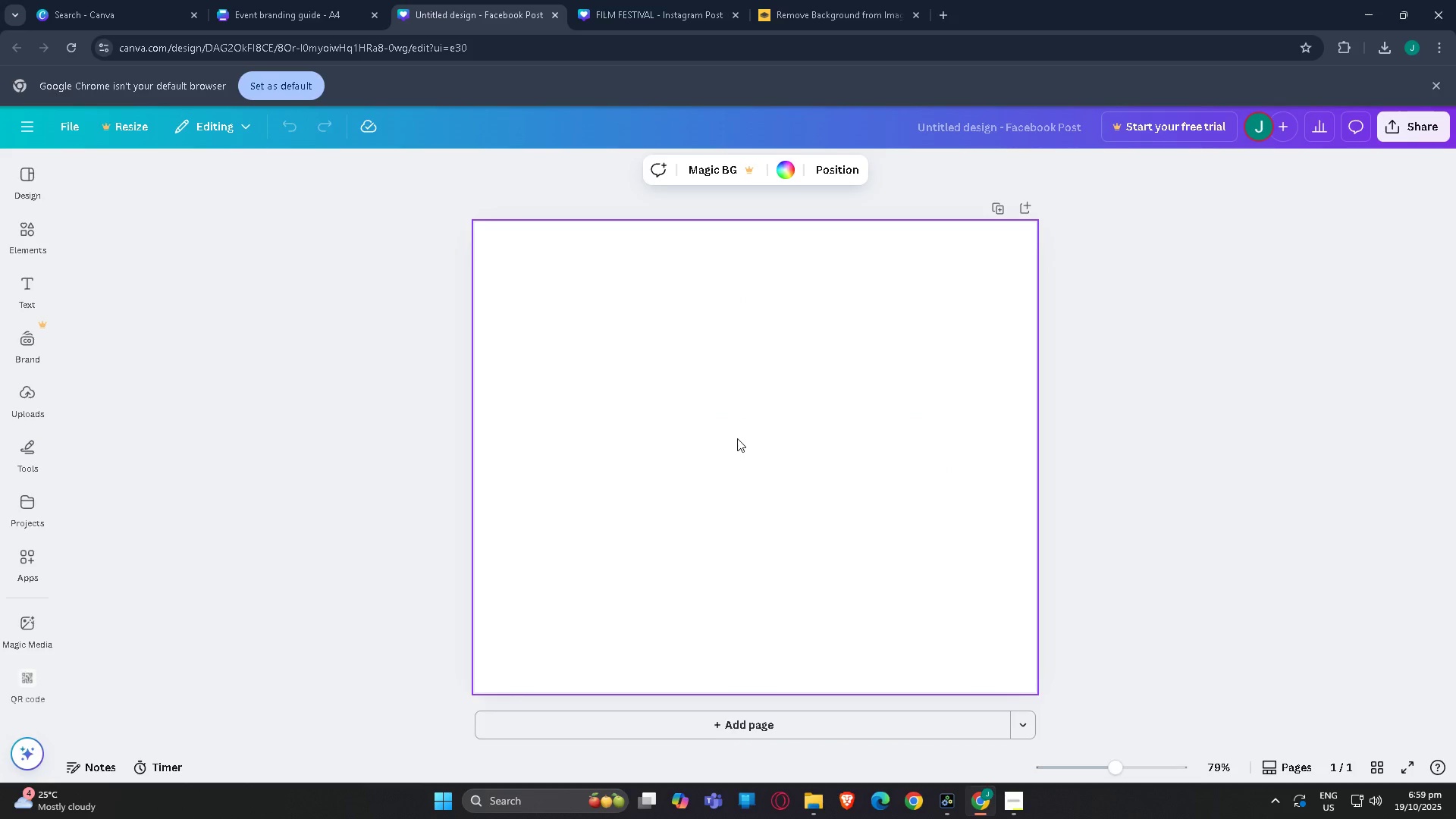 
wait(7.53)
 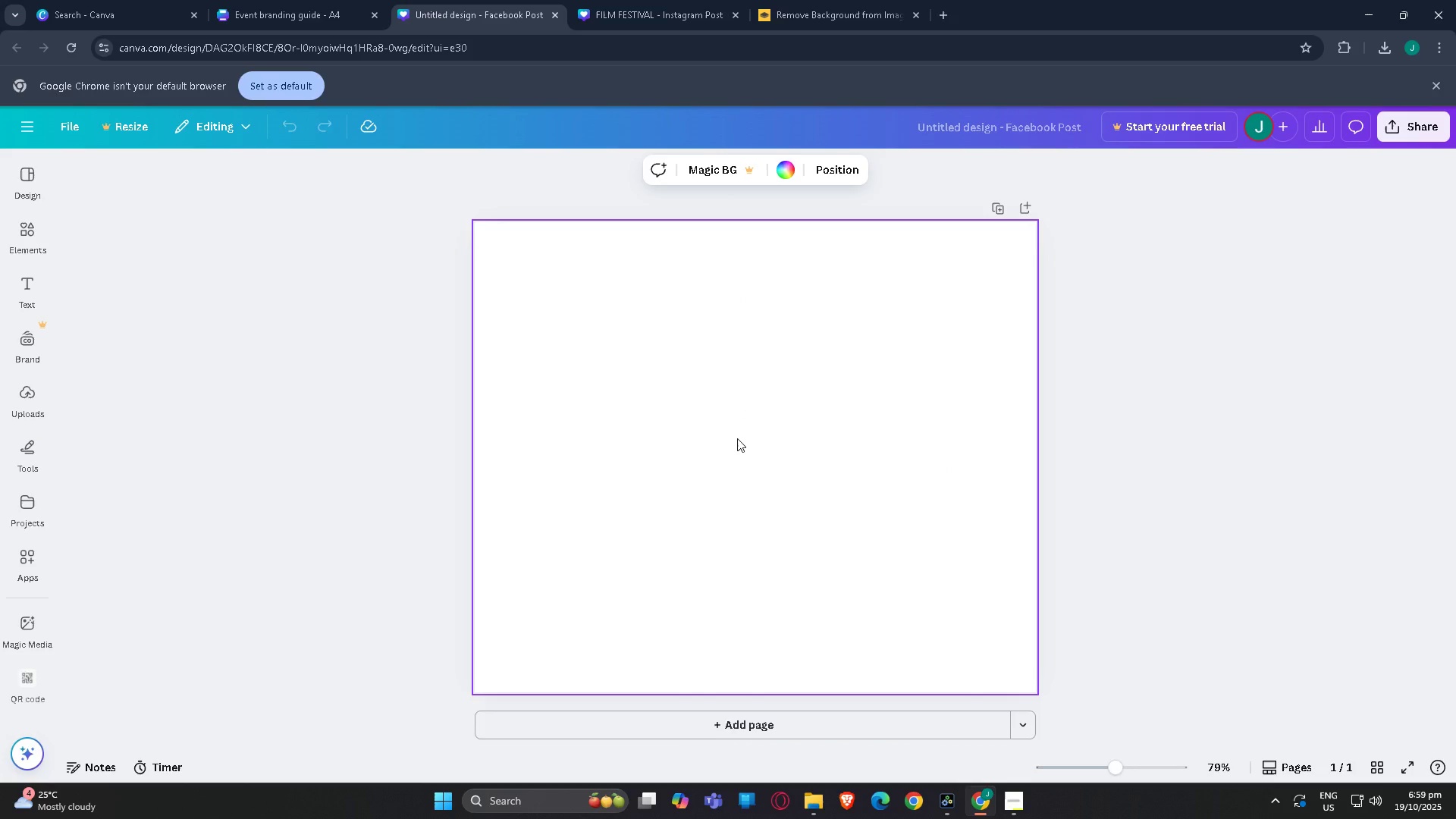 
left_click_drag(start_coordinate=[911, 375], to_coordinate=[905, 376])
 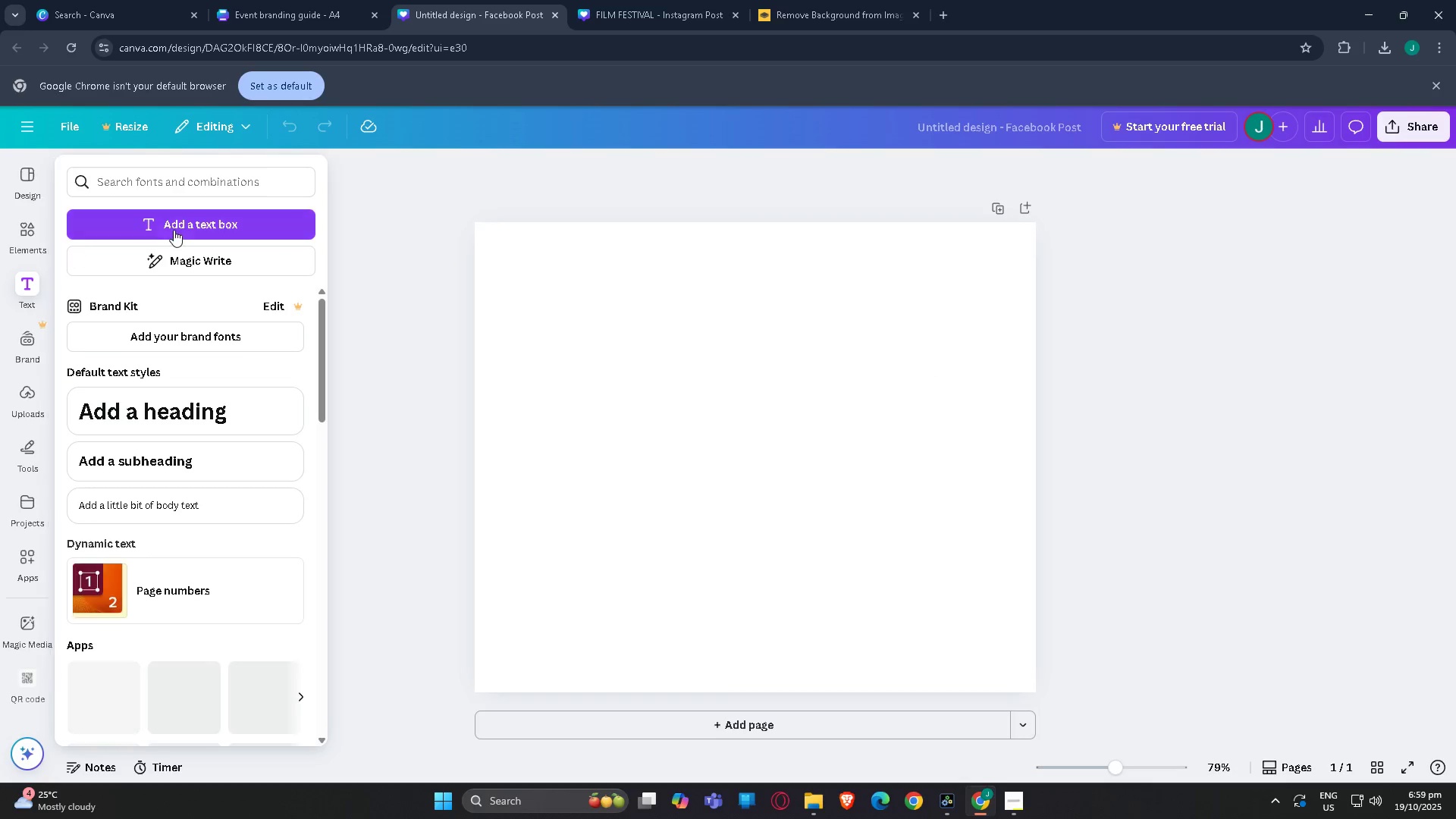 
double_click([747, 373])
 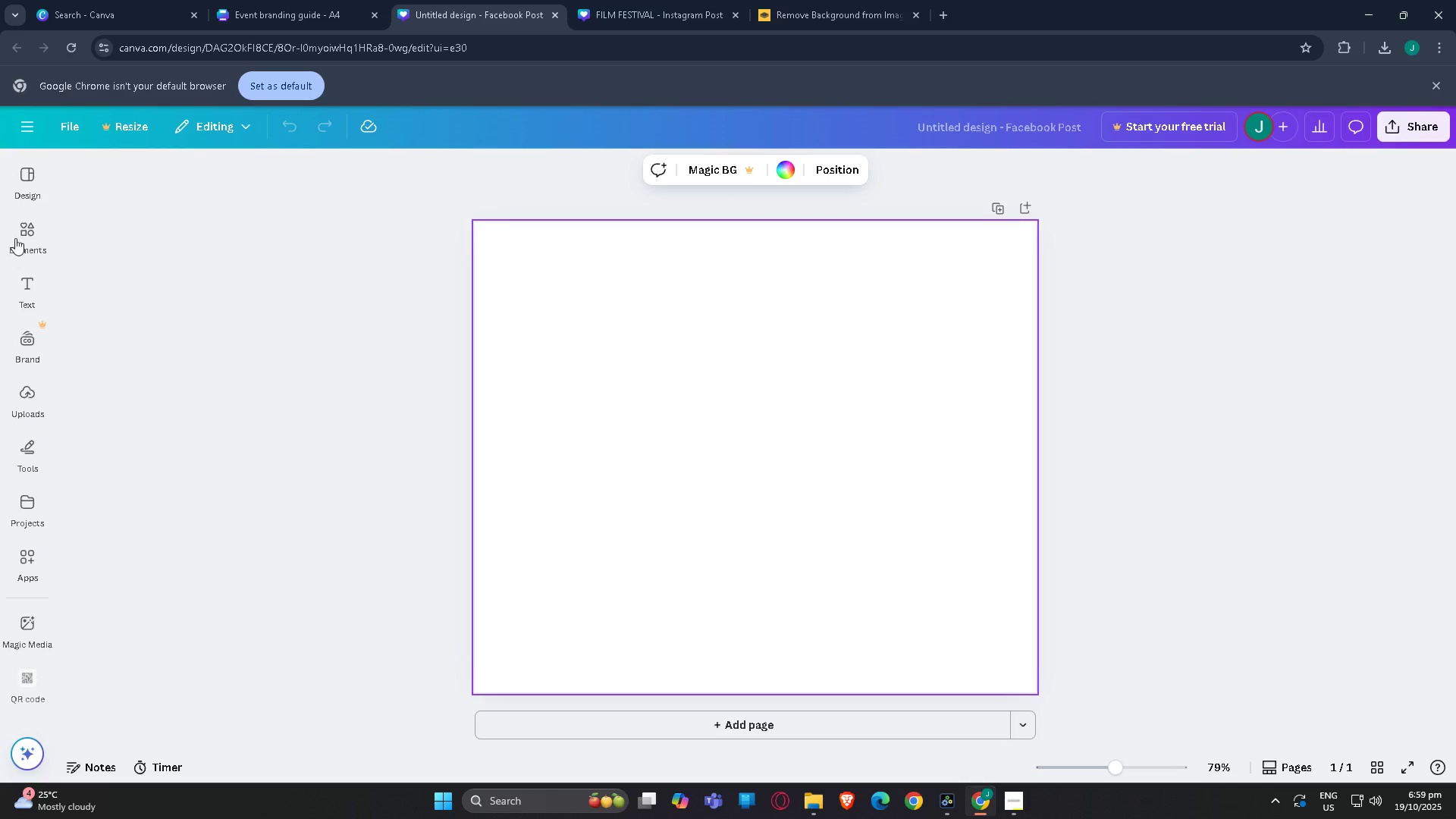 
left_click([25, 224])
 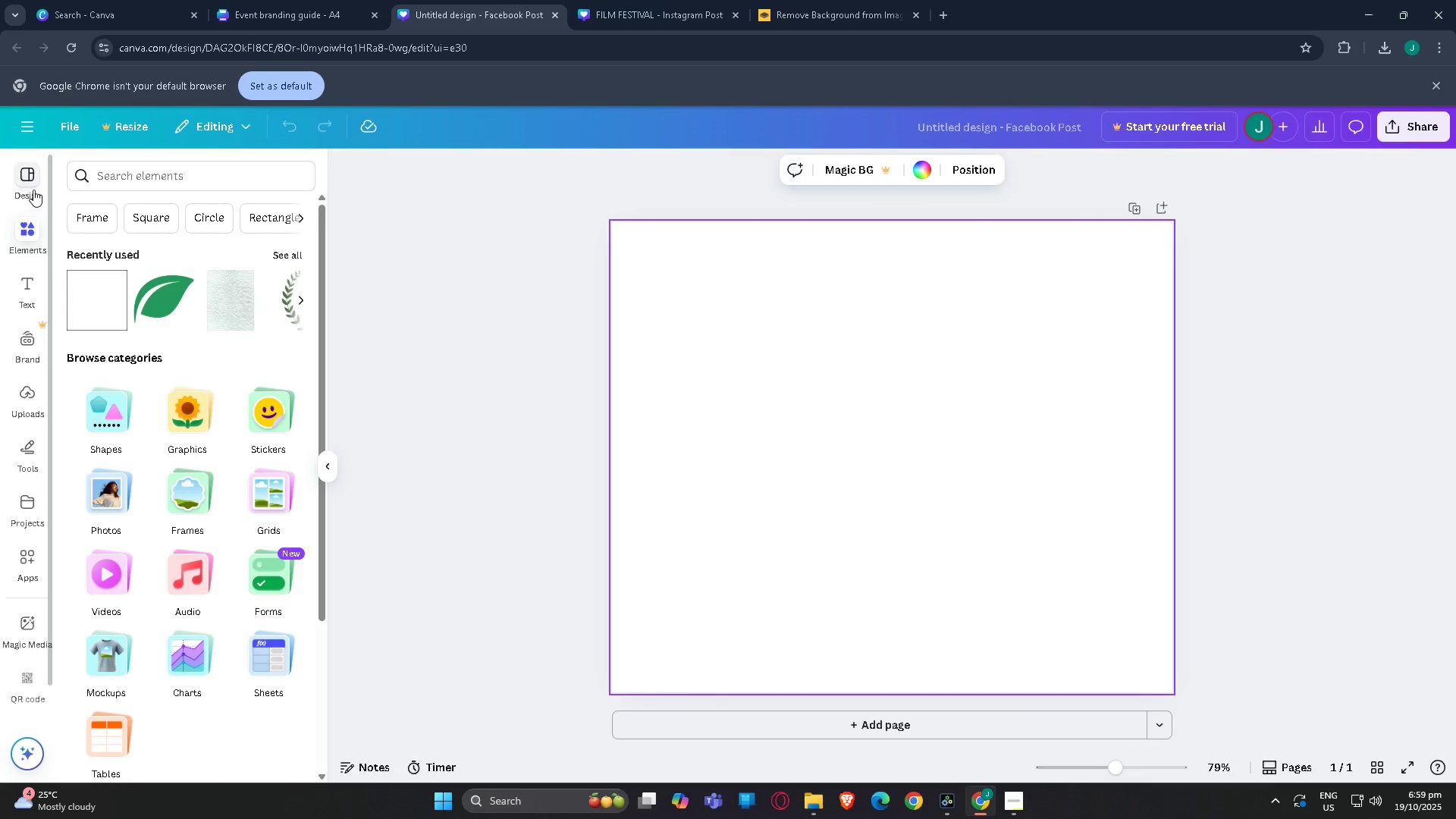 
left_click([888, 407])
 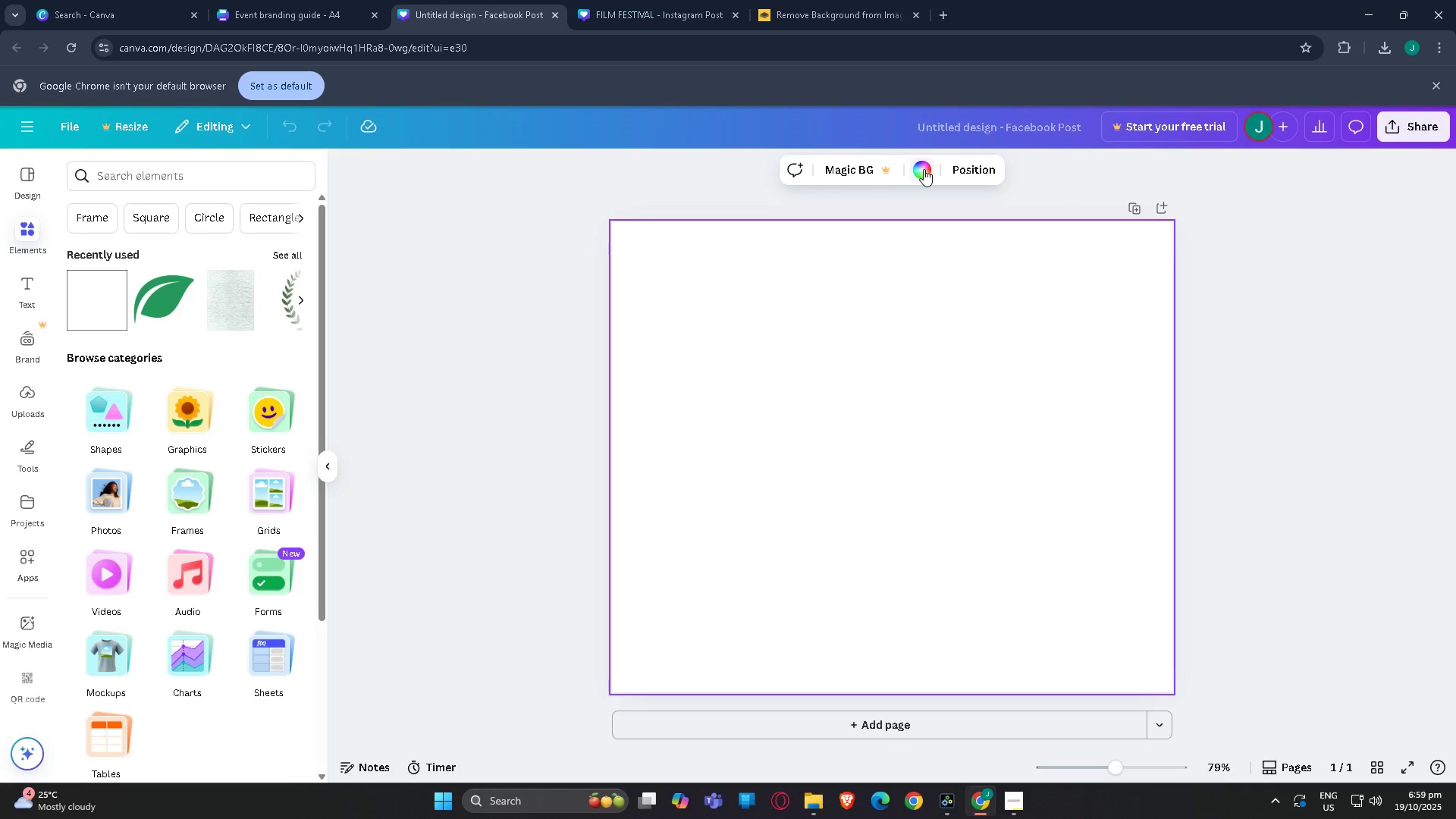 
left_click([924, 169])
 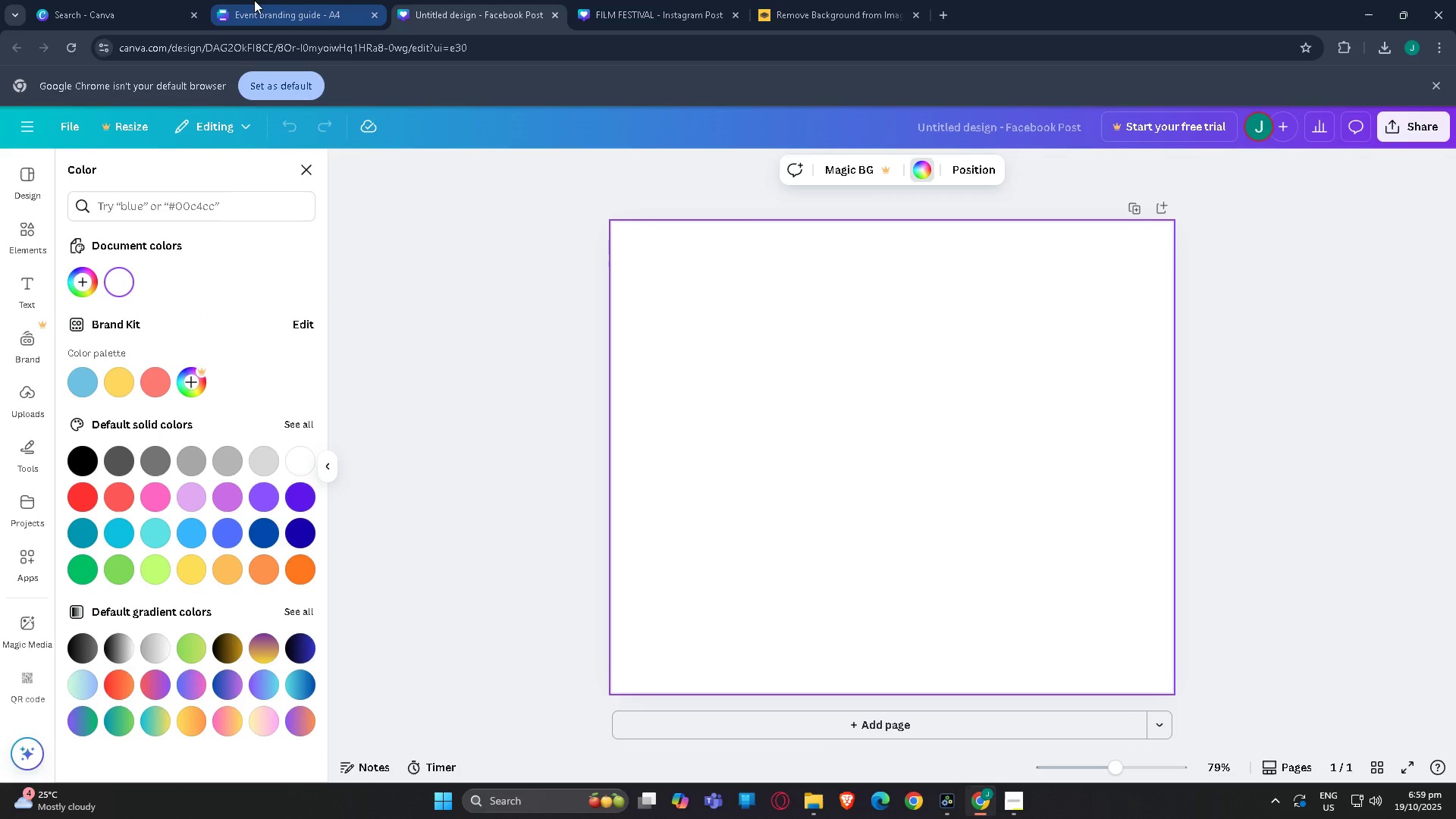 
left_click([254, 1])
 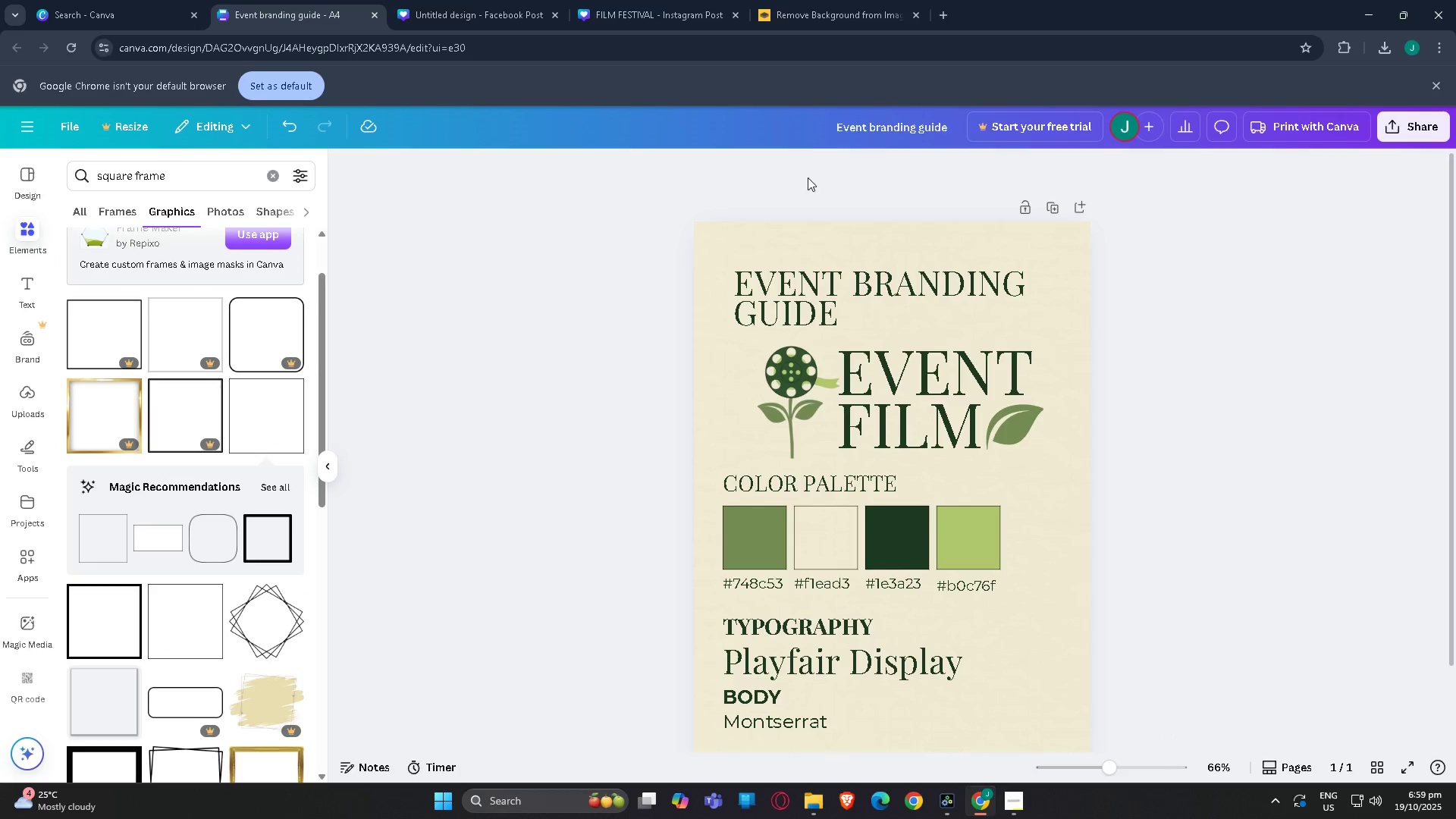 
left_click([743, 234])
 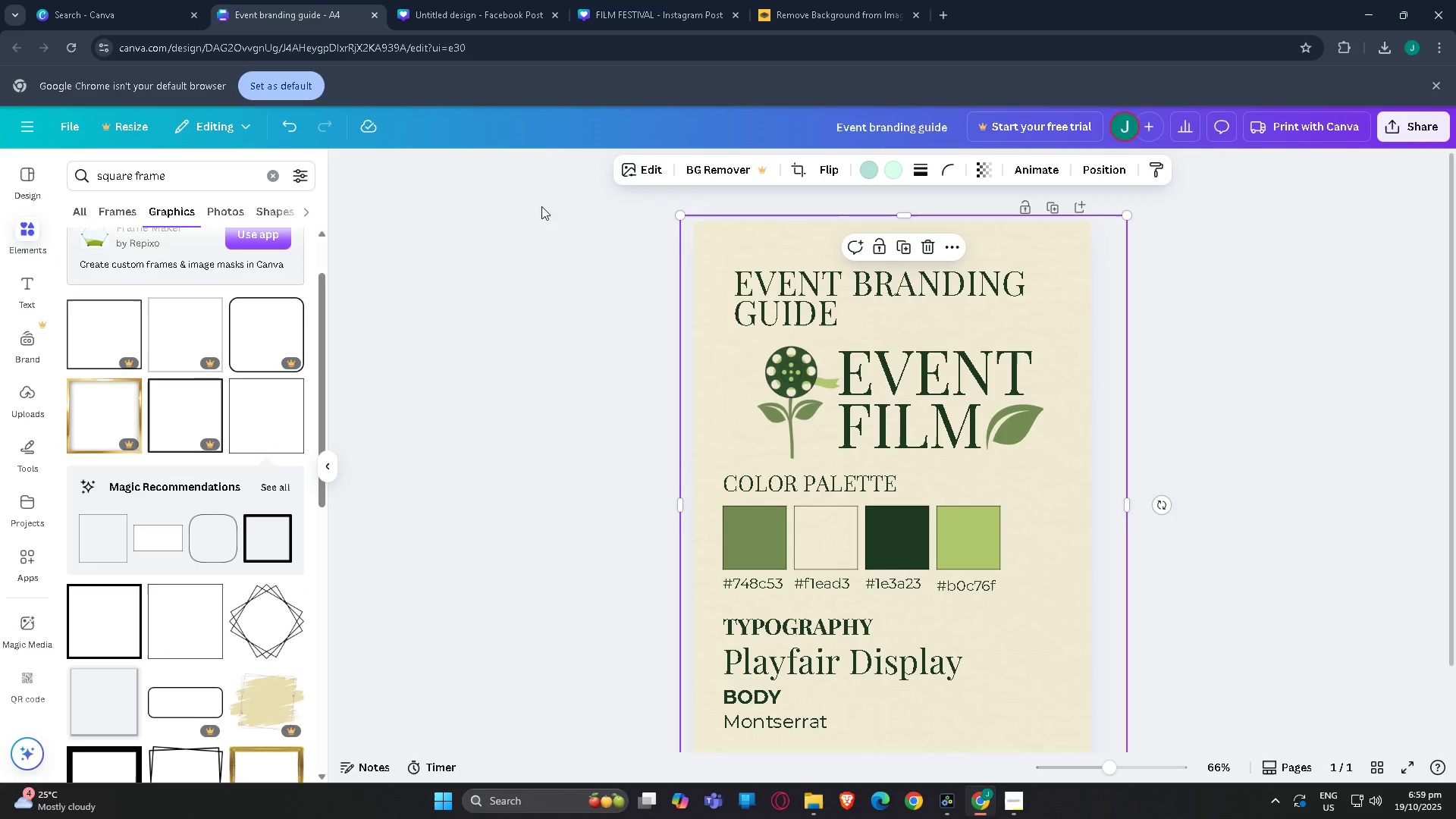 
left_click([695, 246])
 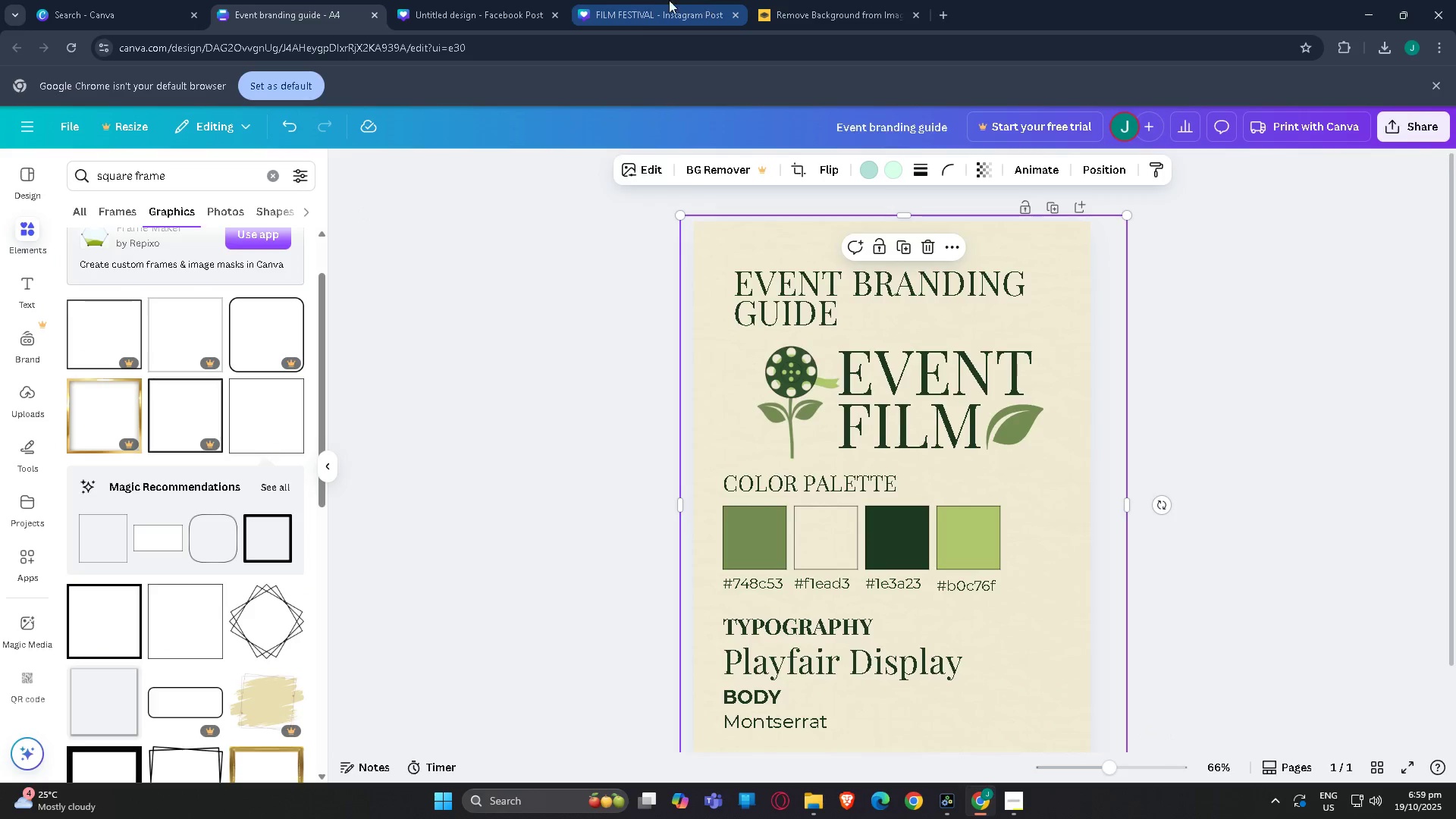 
left_click([645, 0])
 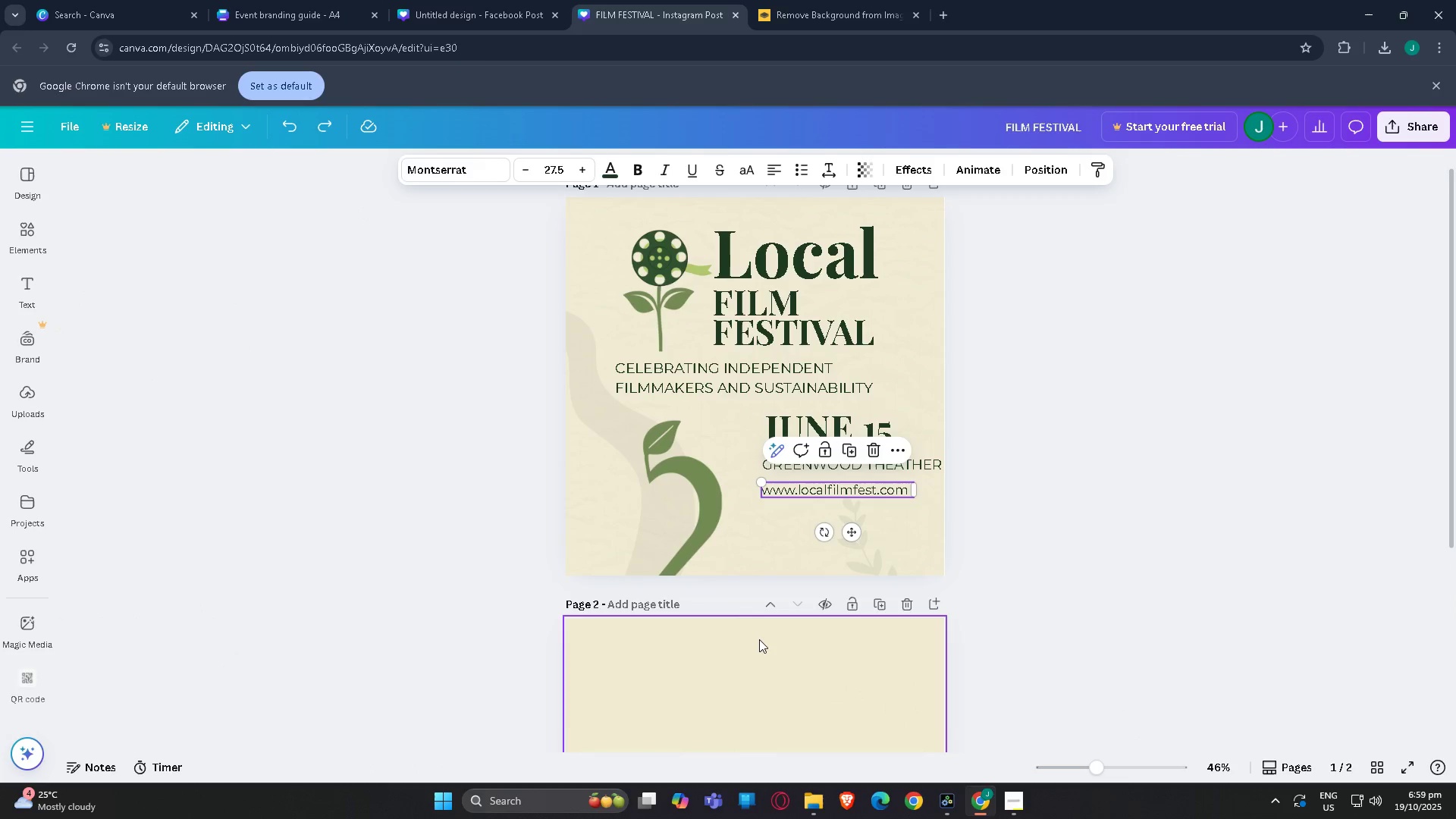 
left_click([758, 639])
 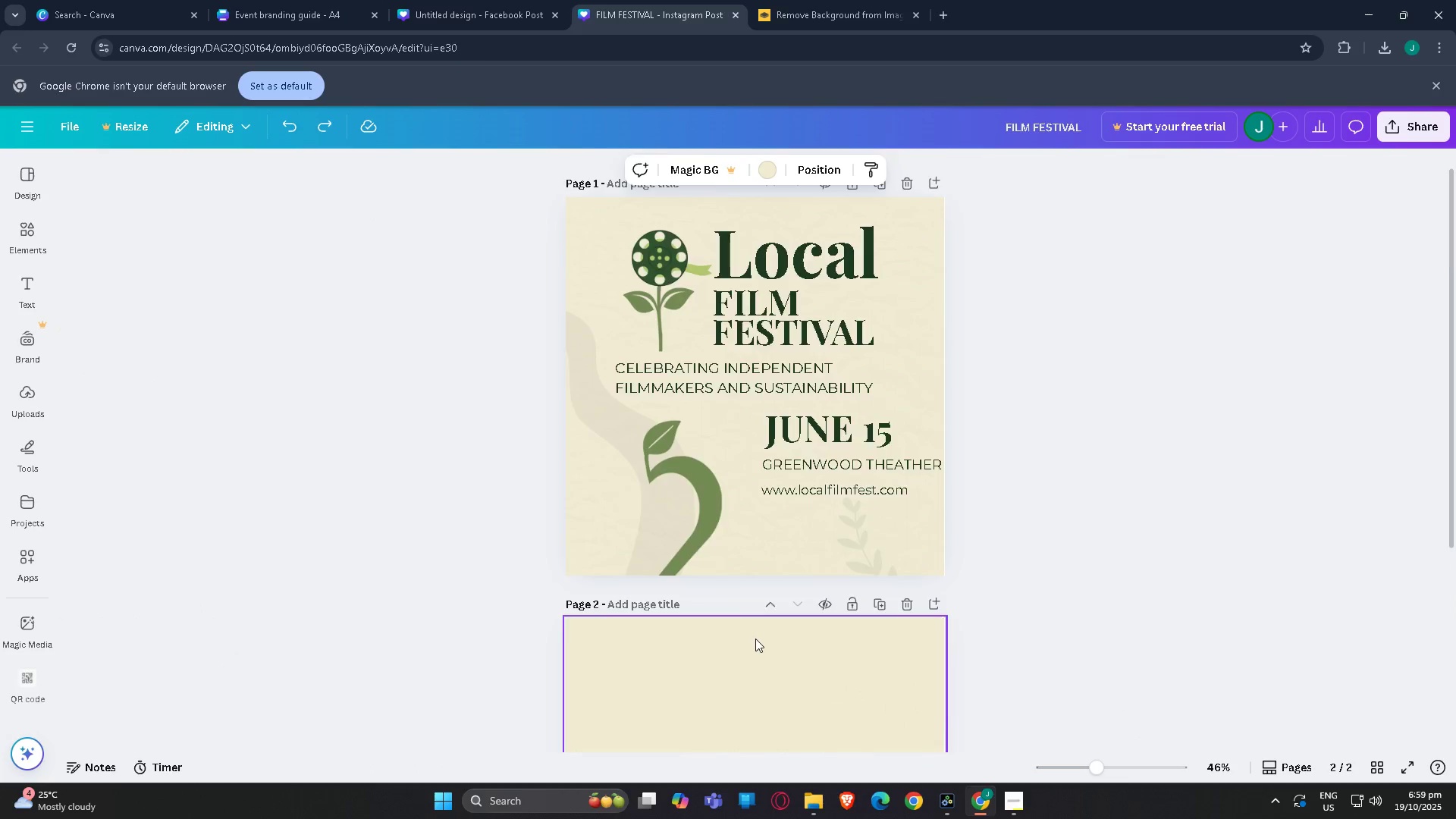 
scroll: coordinate [755, 639], scroll_direction: down, amount: 2.0
 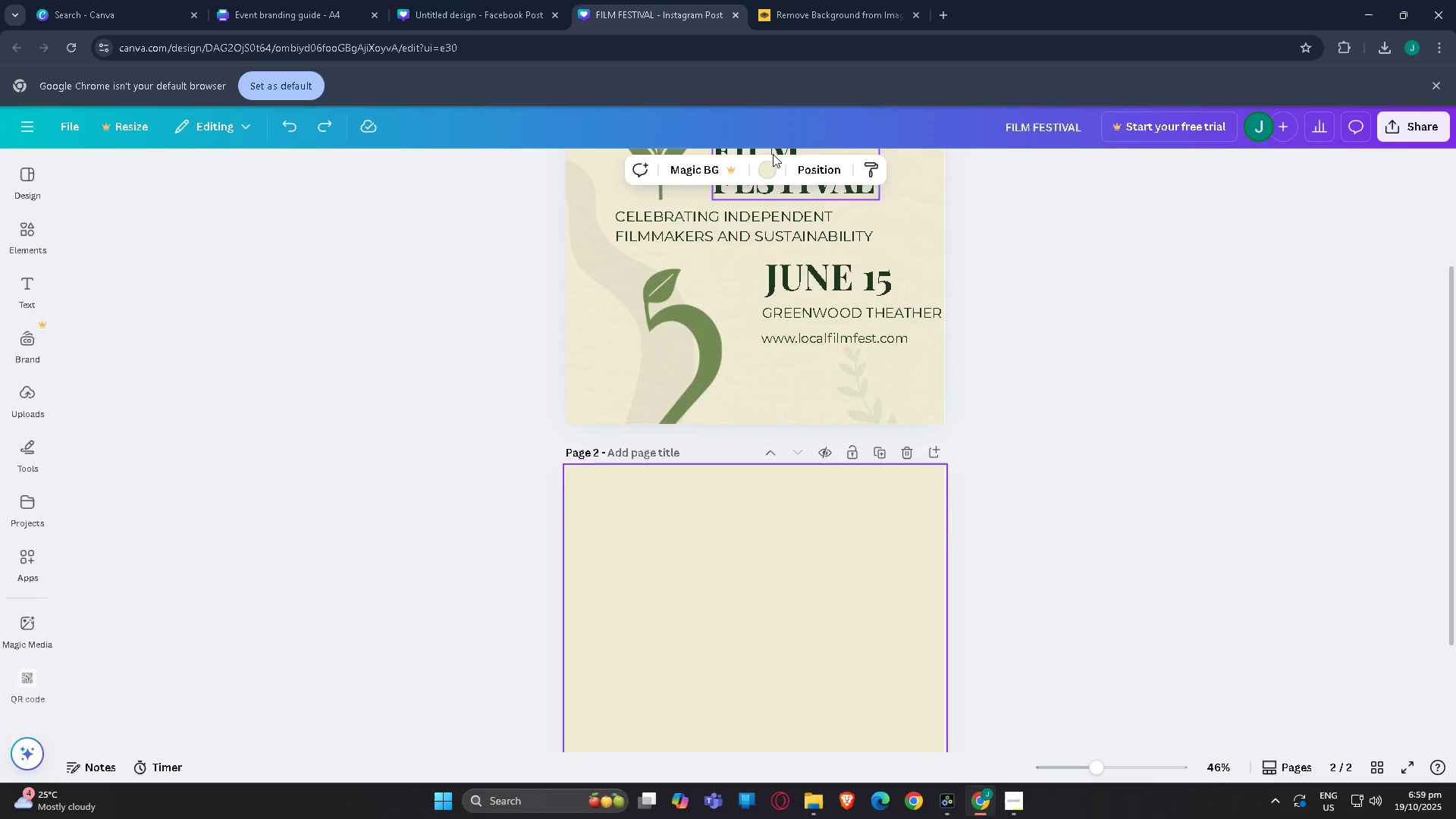 
left_click([770, 166])
 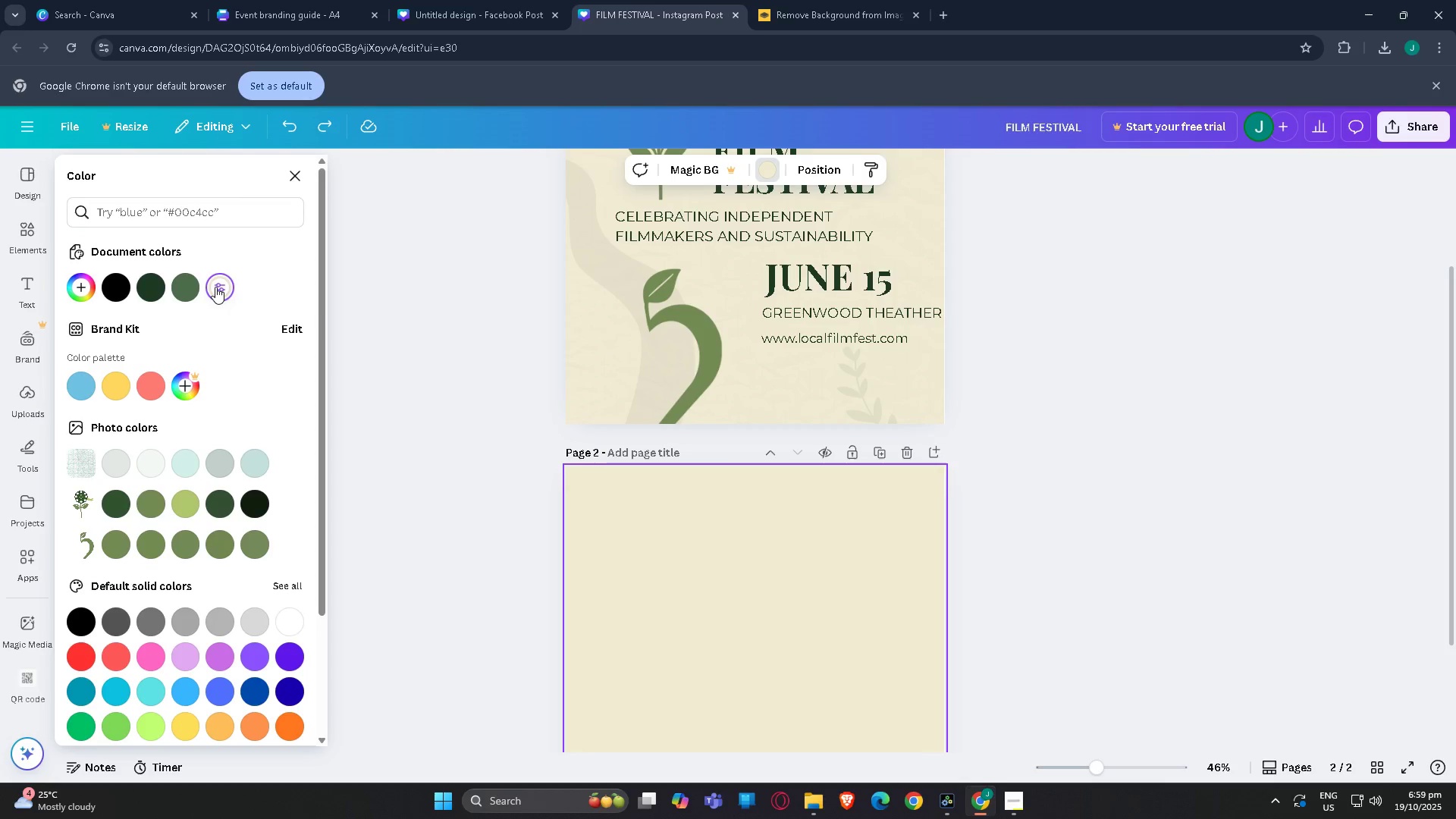 
double_click([218, 288])
 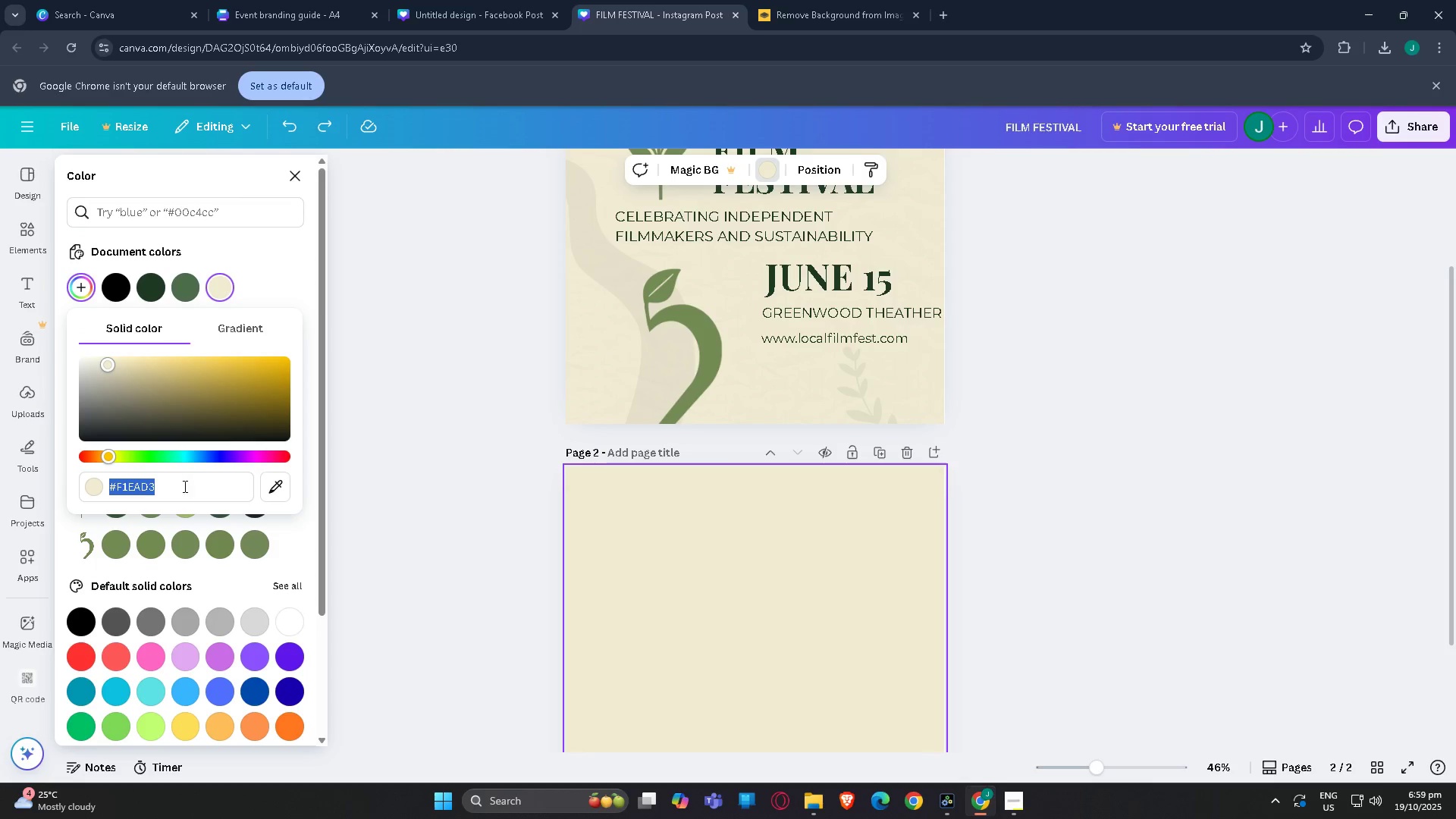 
double_click([184, 486])
 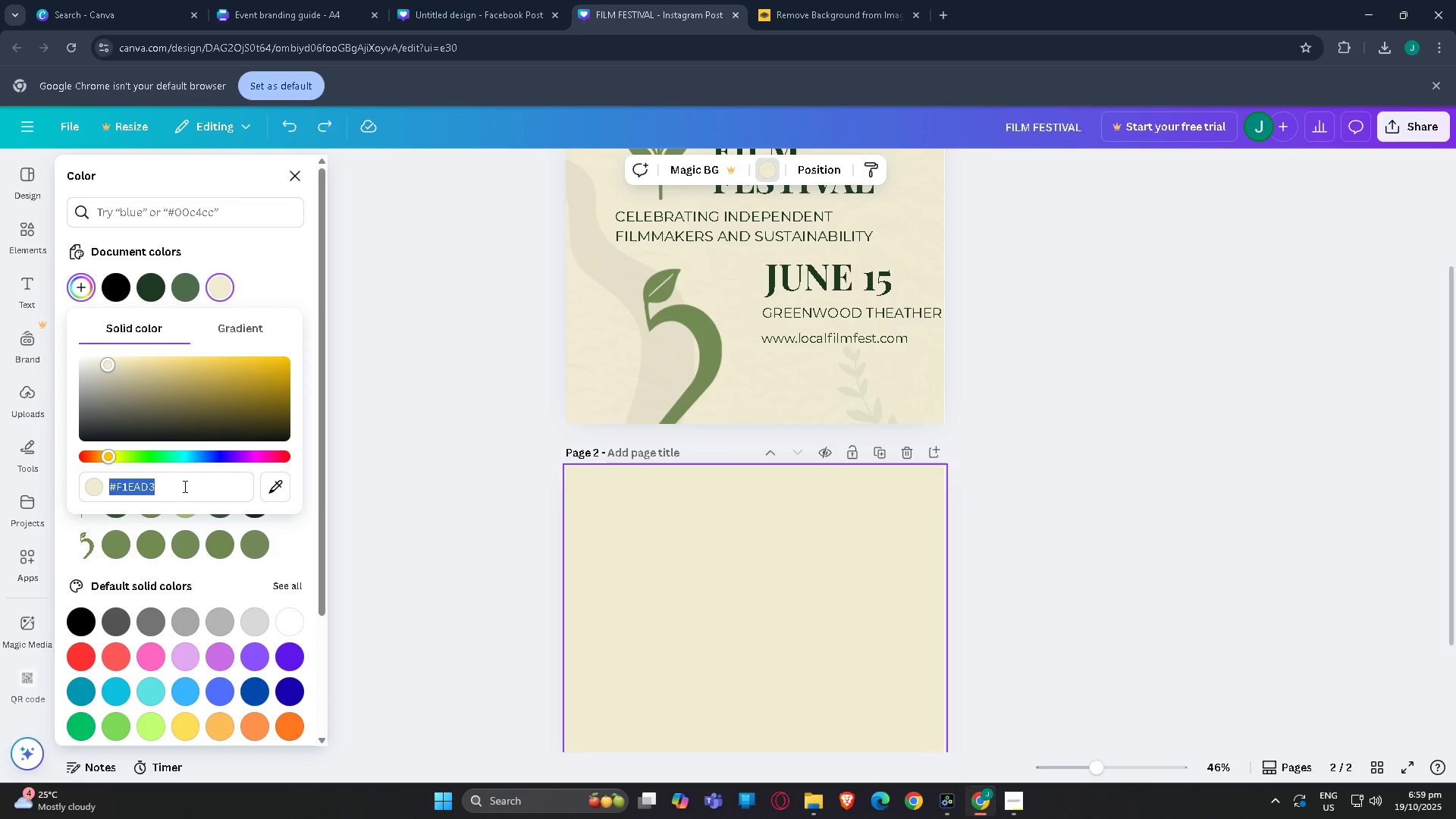 
triple_click([184, 486])
 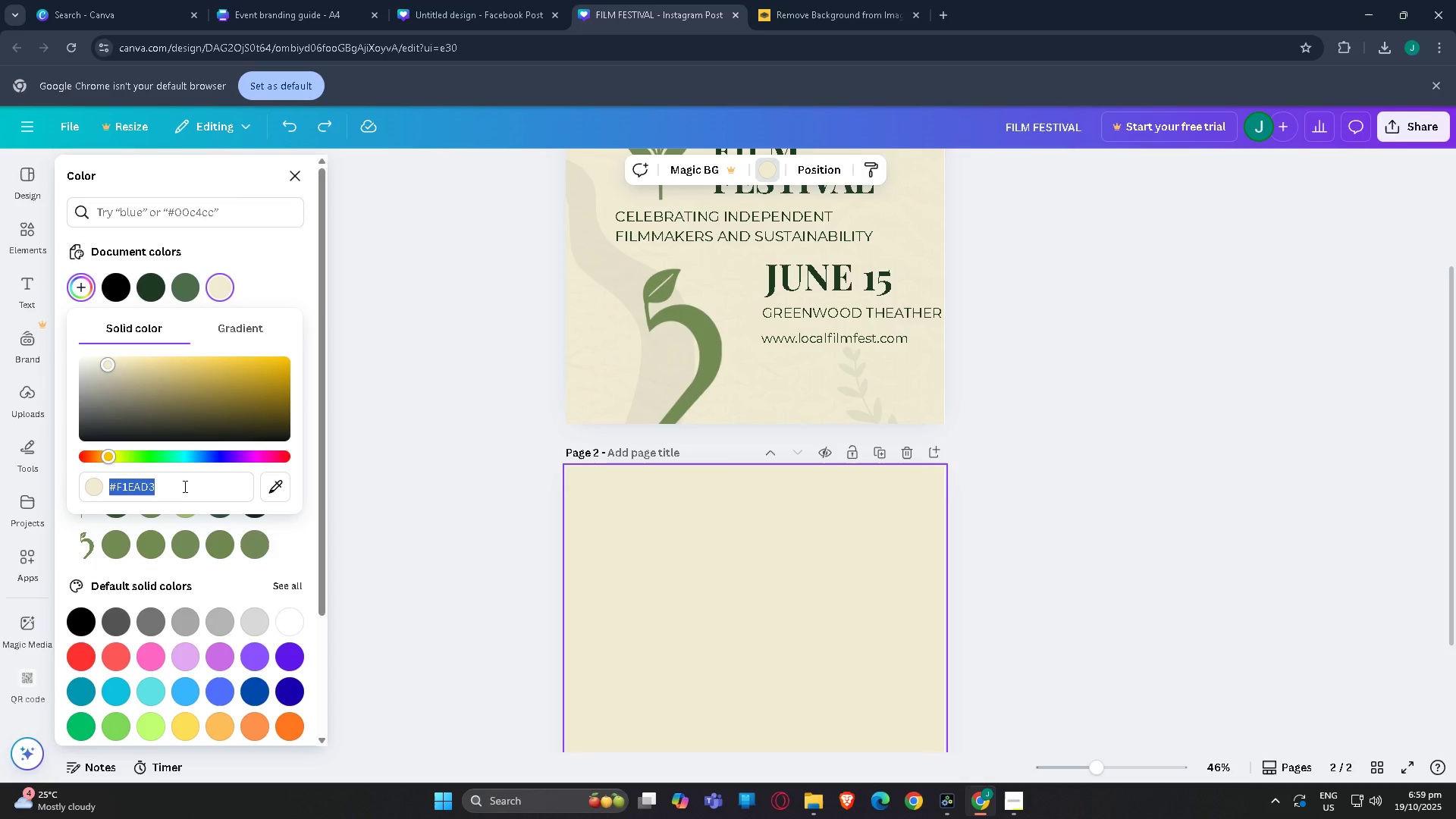 
key(Control+C)
 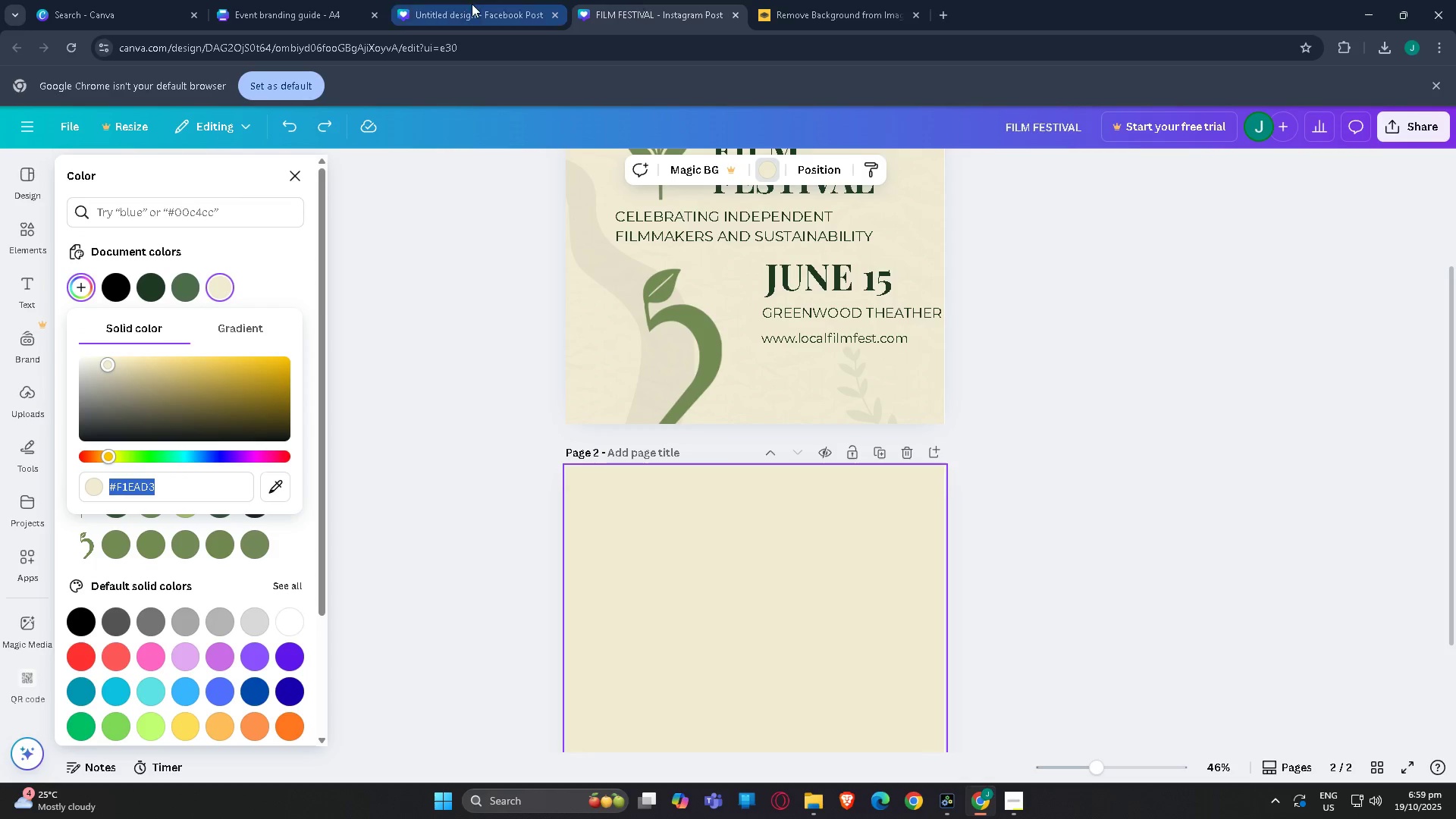 
left_click([458, 5])
 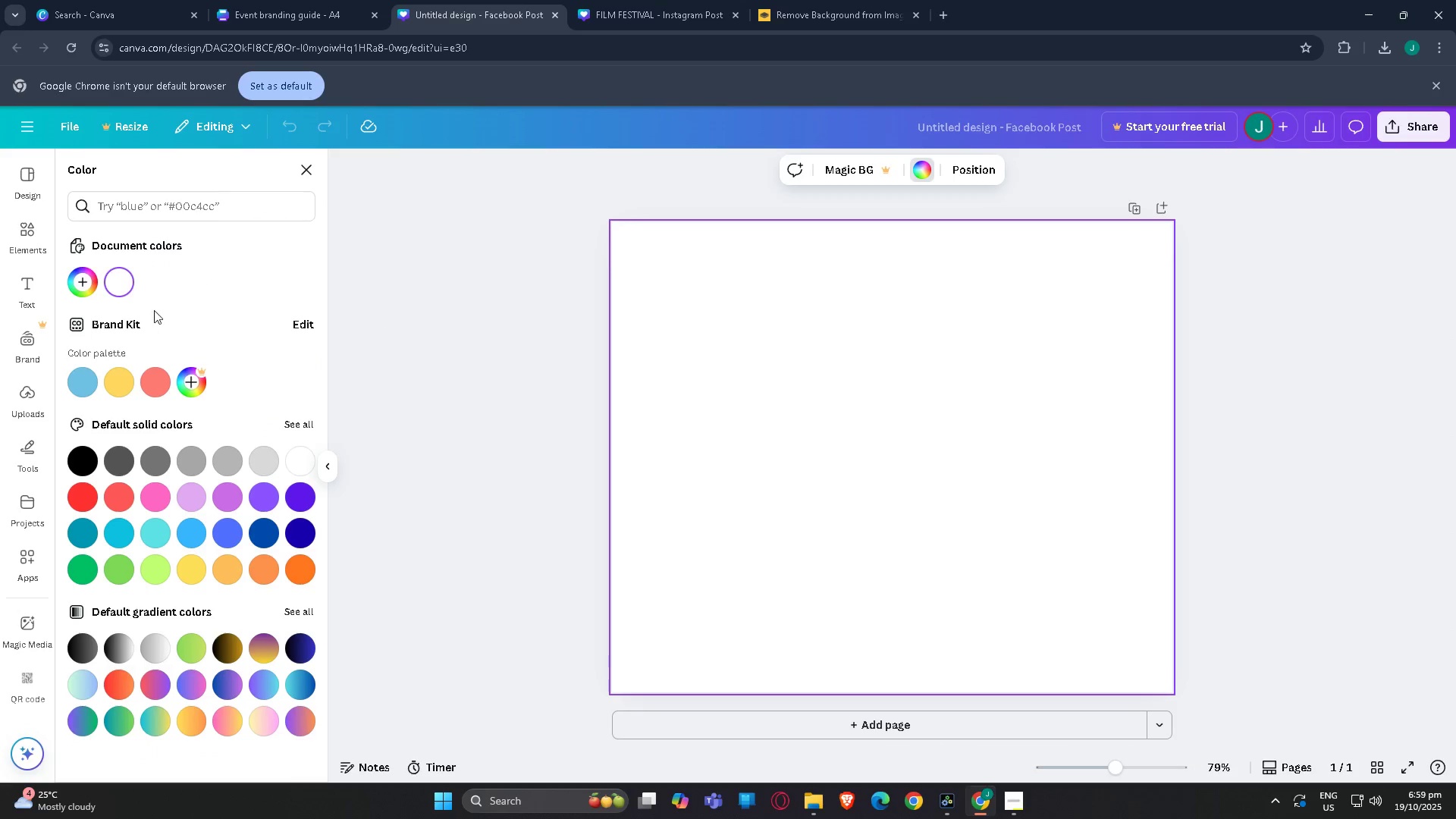 
left_click([79, 286])
 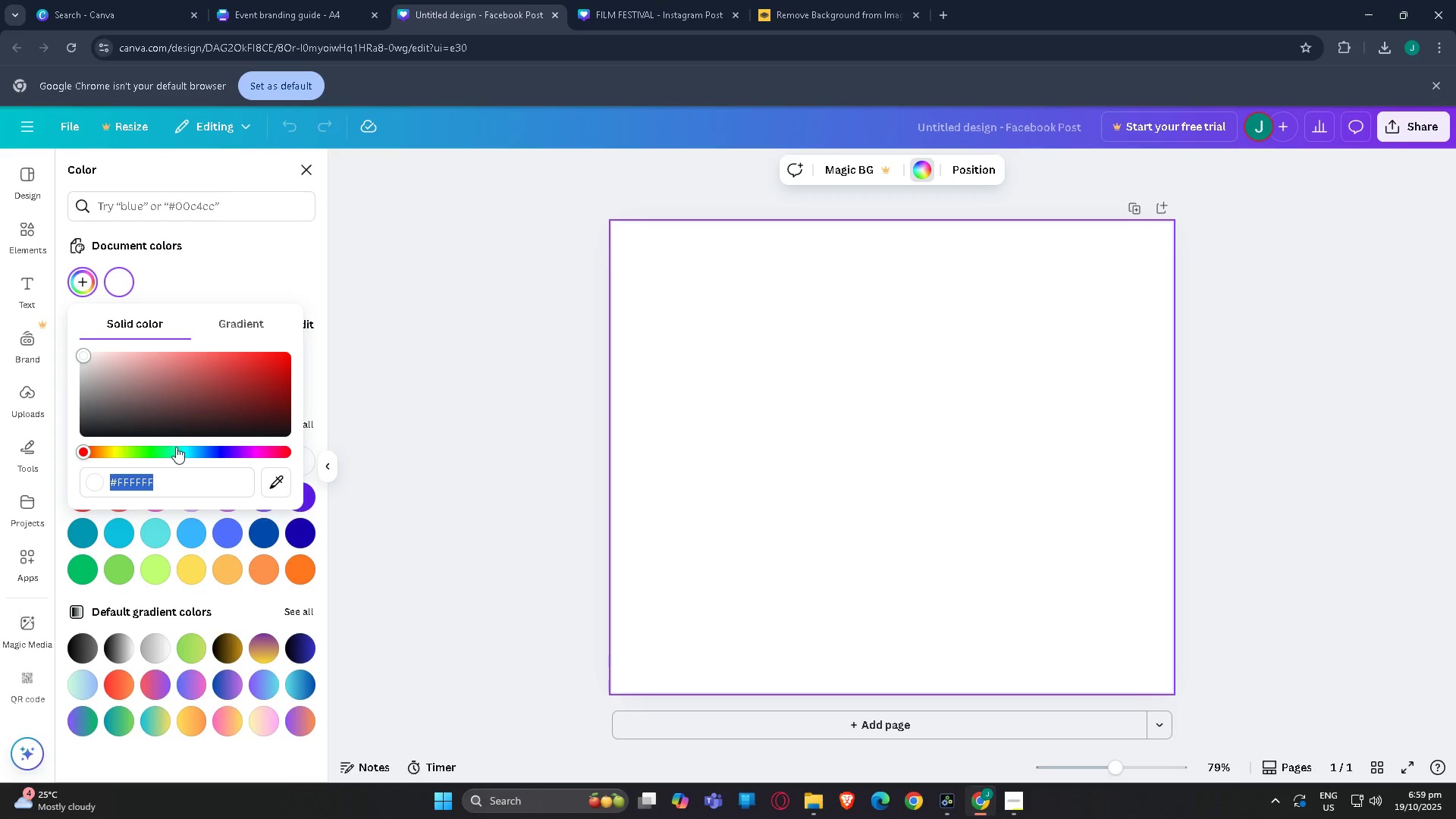 
key(Control+V)
 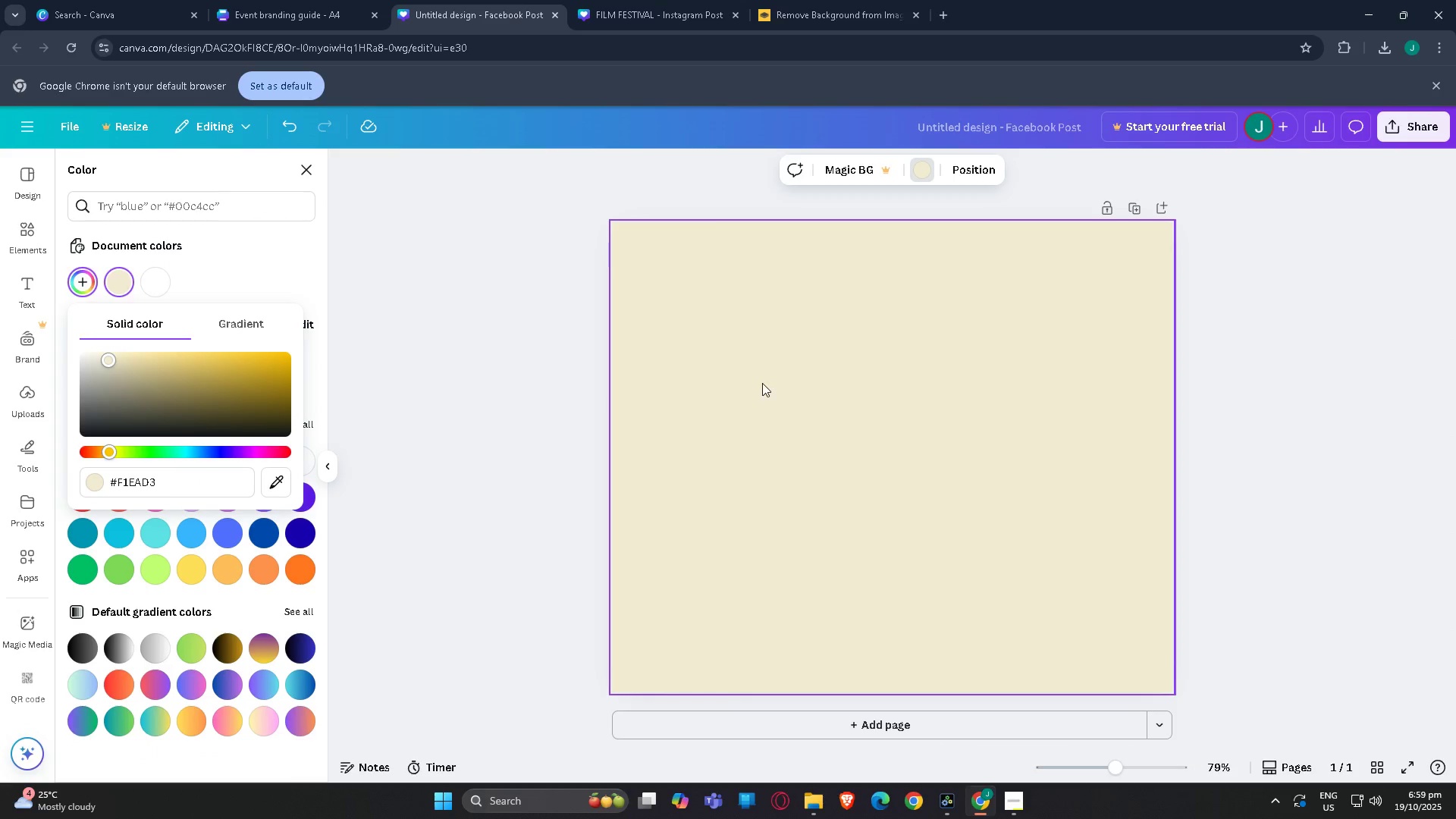 
left_click([762, 383])
 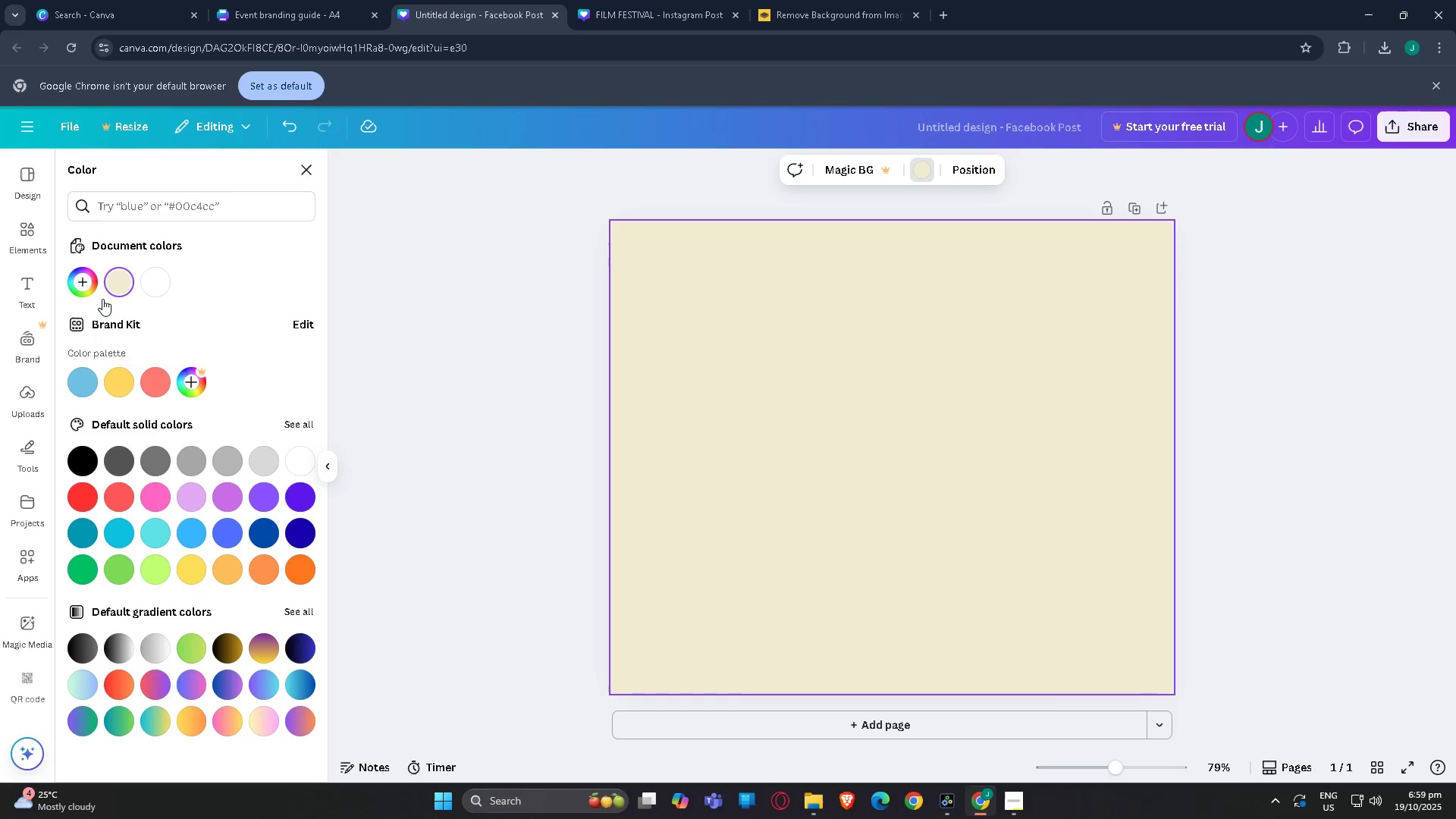 
left_click([649, 8])
 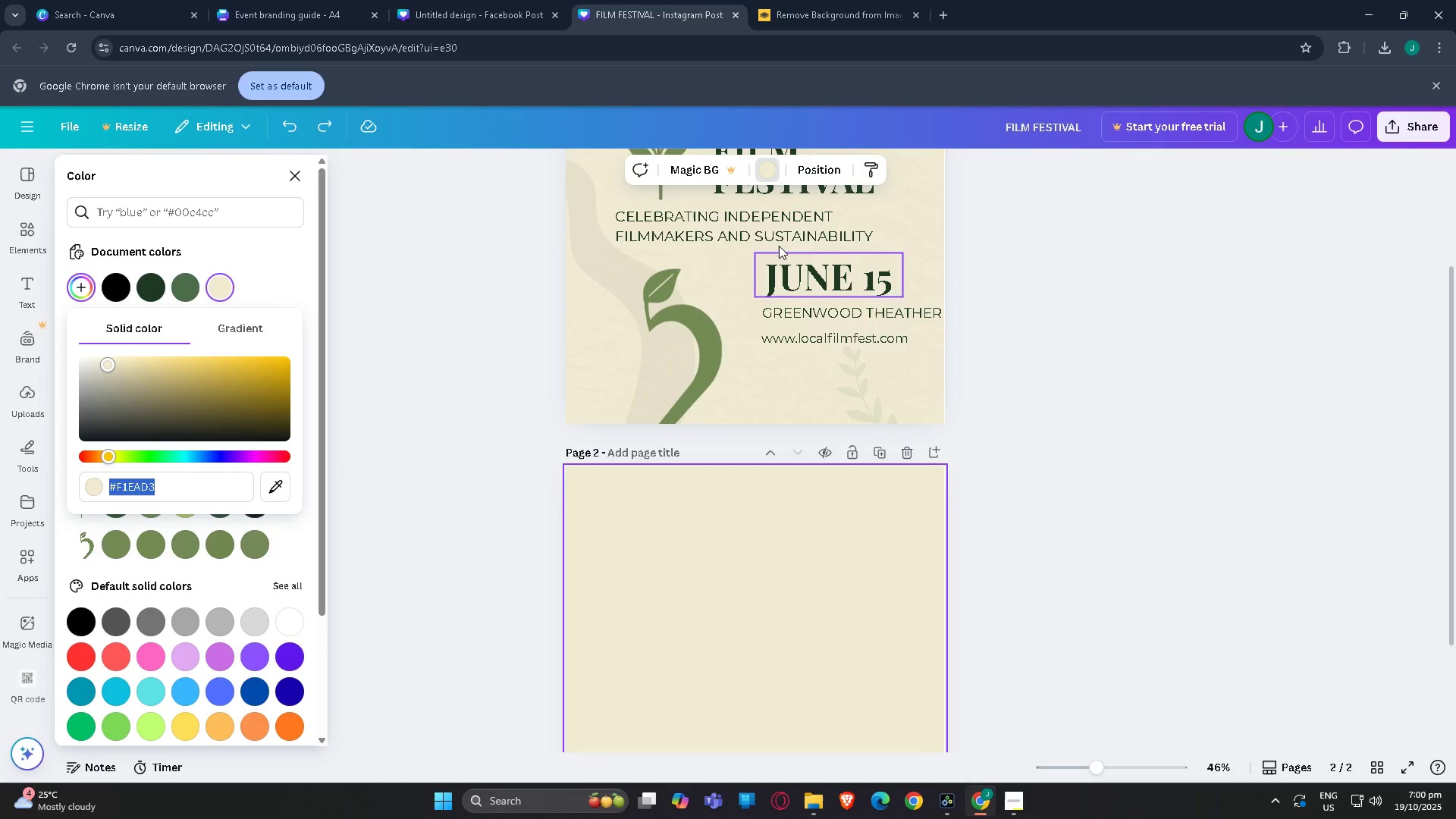 
scroll: coordinate [767, 238], scroll_direction: up, amount: 3.0
 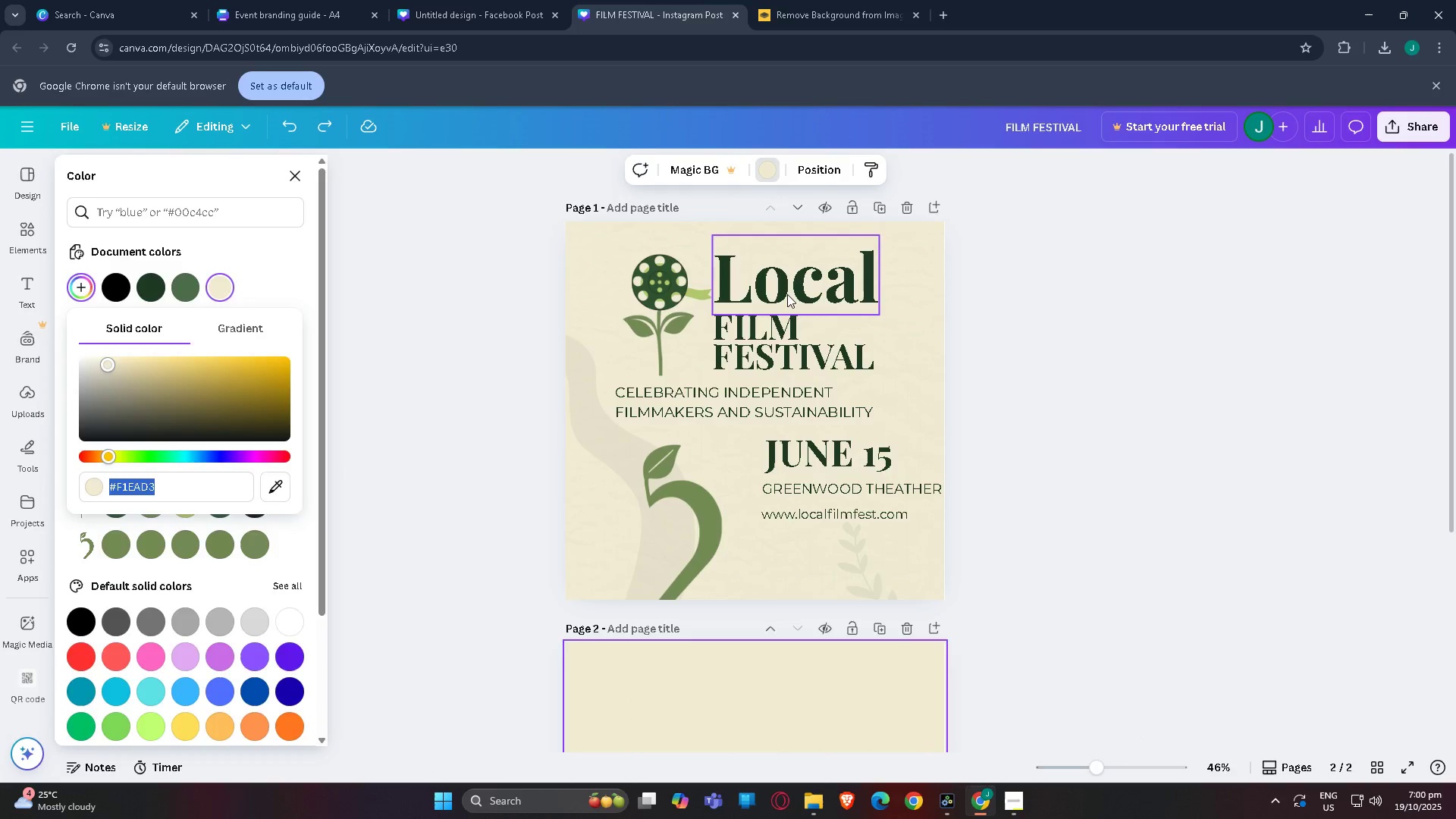 
left_click([787, 294])
 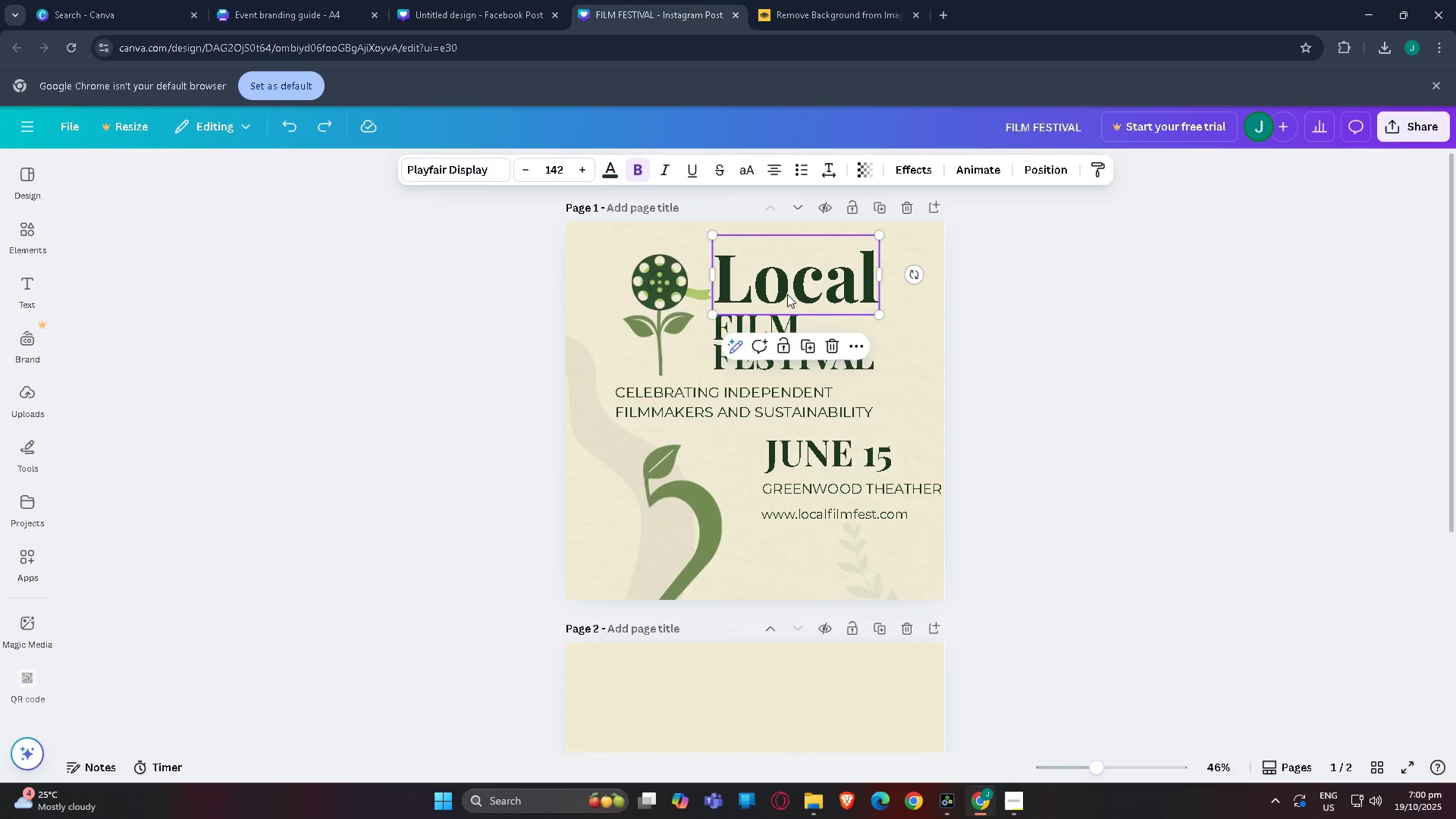 
key(Control+C)
 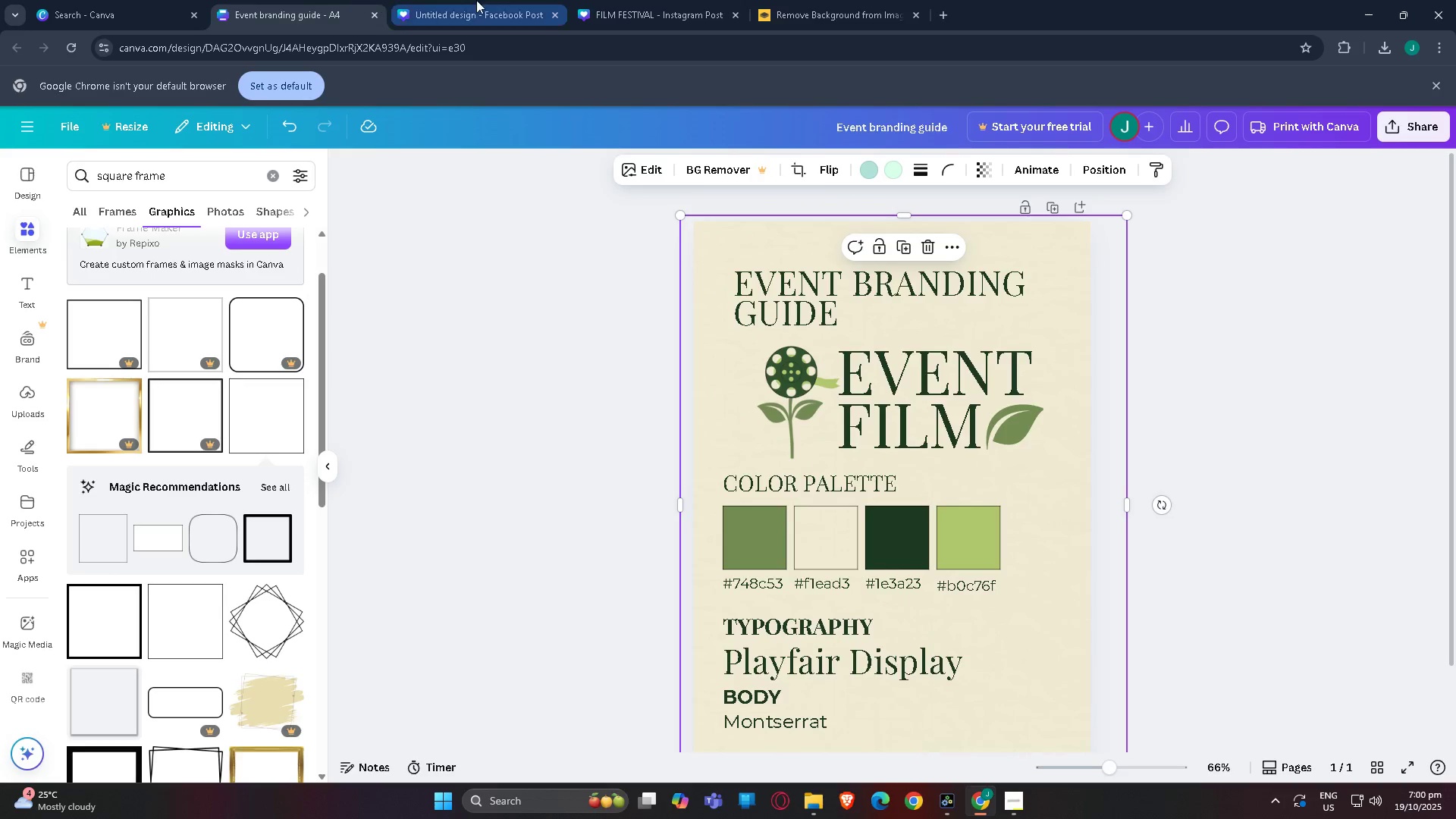 
double_click([498, 0])
 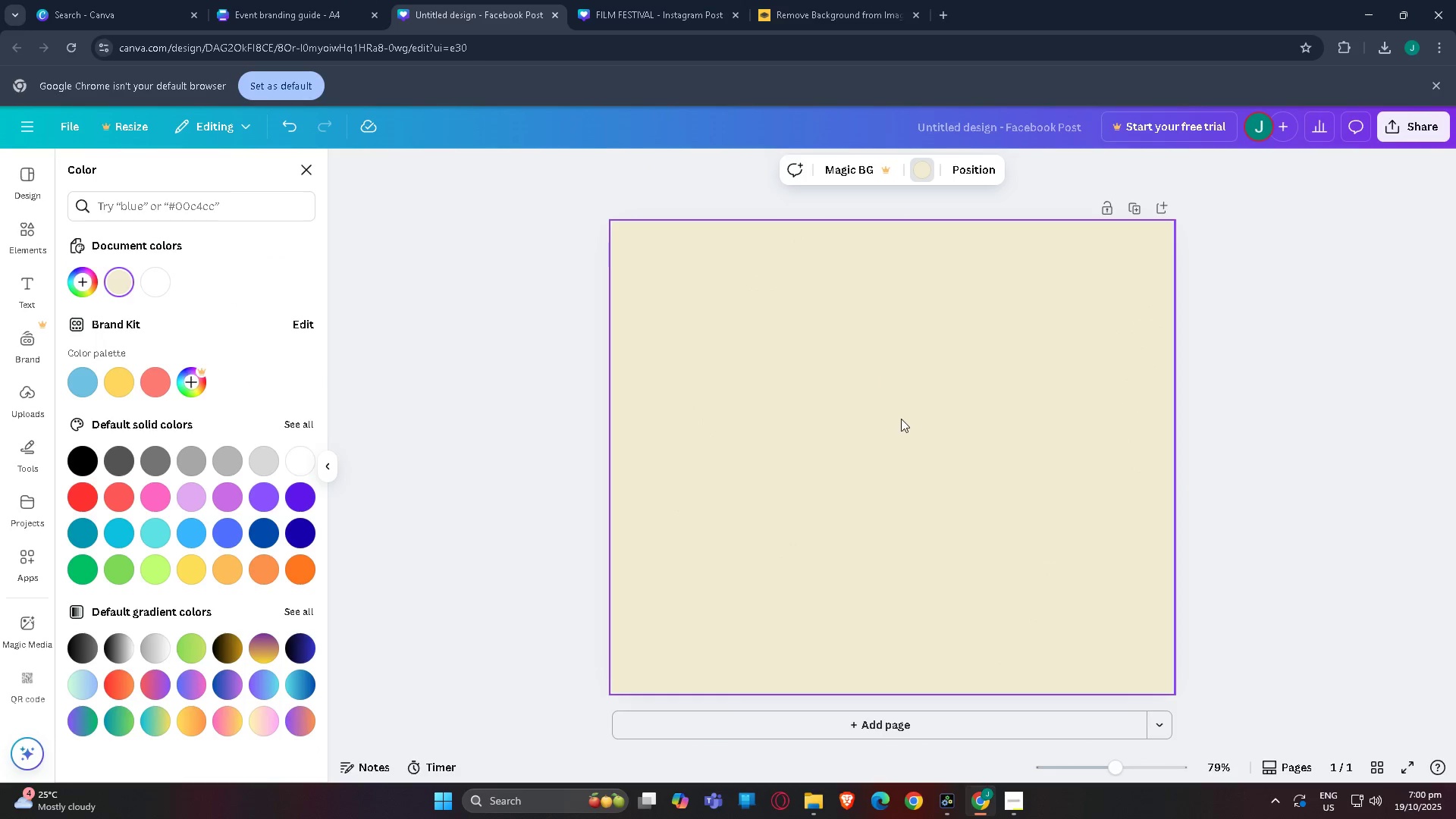 
key(Control+V)
 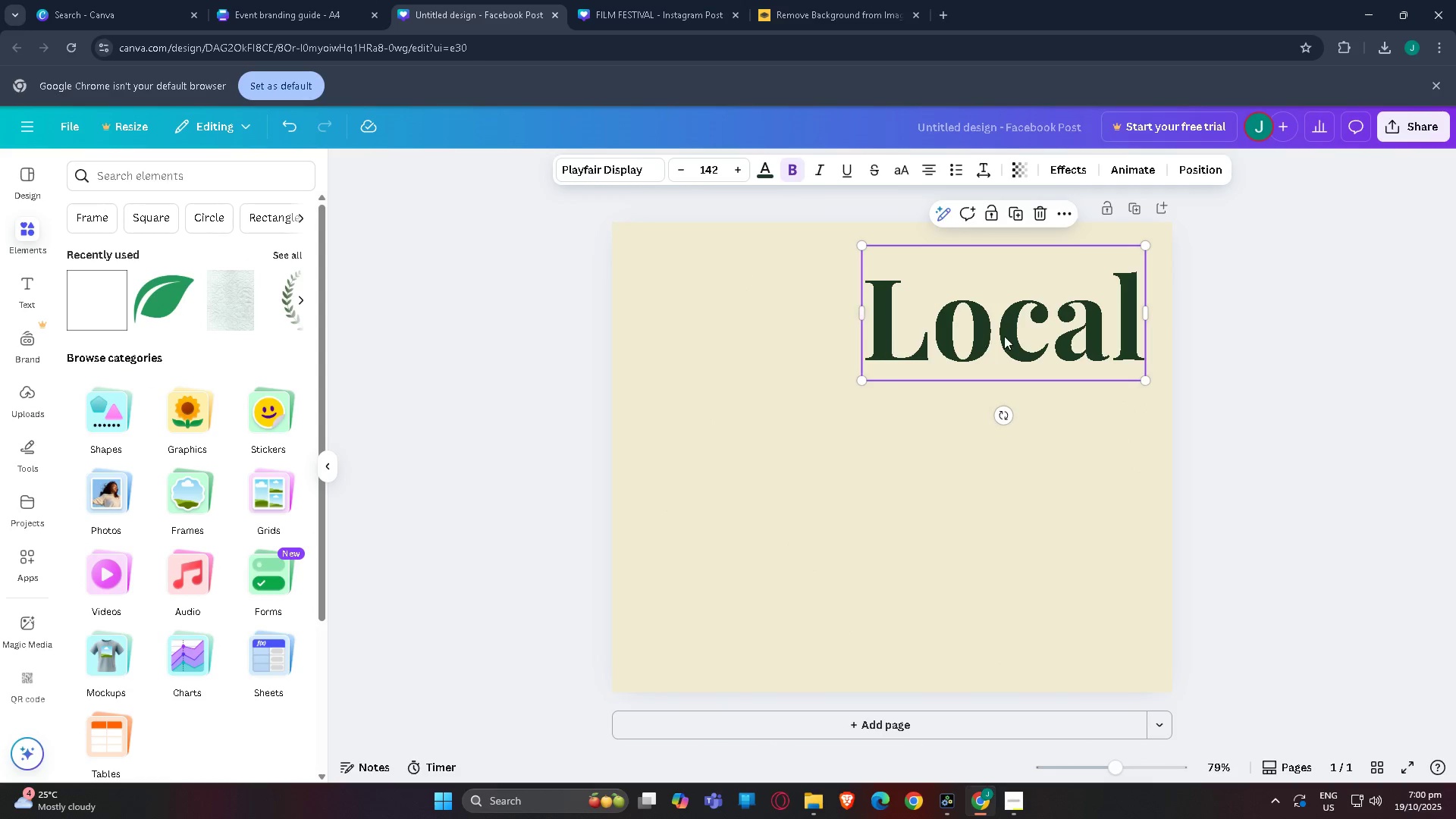 
double_click([1004, 336])
 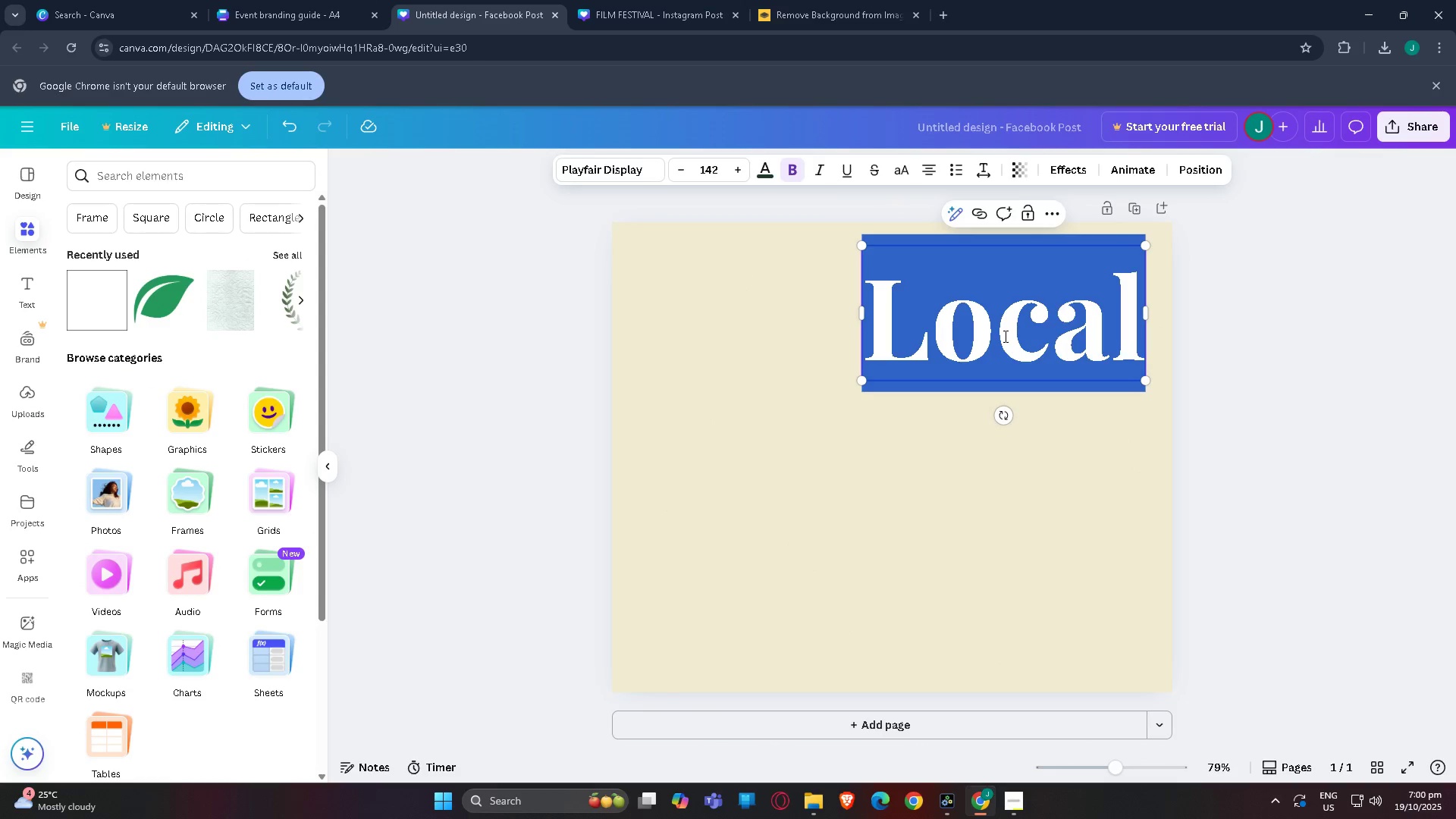 
type(Tickets )
key(Backspace)
key(Backspace)
type(s)
 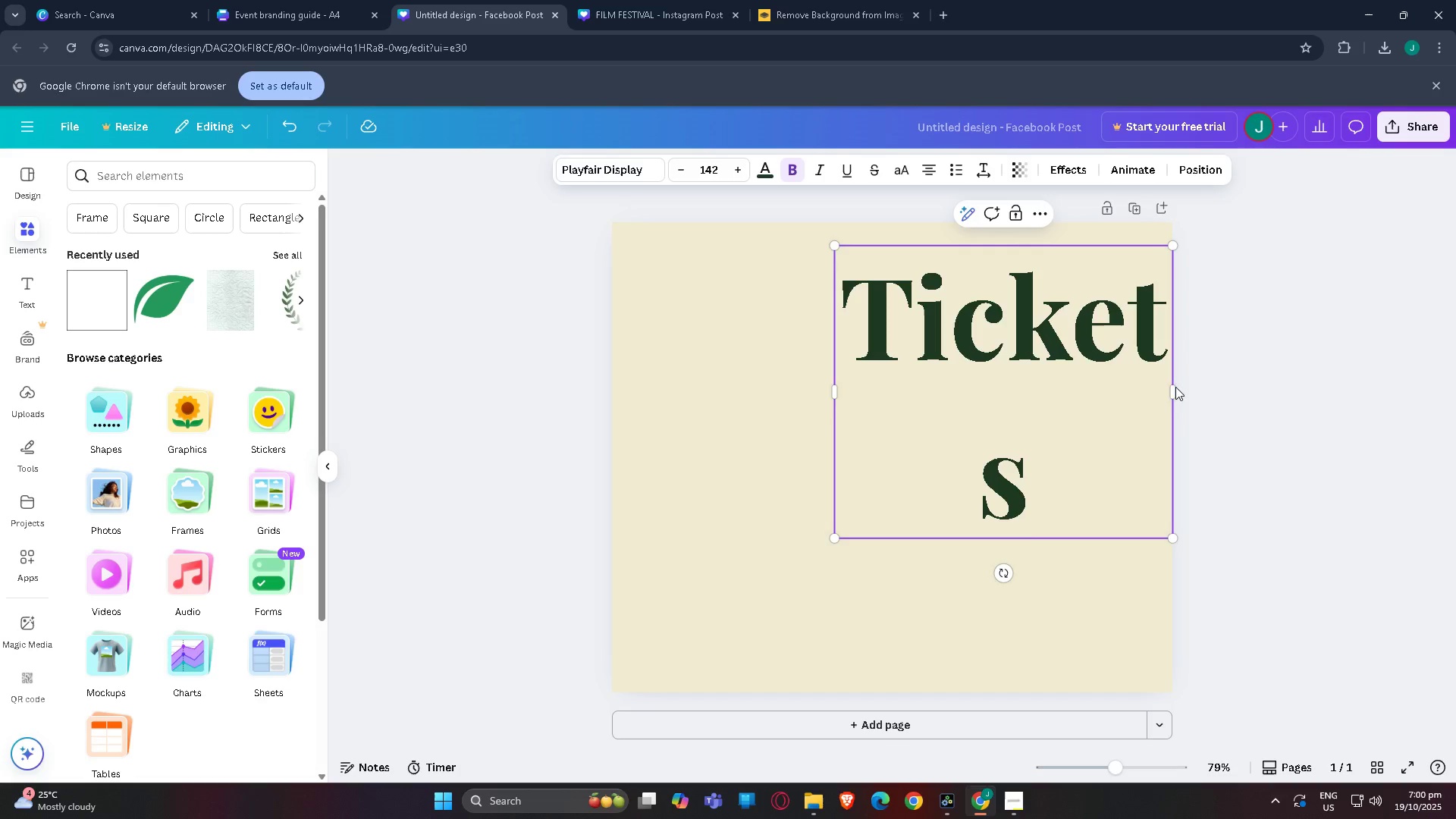 
left_click_drag(start_coordinate=[1176, 388], to_coordinate=[1246, 391])
 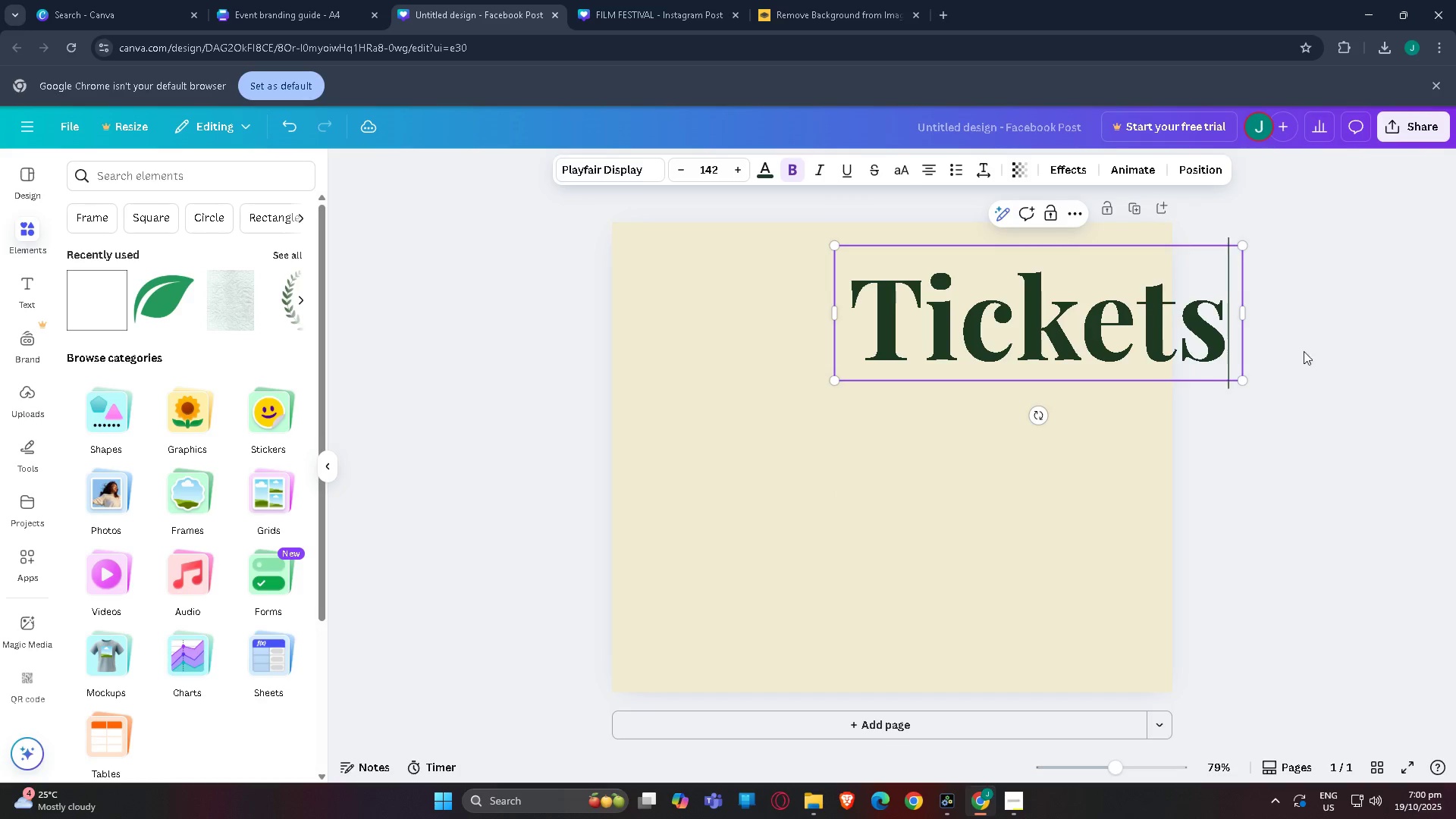 
left_click([1379, 351])
 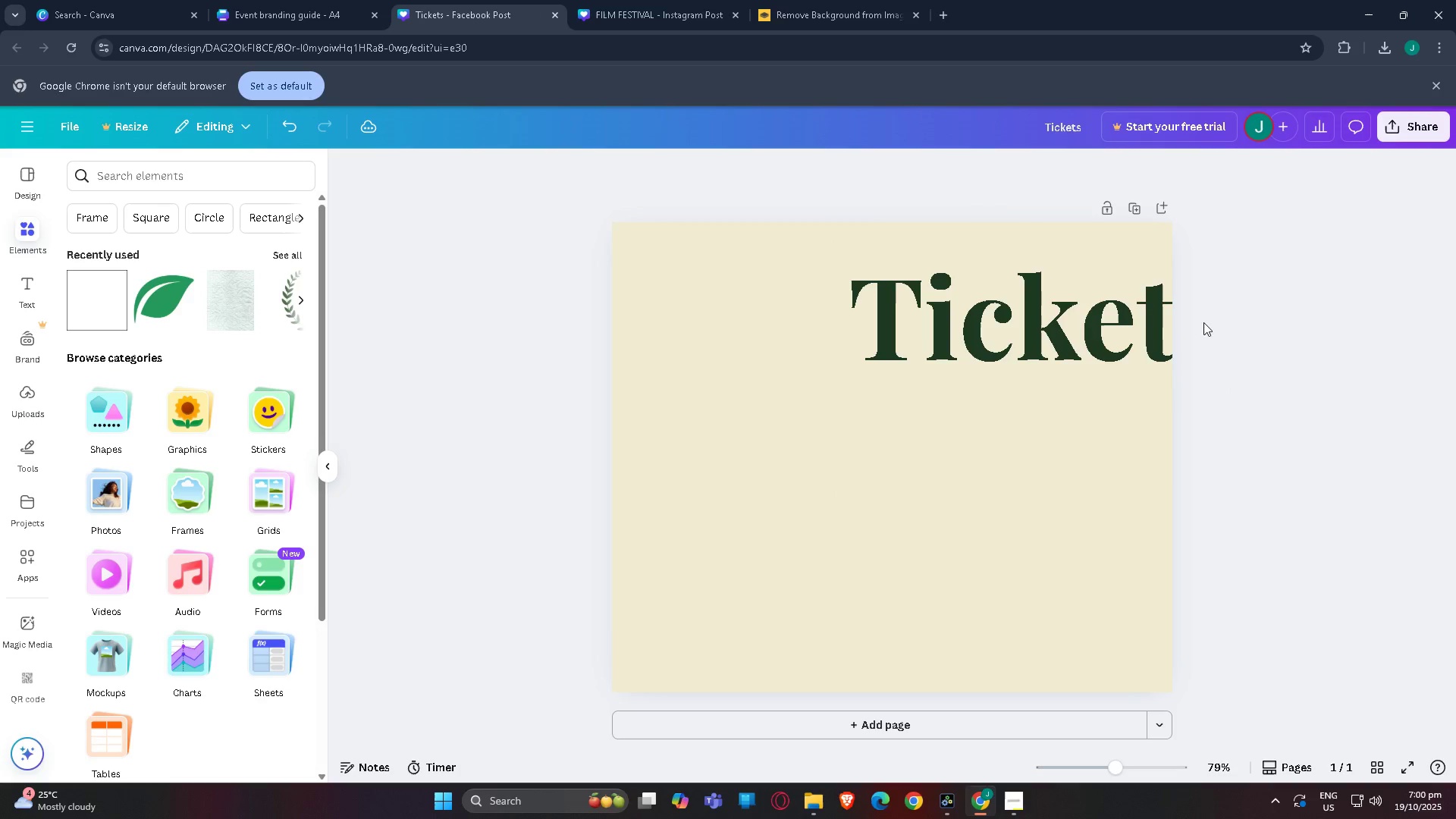 
left_click_drag(start_coordinate=[1151, 336], to_coordinate=[997, 344])
 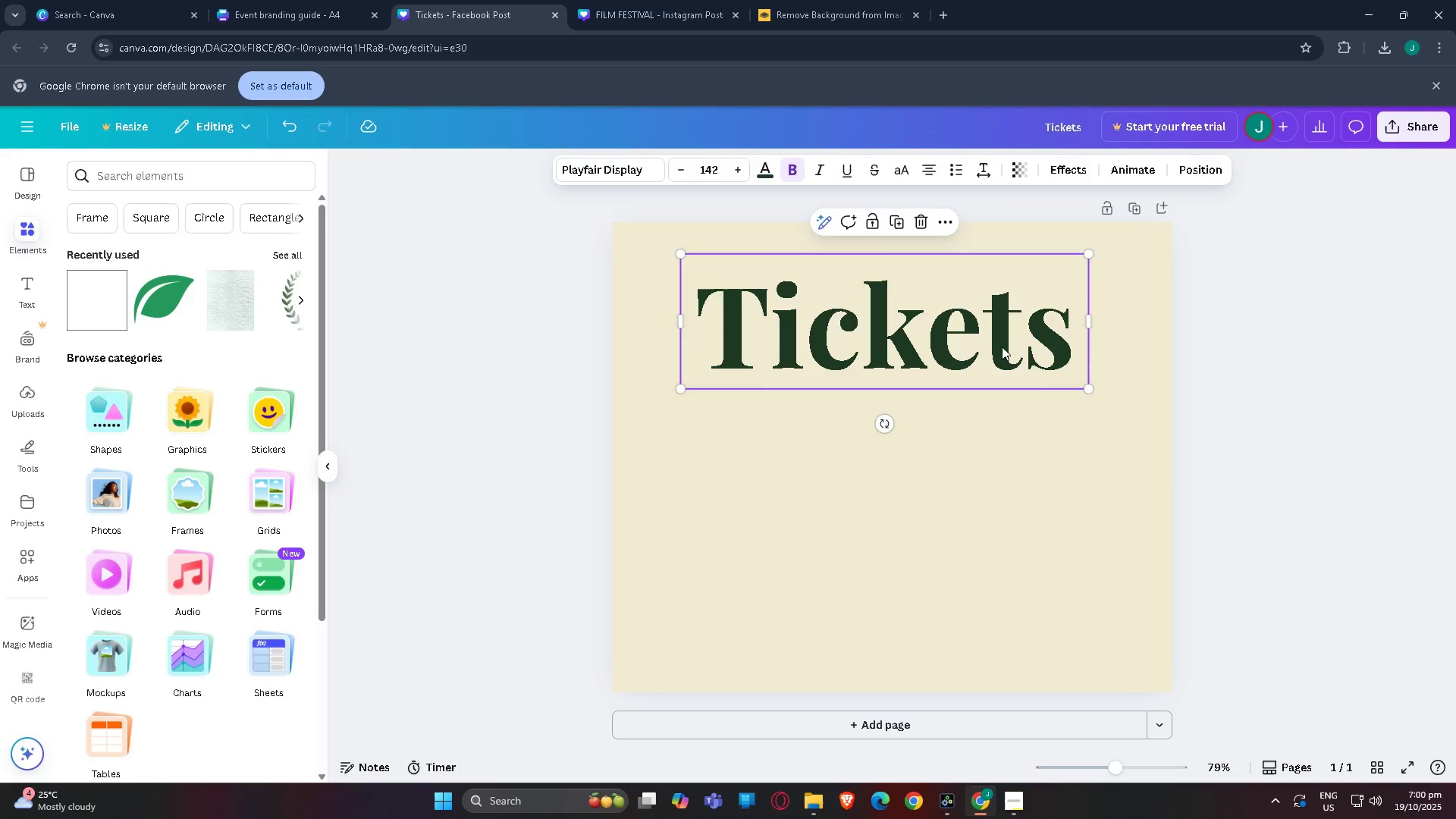 
left_click_drag(start_coordinate=[984, 329], to_coordinate=[1000, 330])
 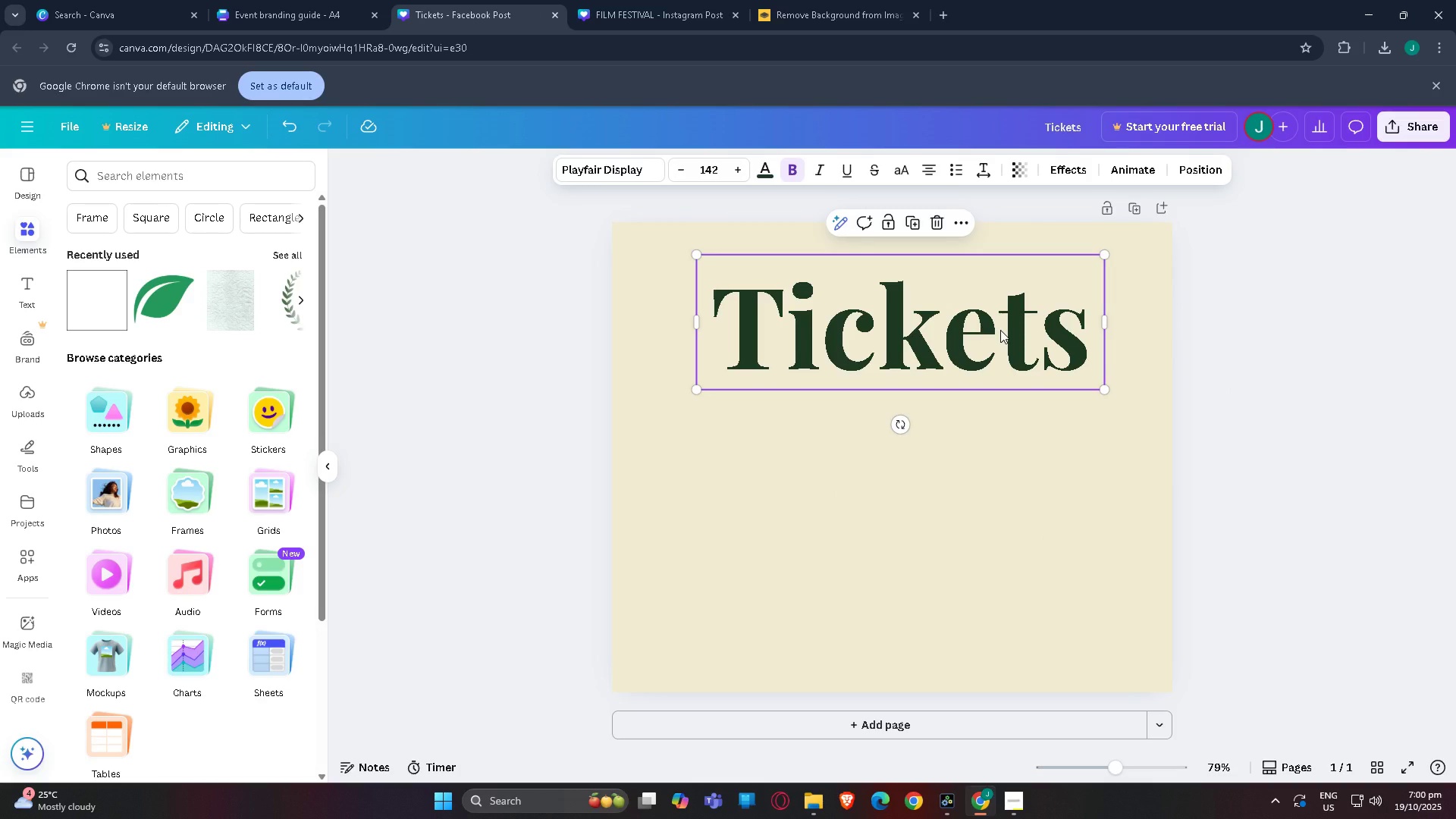 
wait(35.93)
 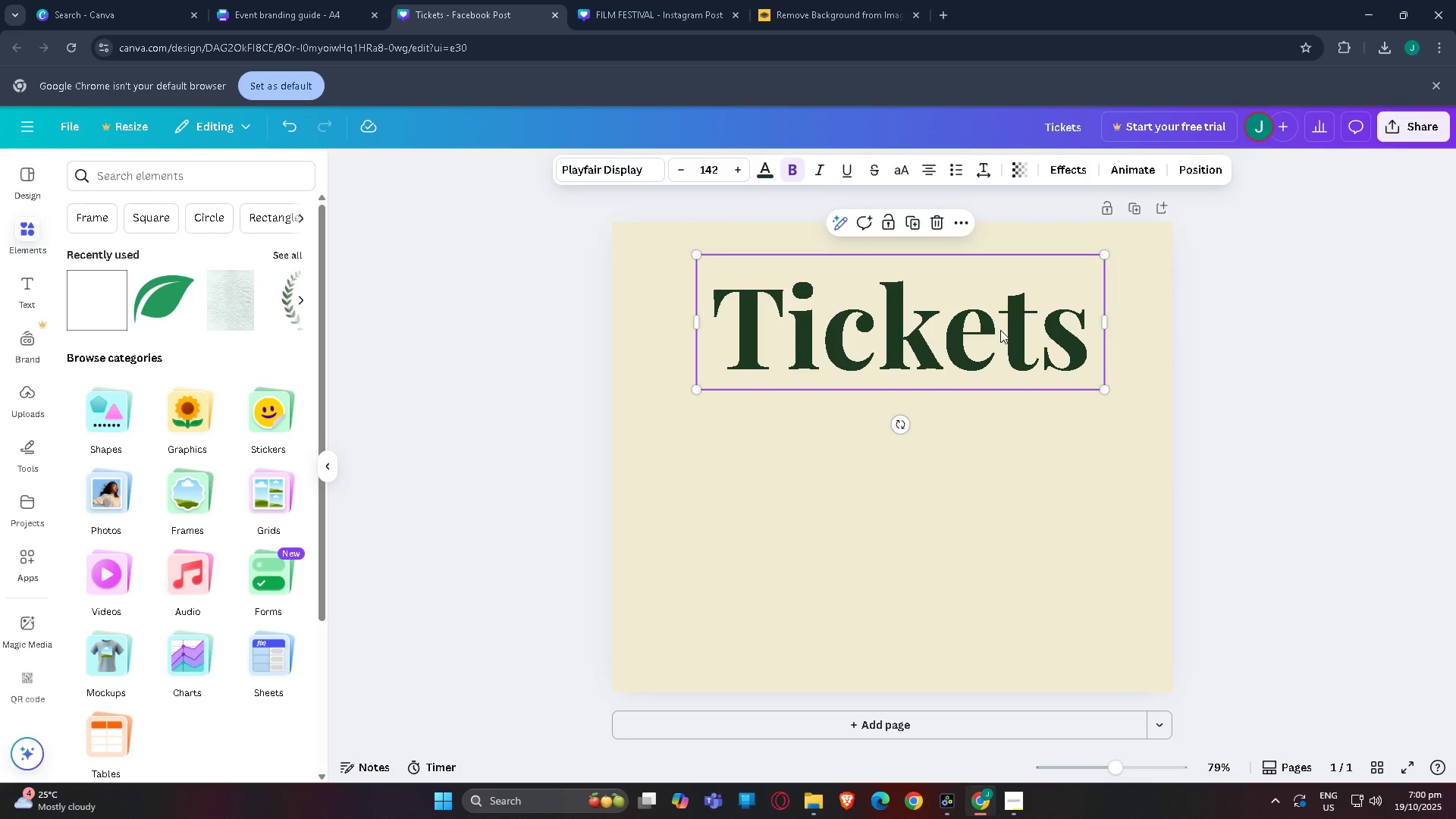 
left_click_drag(start_coordinate=[696, 391], to_coordinate=[739, 343])
 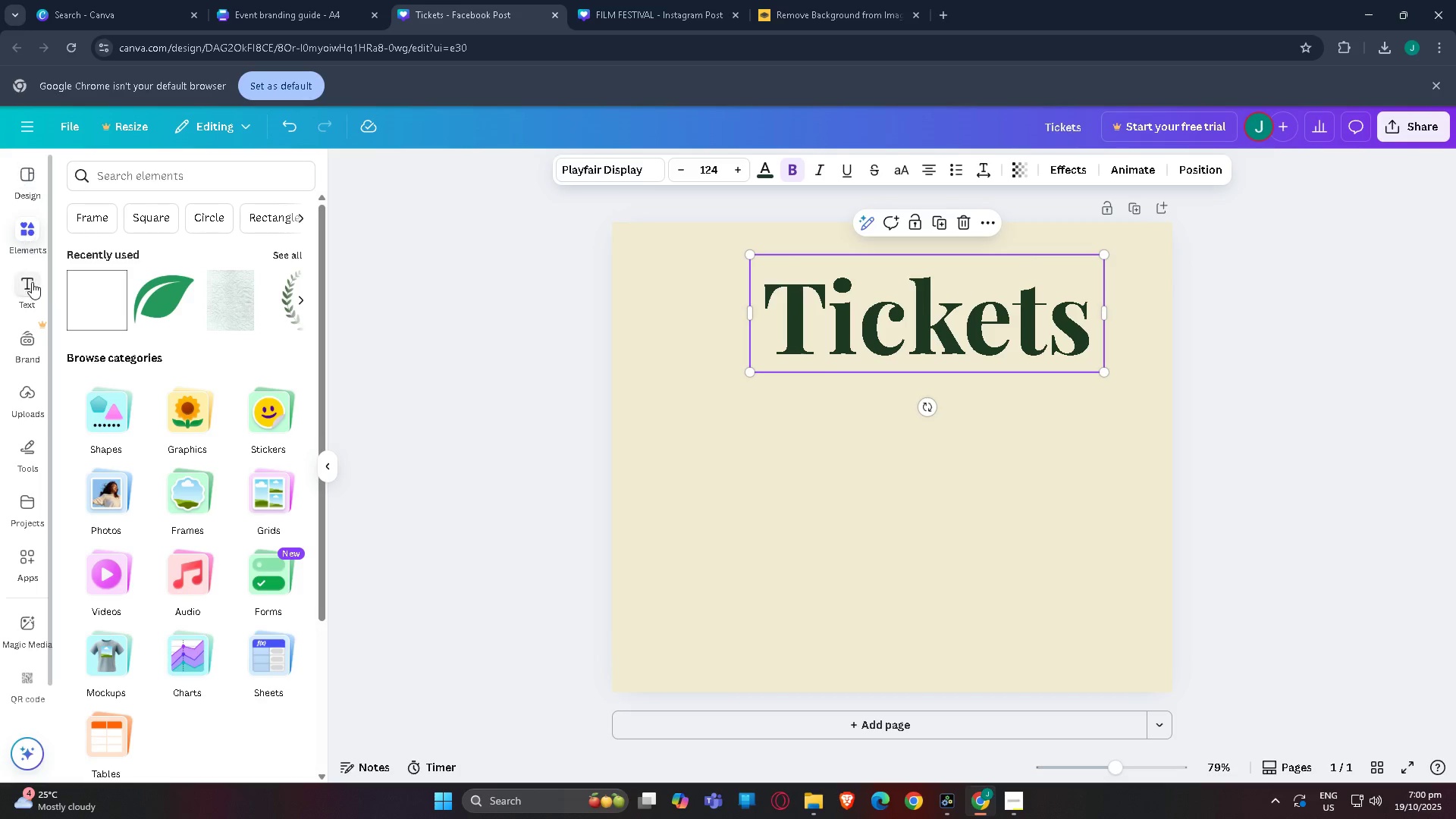 
left_click([24, 410])
 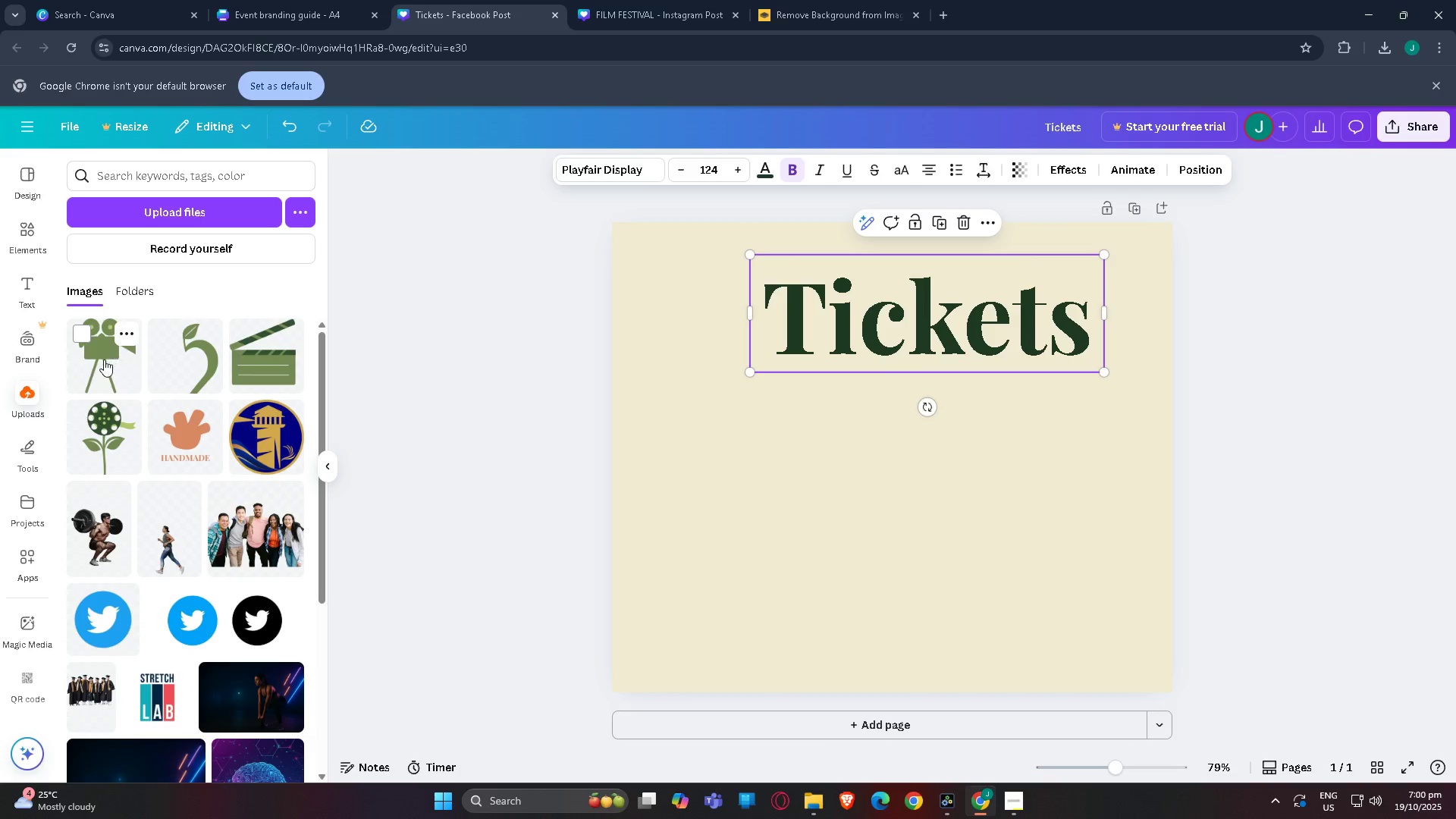 
left_click([102, 369])
 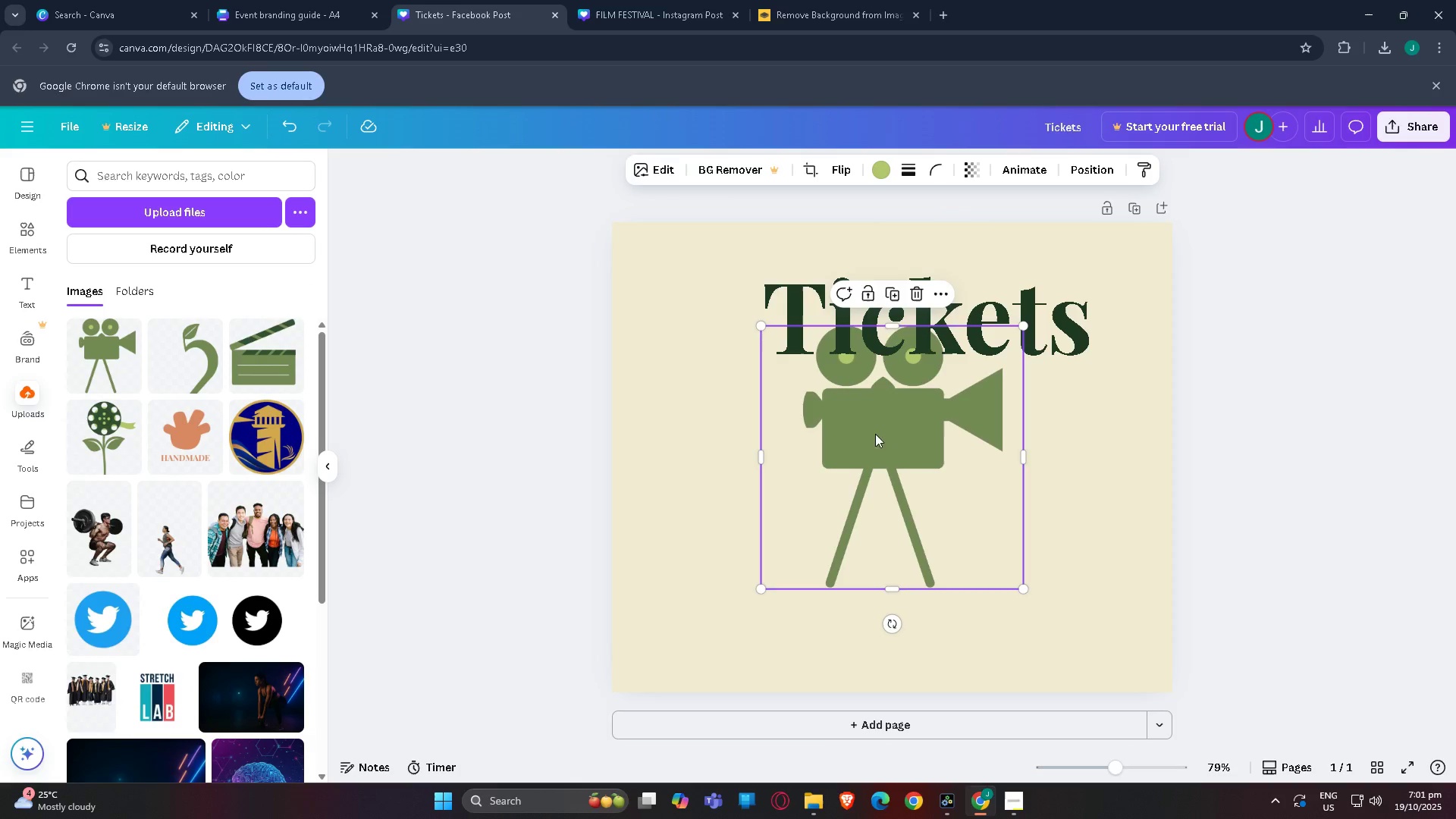 
left_click_drag(start_coordinate=[874, 437], to_coordinate=[731, 513])
 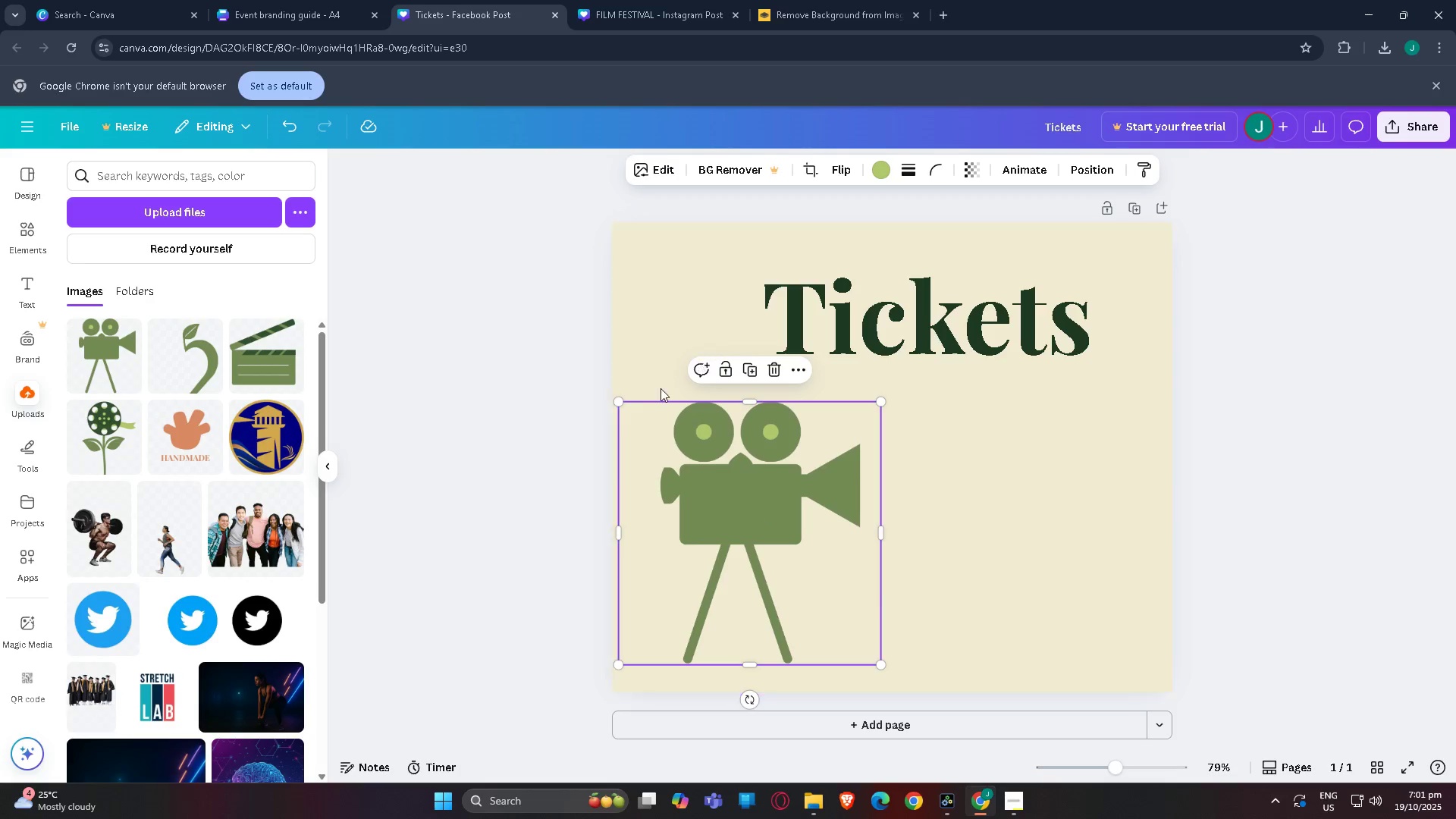 
left_click_drag(start_coordinate=[620, 400], to_coordinate=[587, 385])
 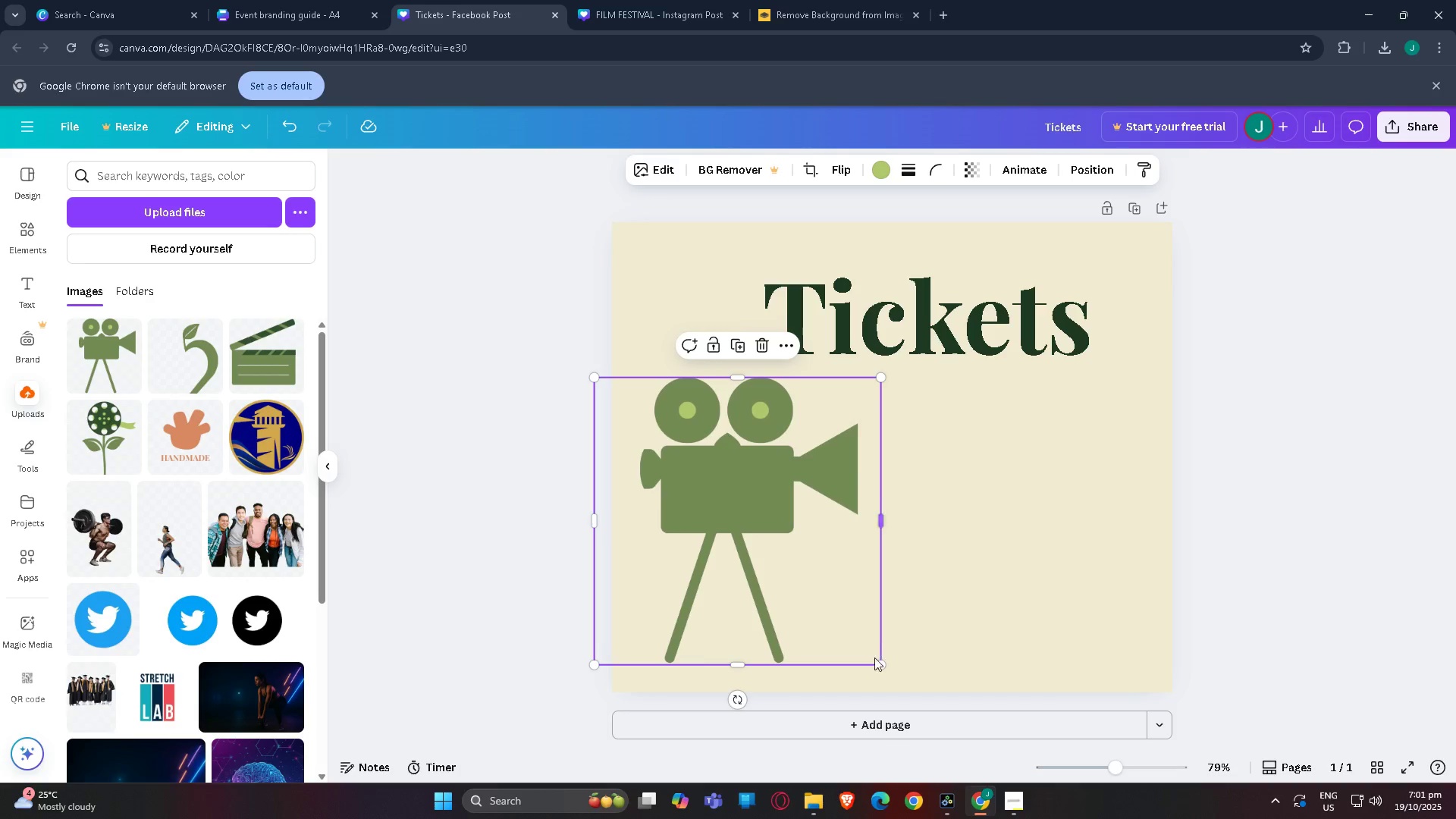 
left_click_drag(start_coordinate=[879, 668], to_coordinate=[903, 698])
 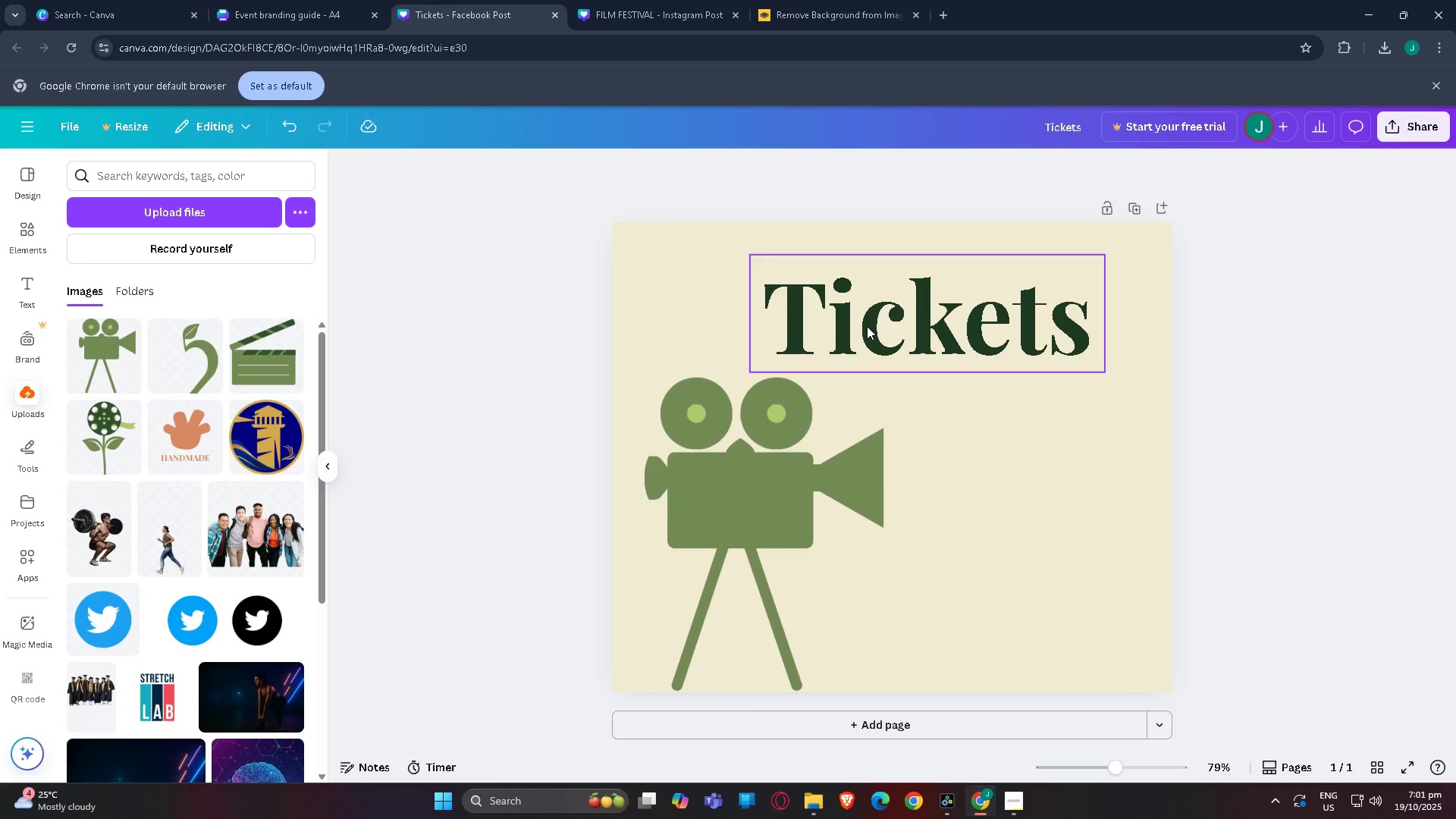 
wait(14.66)
 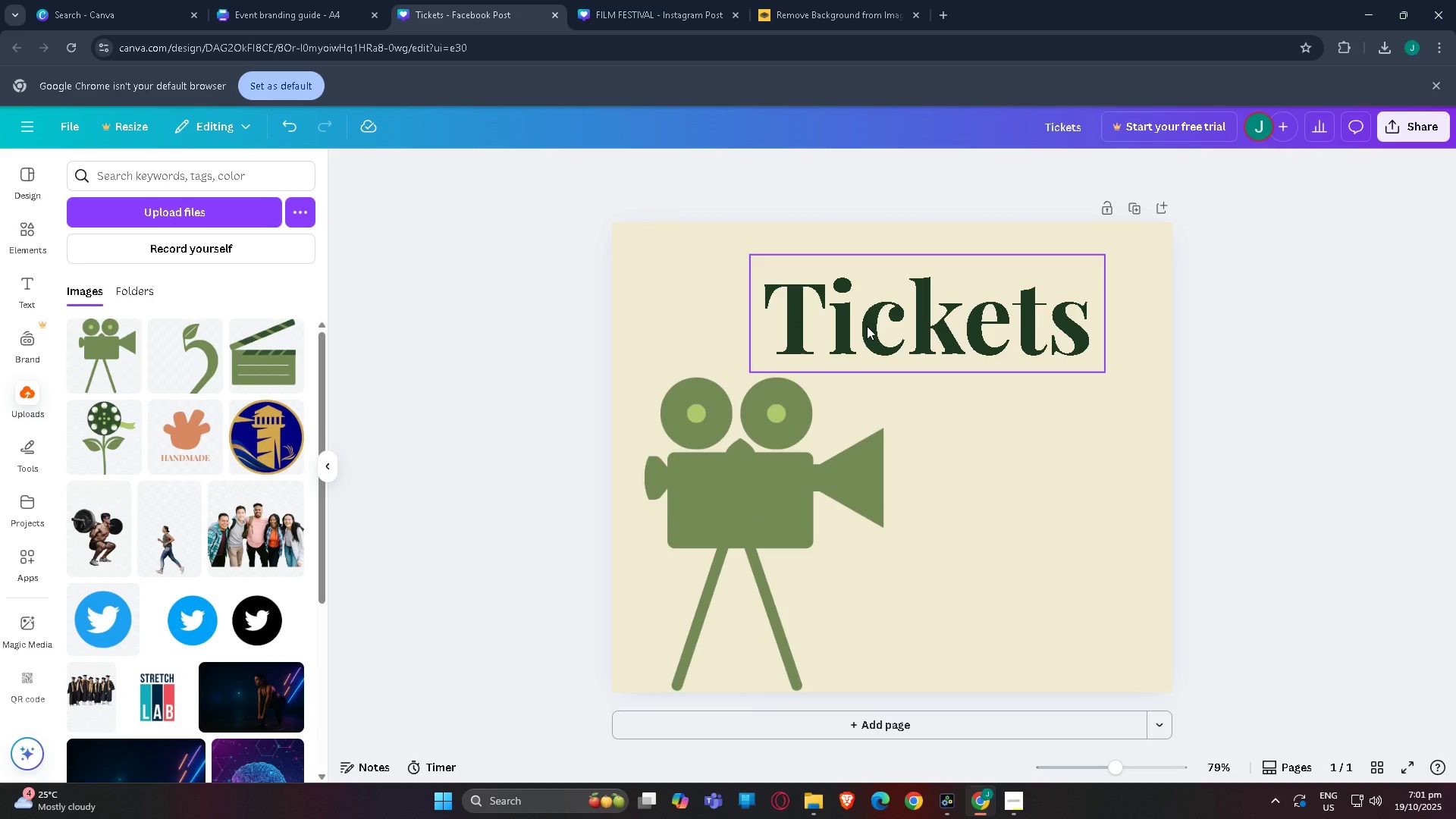 
left_click([805, 465])
 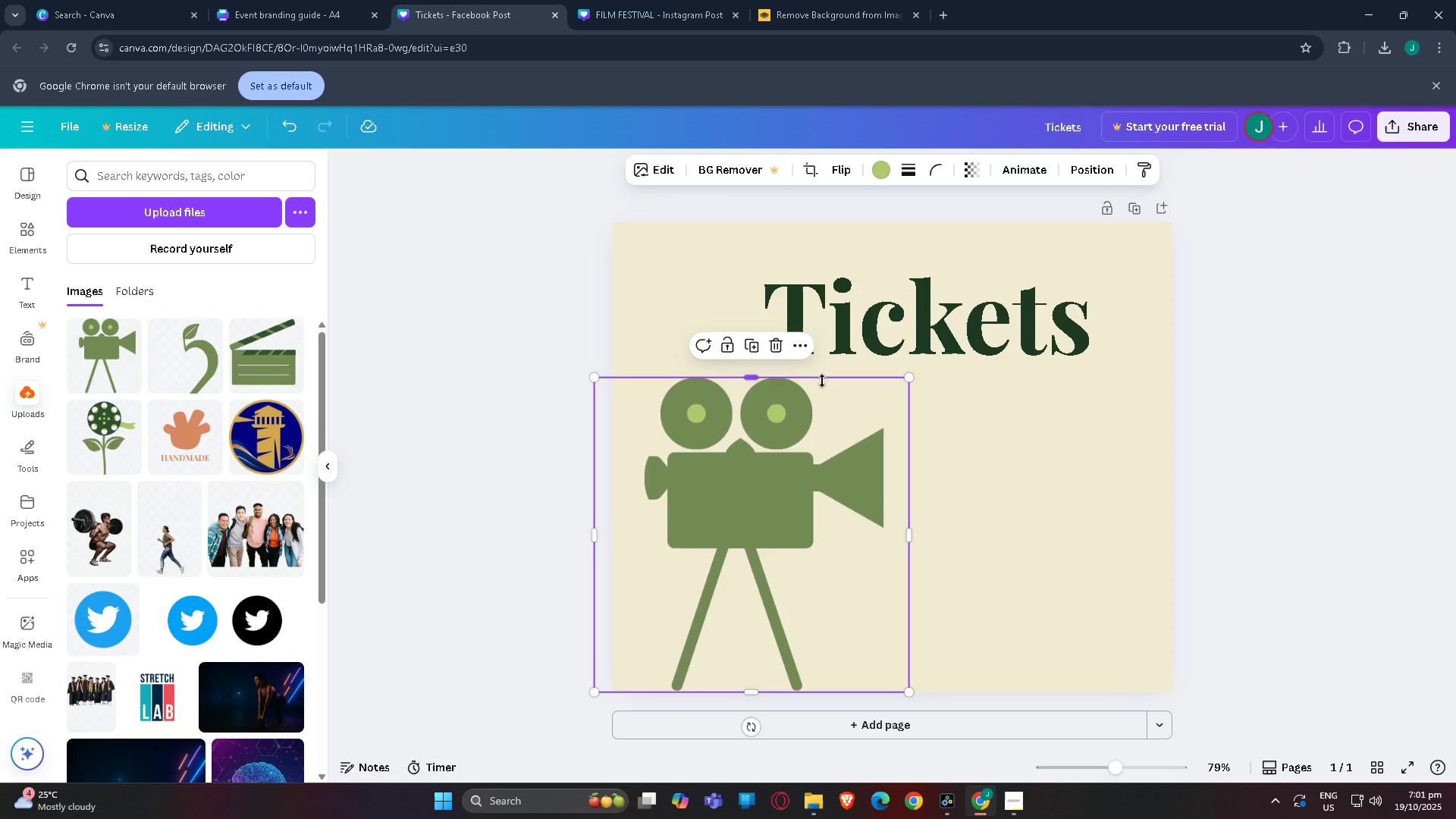 
key(Delete)
 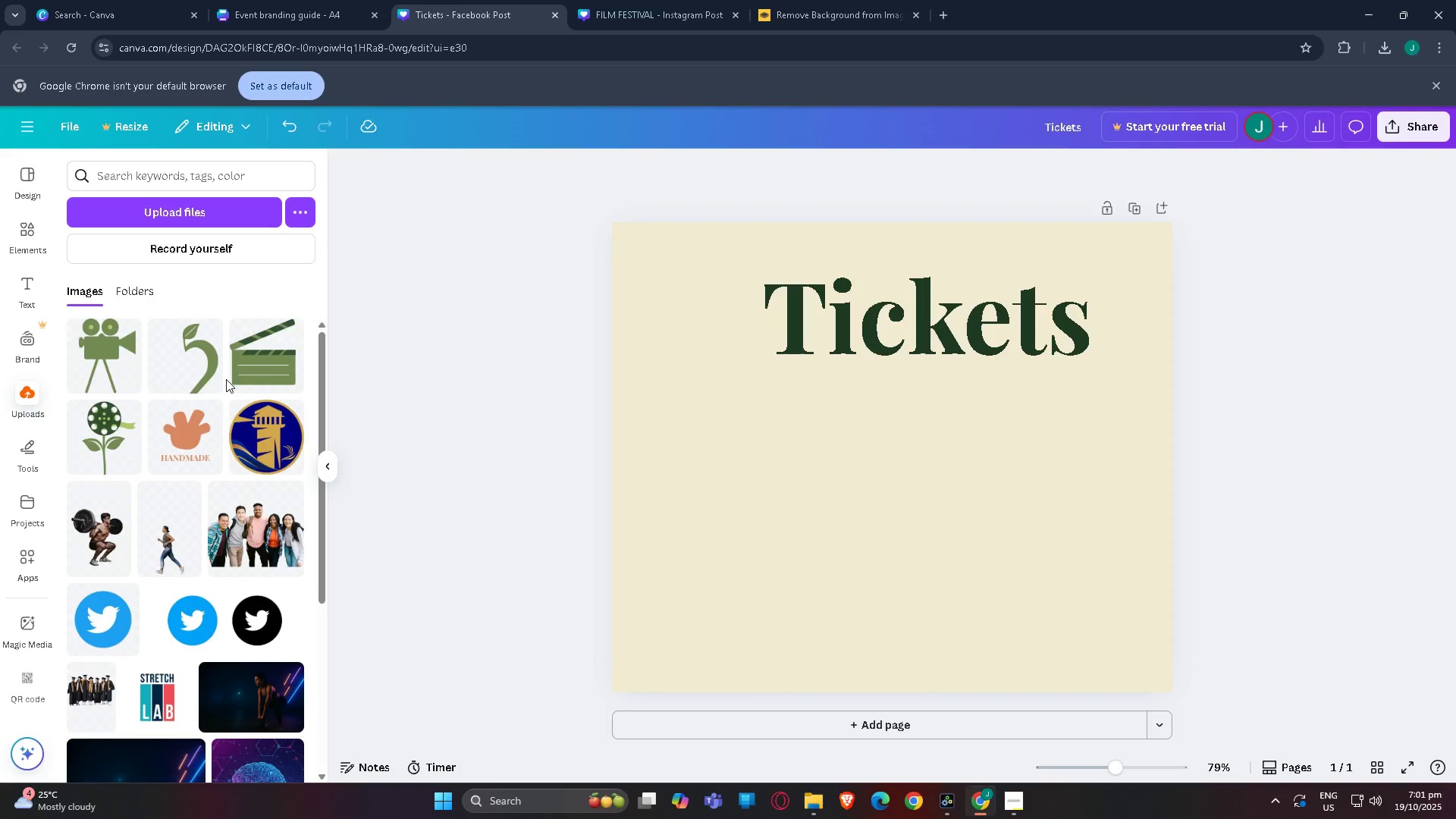 
left_click([258, 363])
 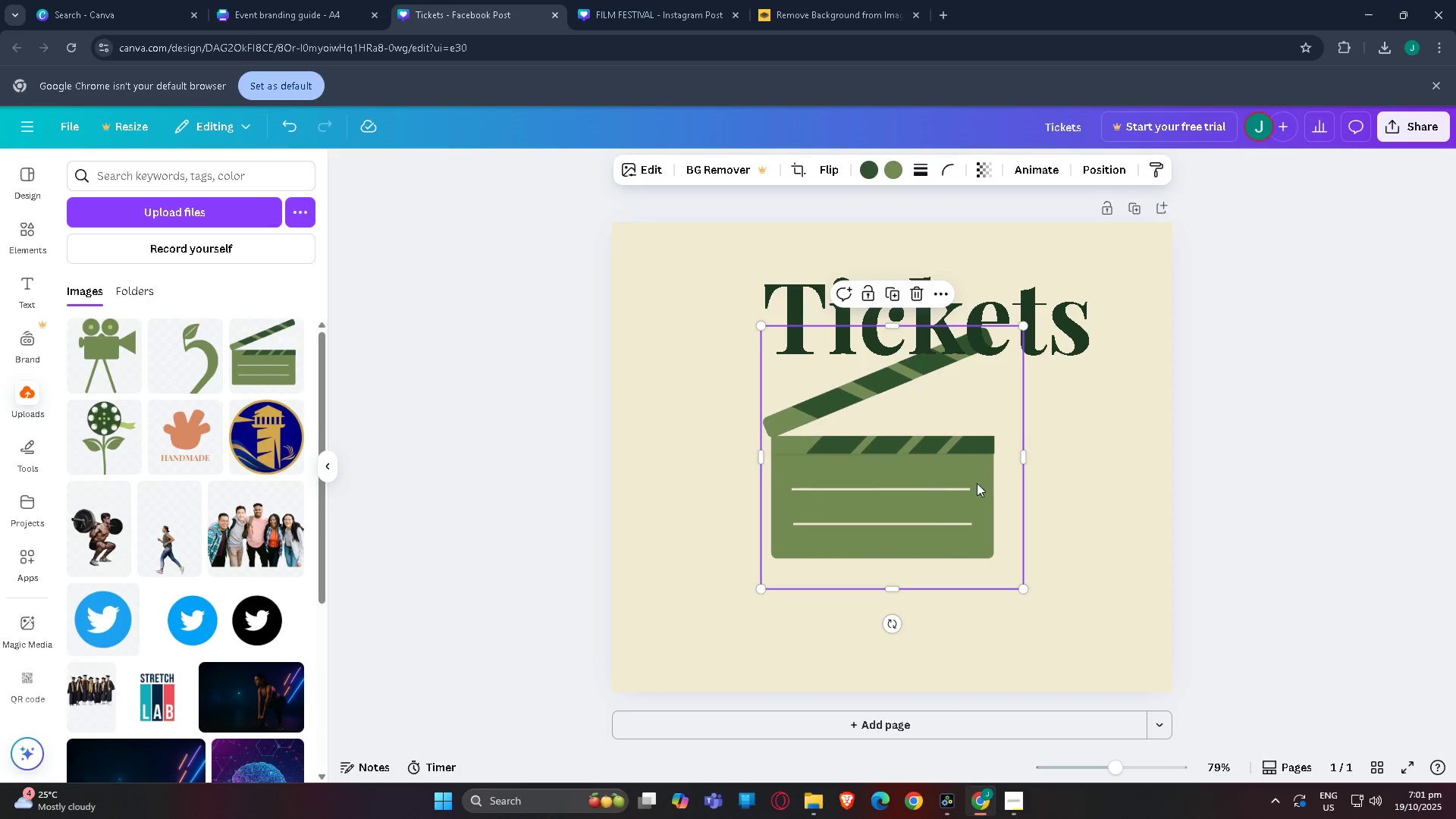 
left_click_drag(start_coordinate=[965, 480], to_coordinate=[1066, 535])
 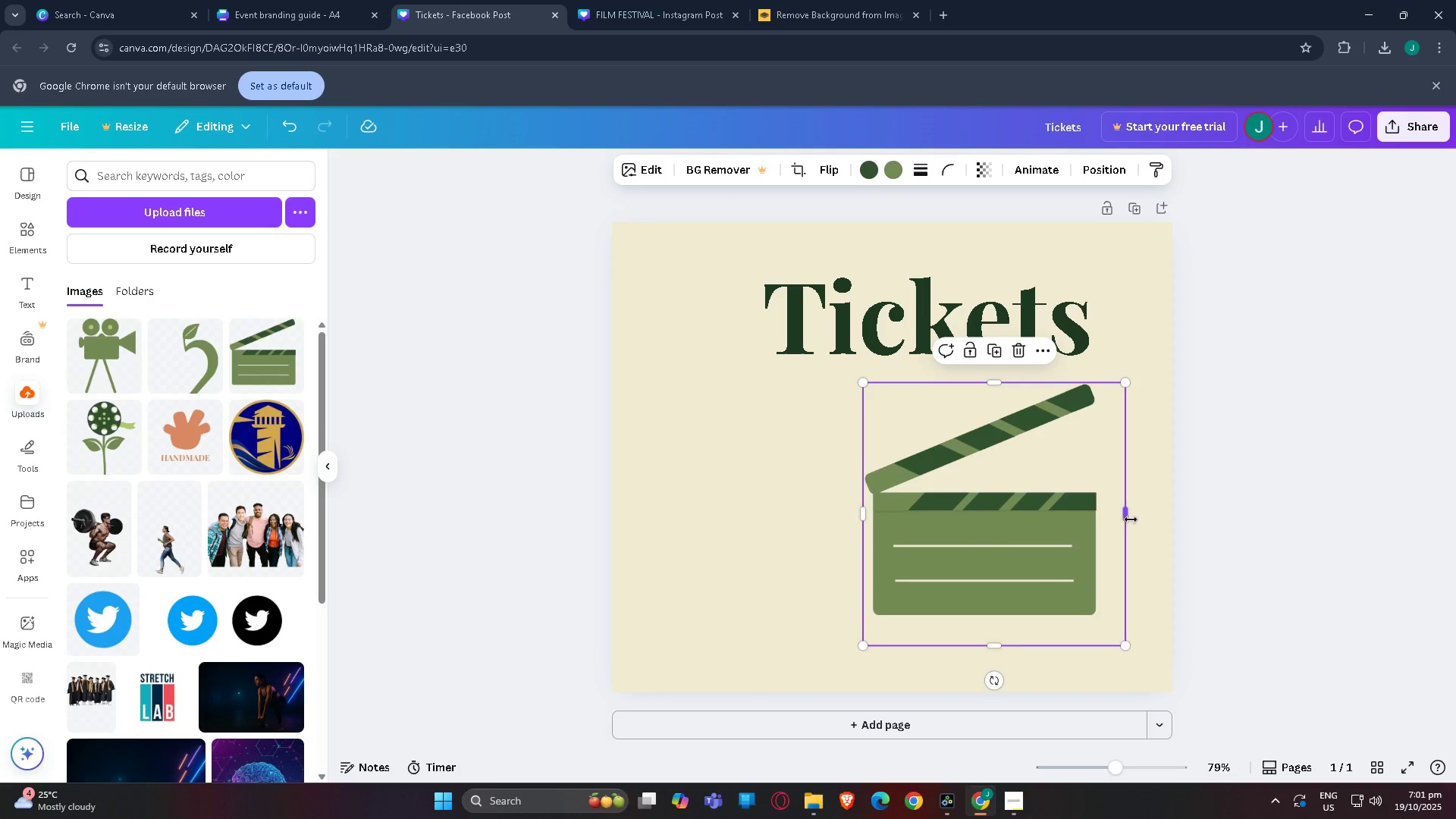 
left_click_drag(start_coordinate=[1127, 519], to_coordinate=[1105, 515])
 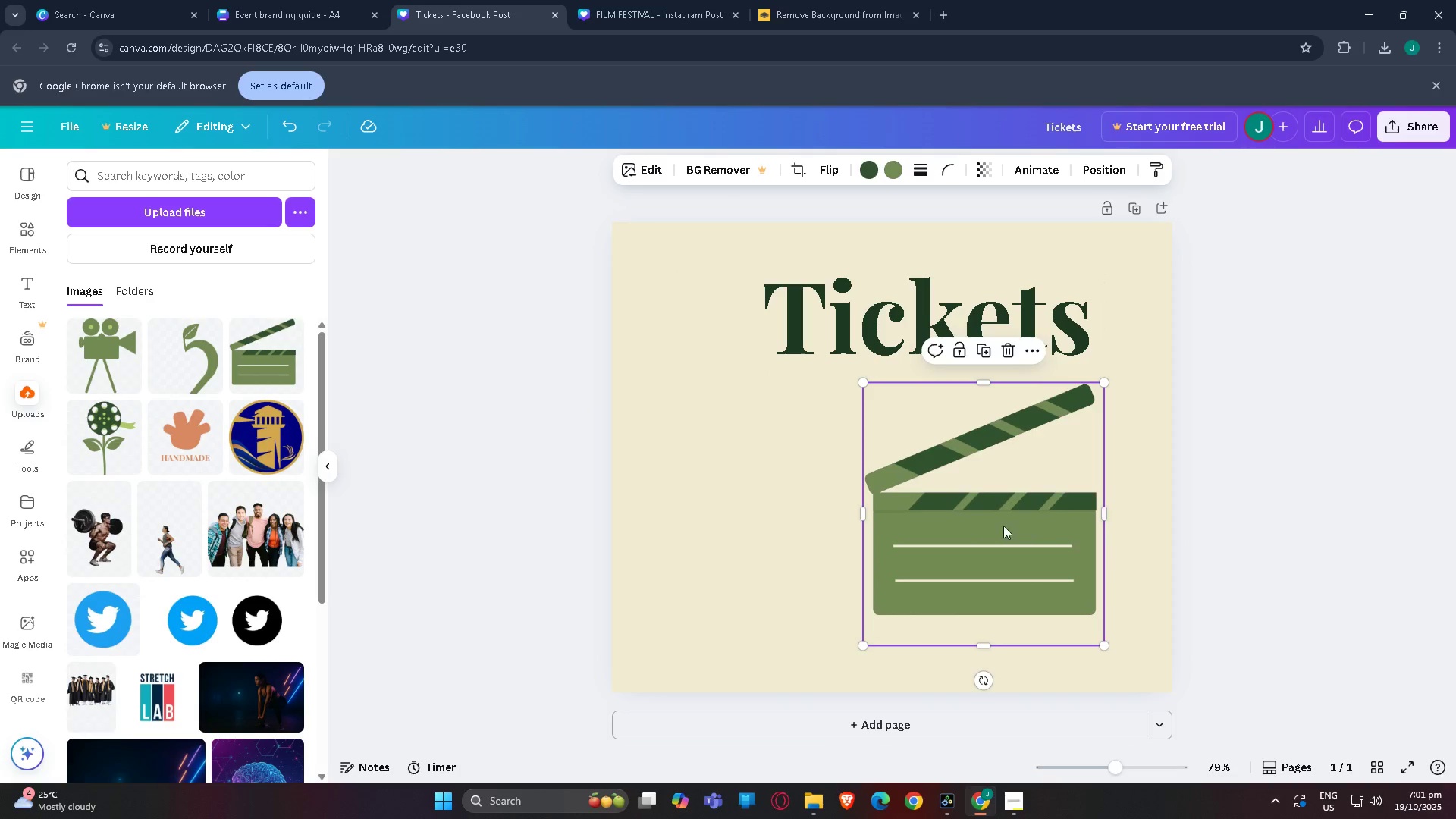 
left_click_drag(start_coordinate=[1003, 526], to_coordinate=[1022, 526])
 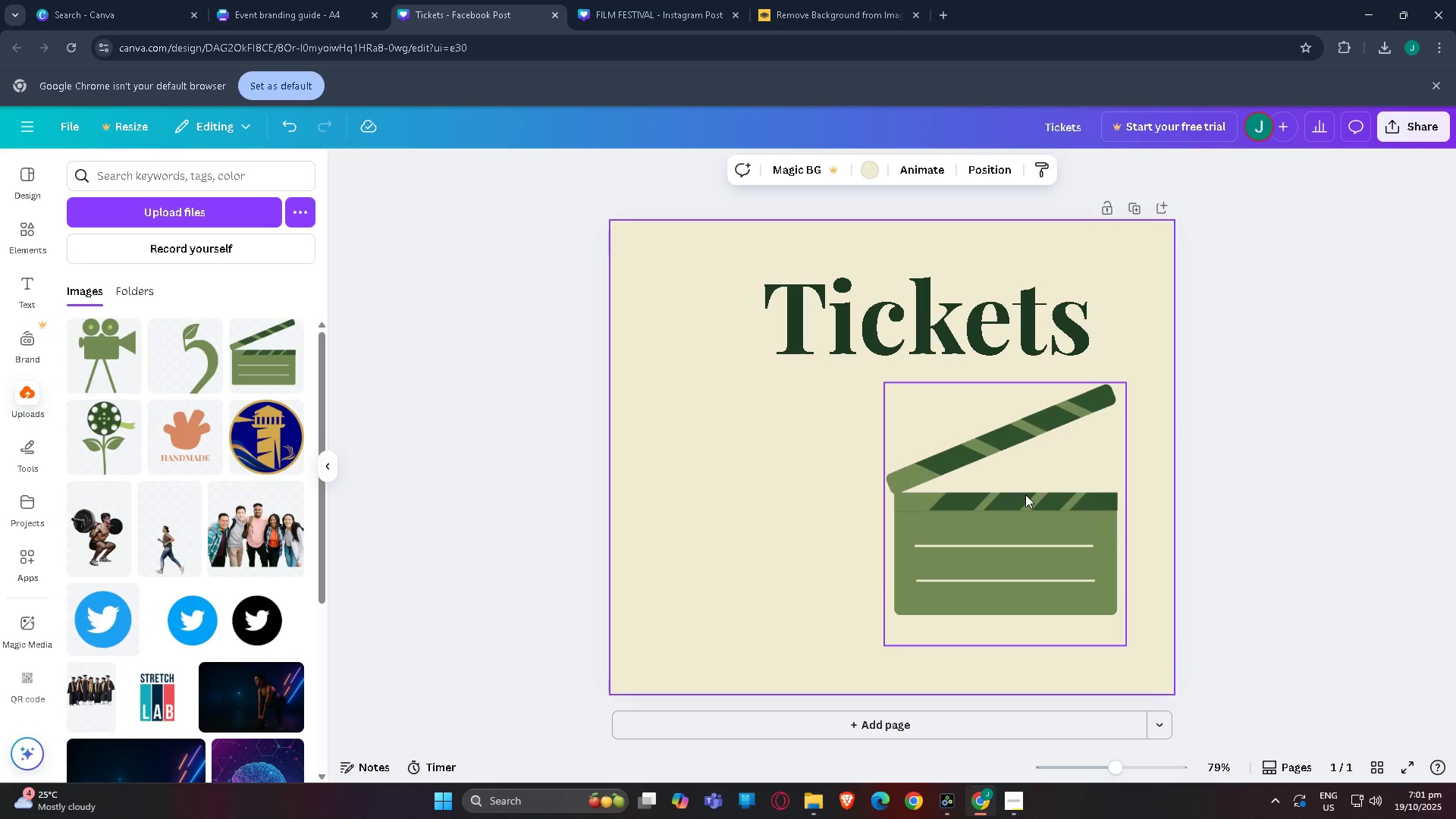 
left_click_drag(start_coordinate=[1025, 494], to_coordinate=[1025, 501])
 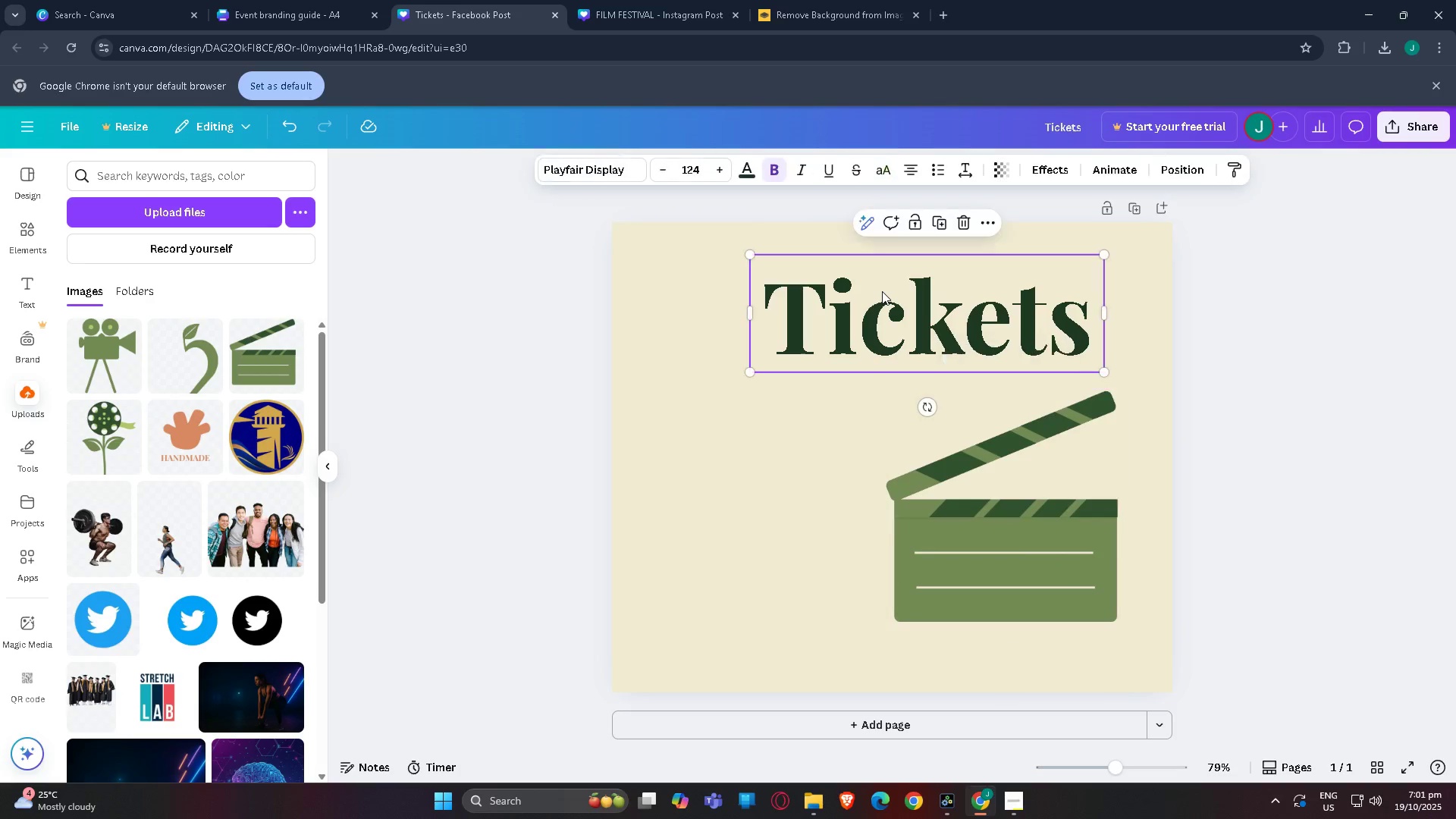 
double_click([882, 291])
 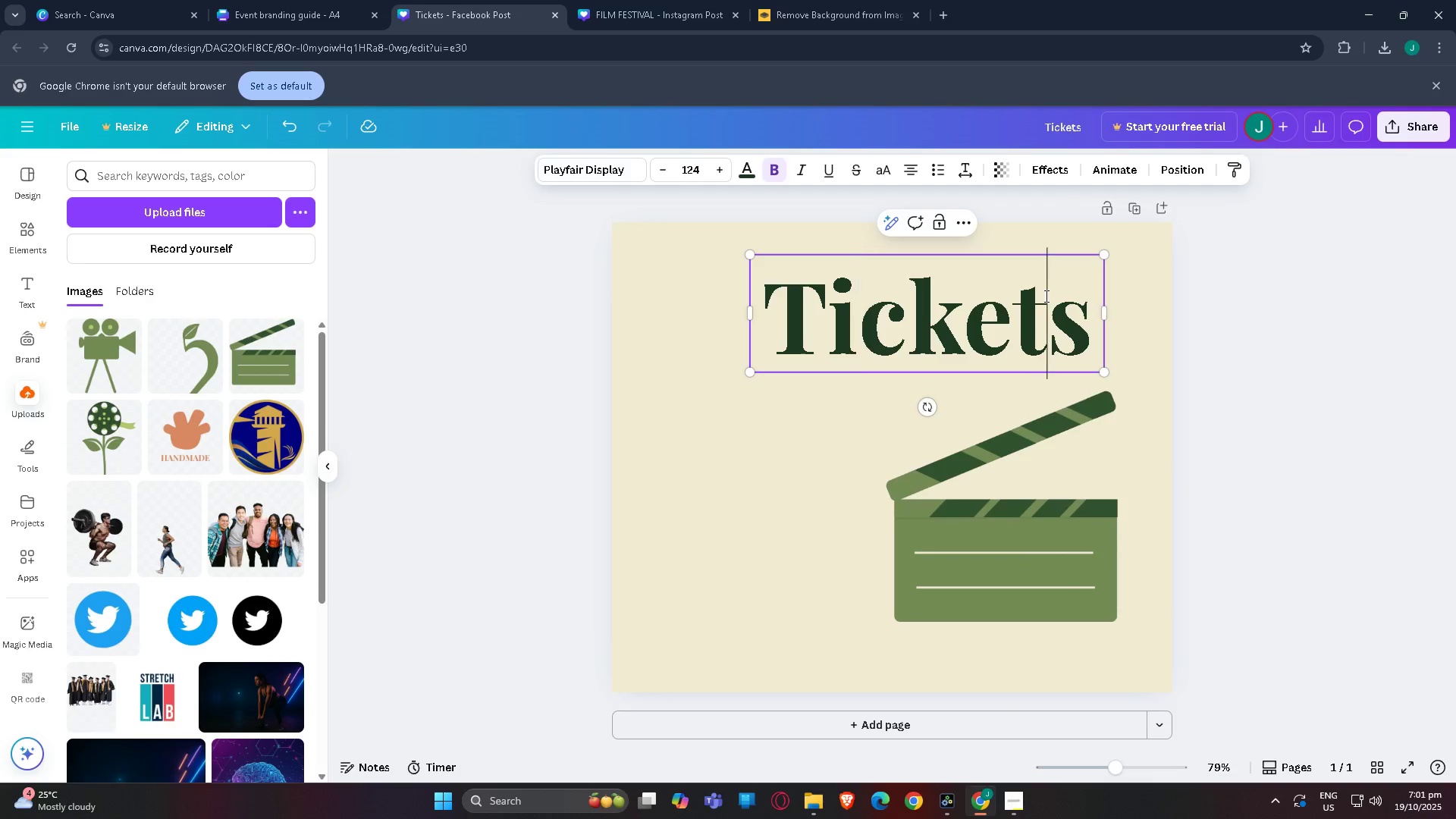 
double_click([1045, 296])
 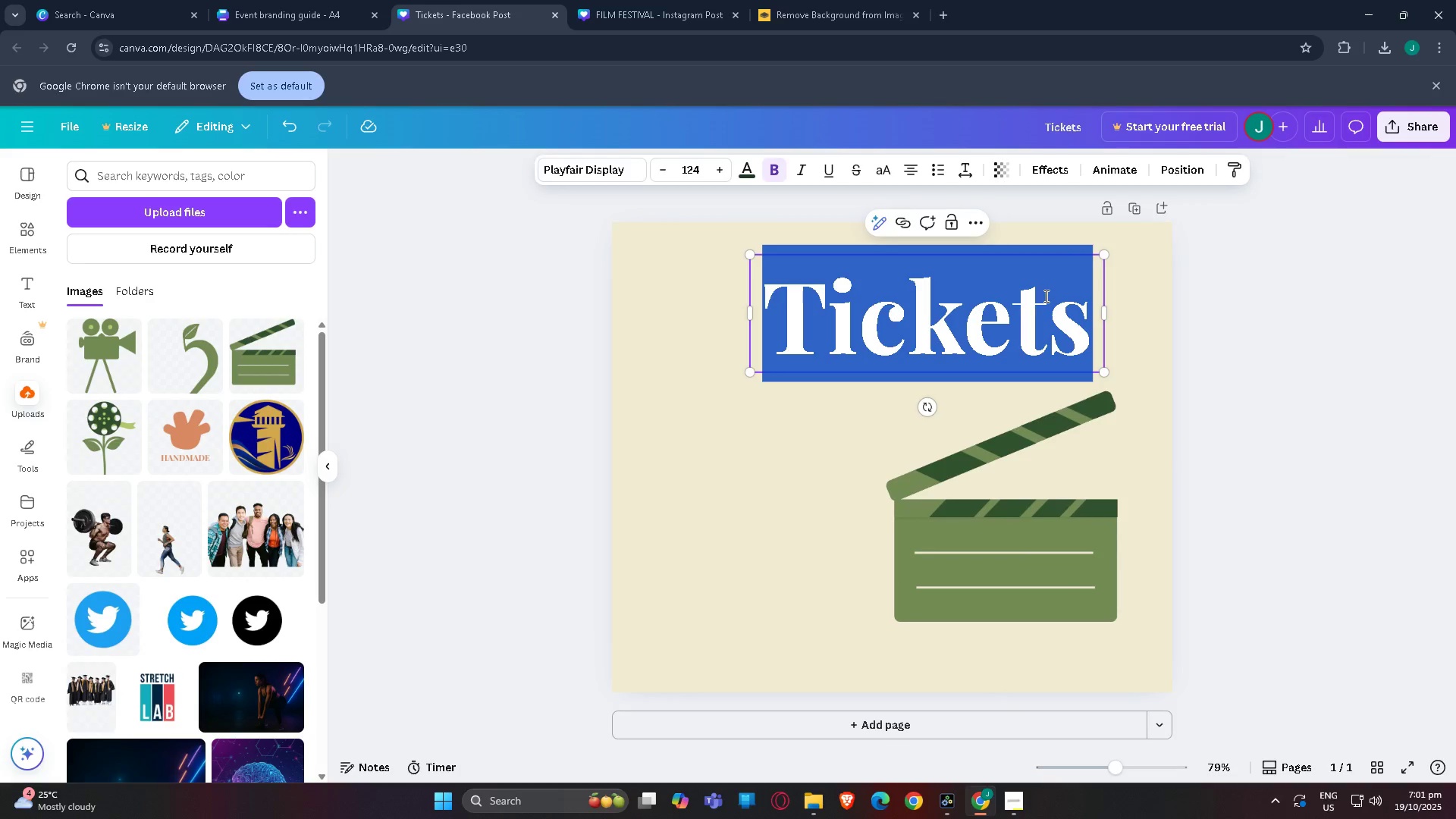 
triple_click([1045, 296])
 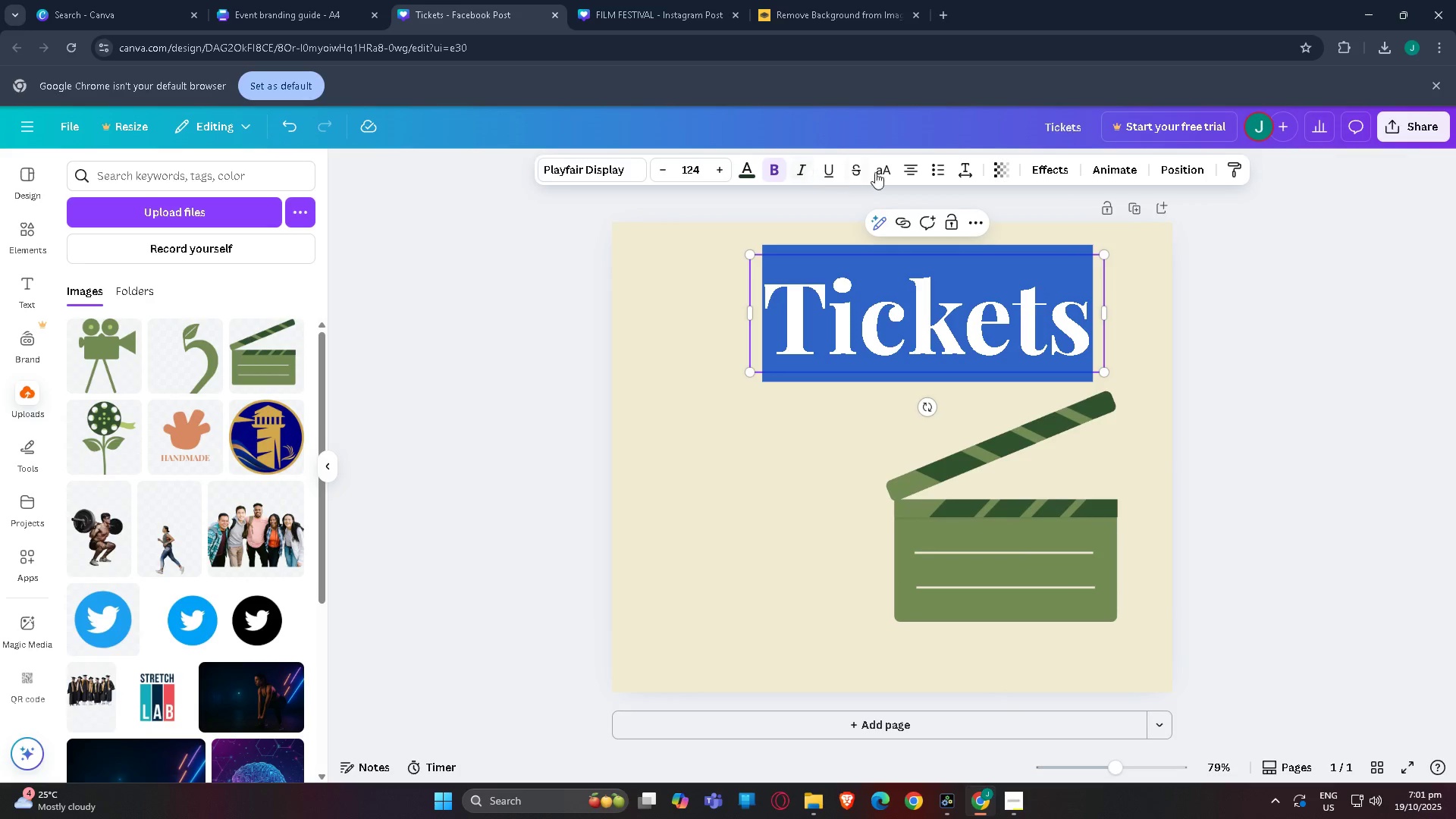 
left_click([889, 168])
 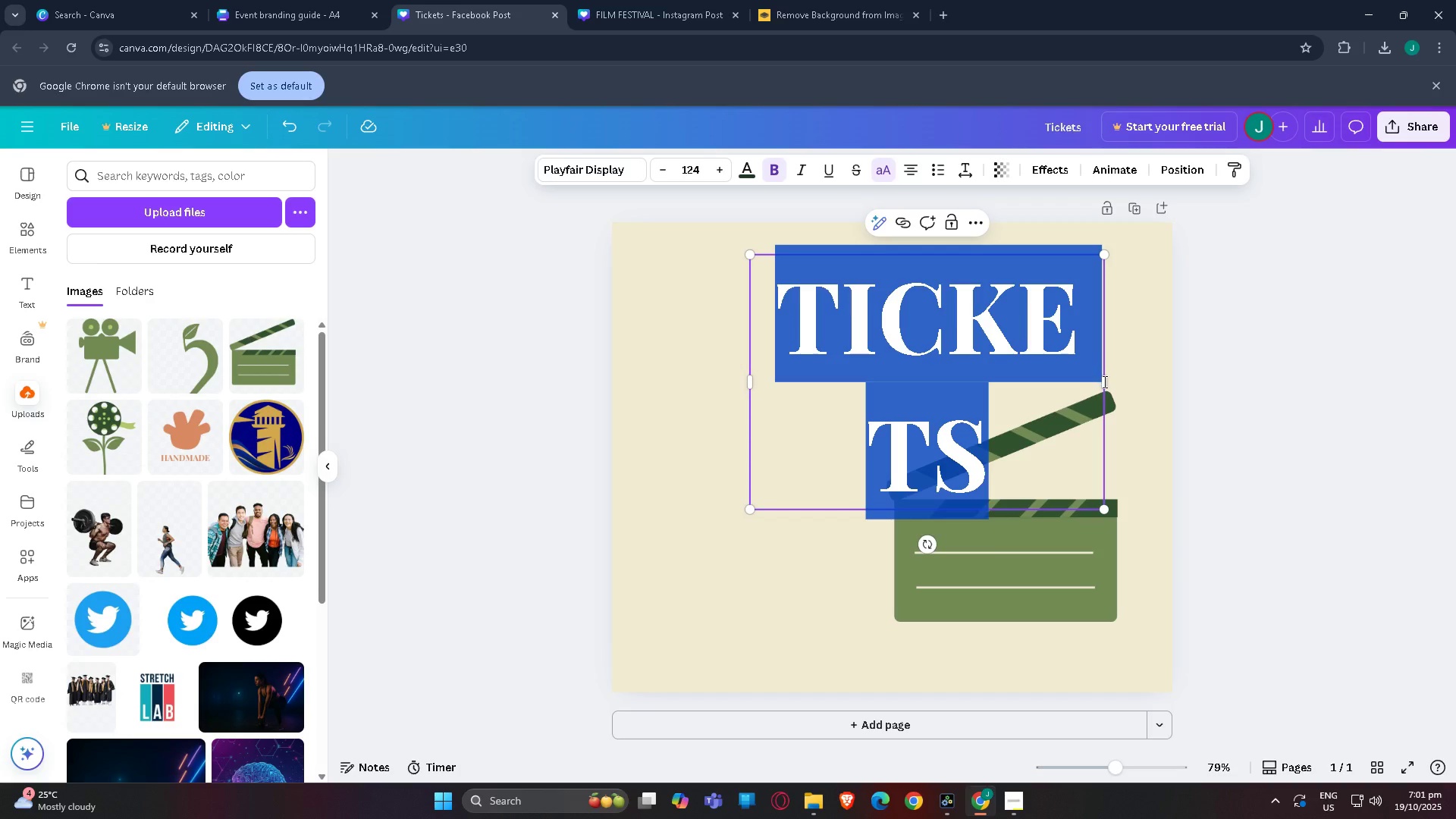 
left_click([1103, 384])
 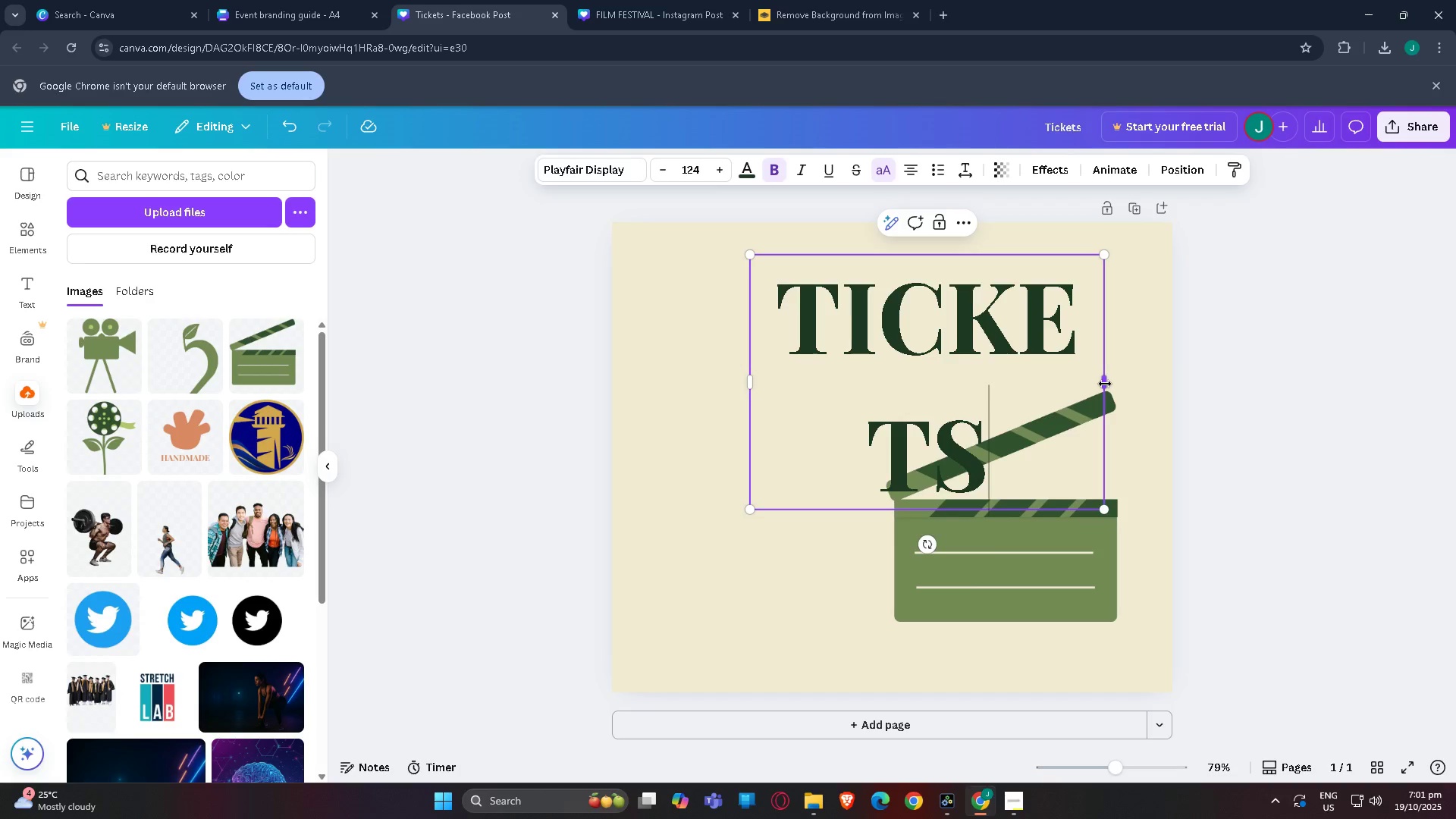 
left_click_drag(start_coordinate=[1105, 384], to_coordinate=[1197, 384])
 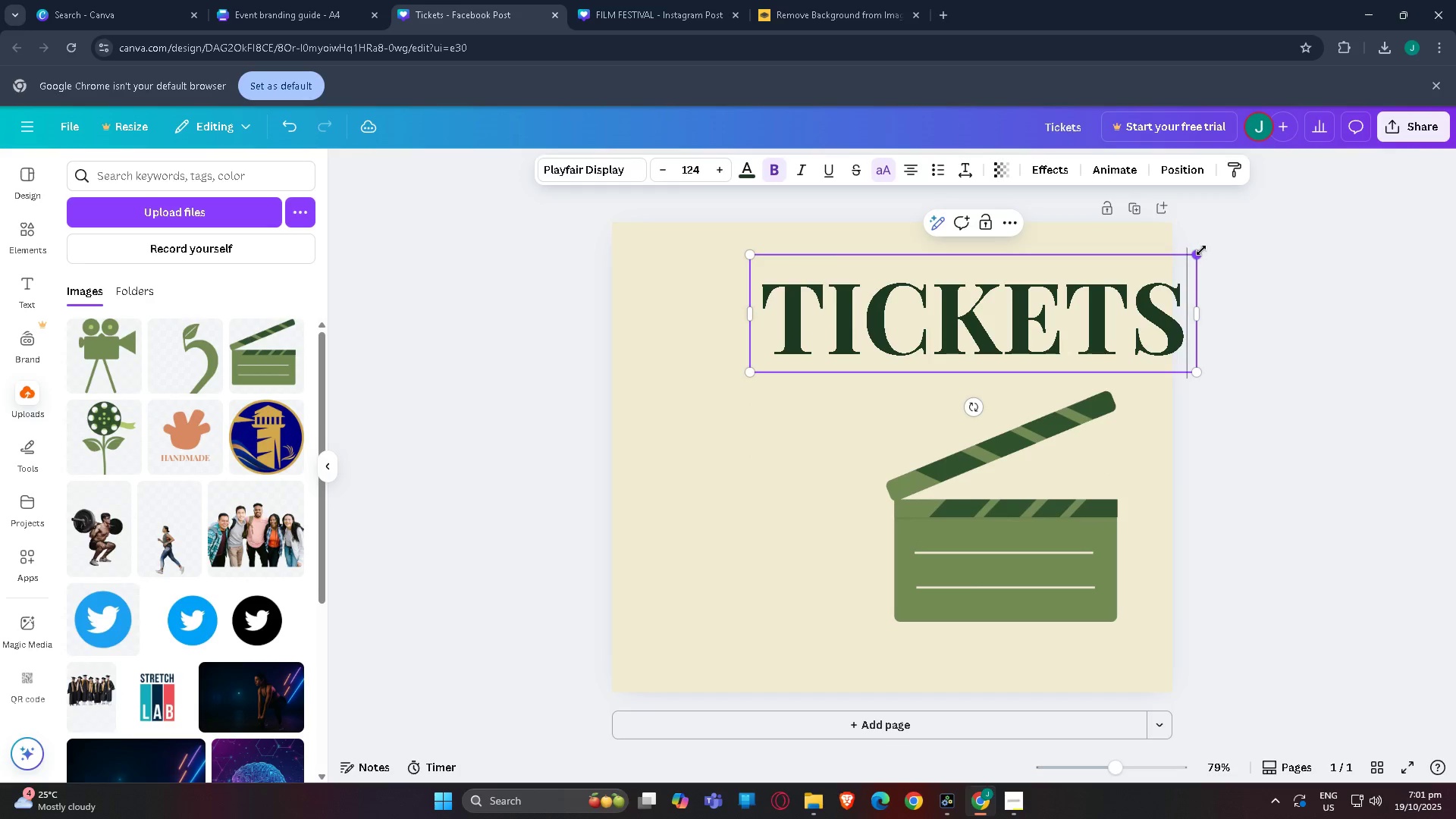 
left_click_drag(start_coordinate=[1195, 256], to_coordinate=[1081, 256])
 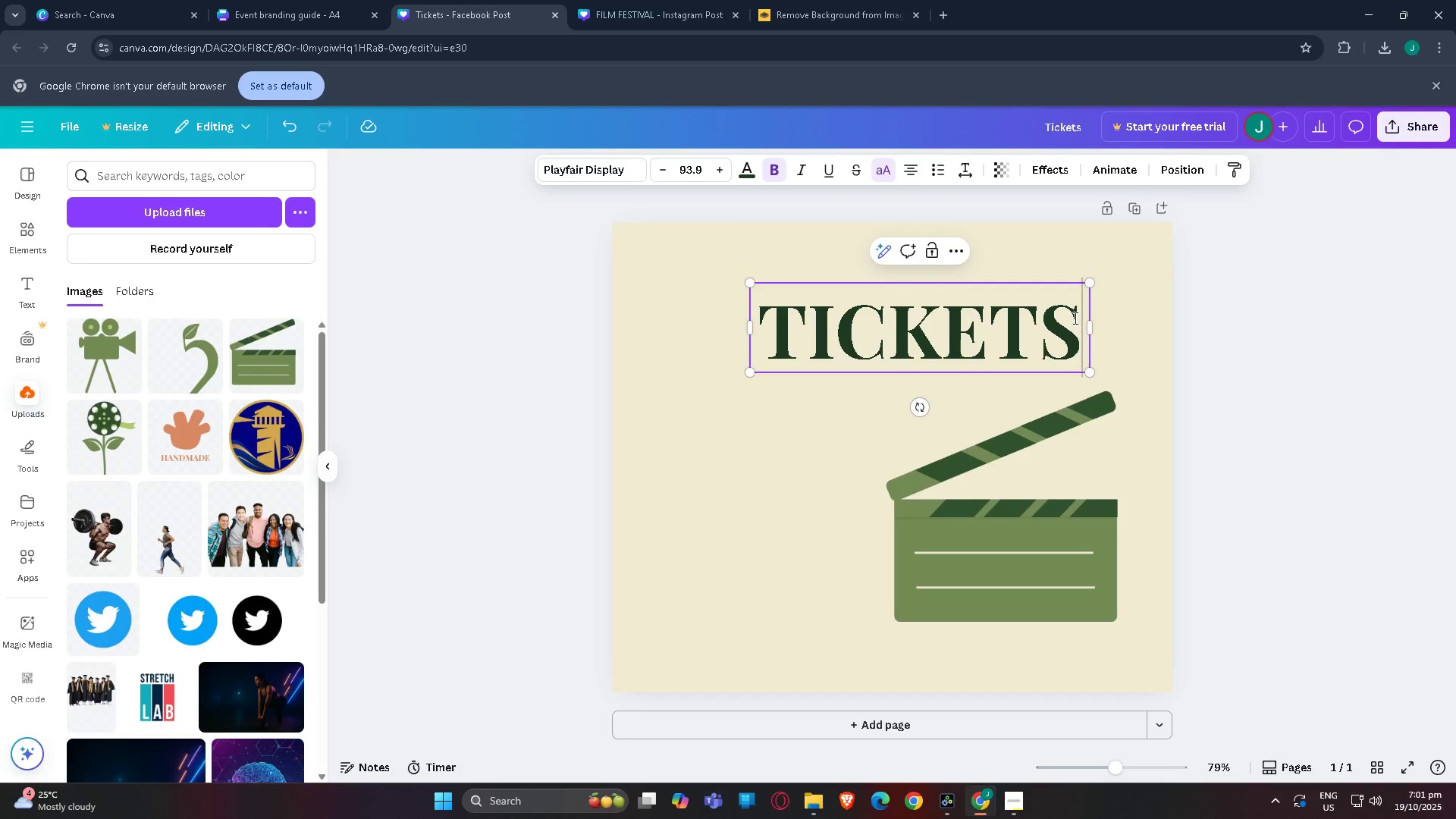 
double_click([1079, 319])
 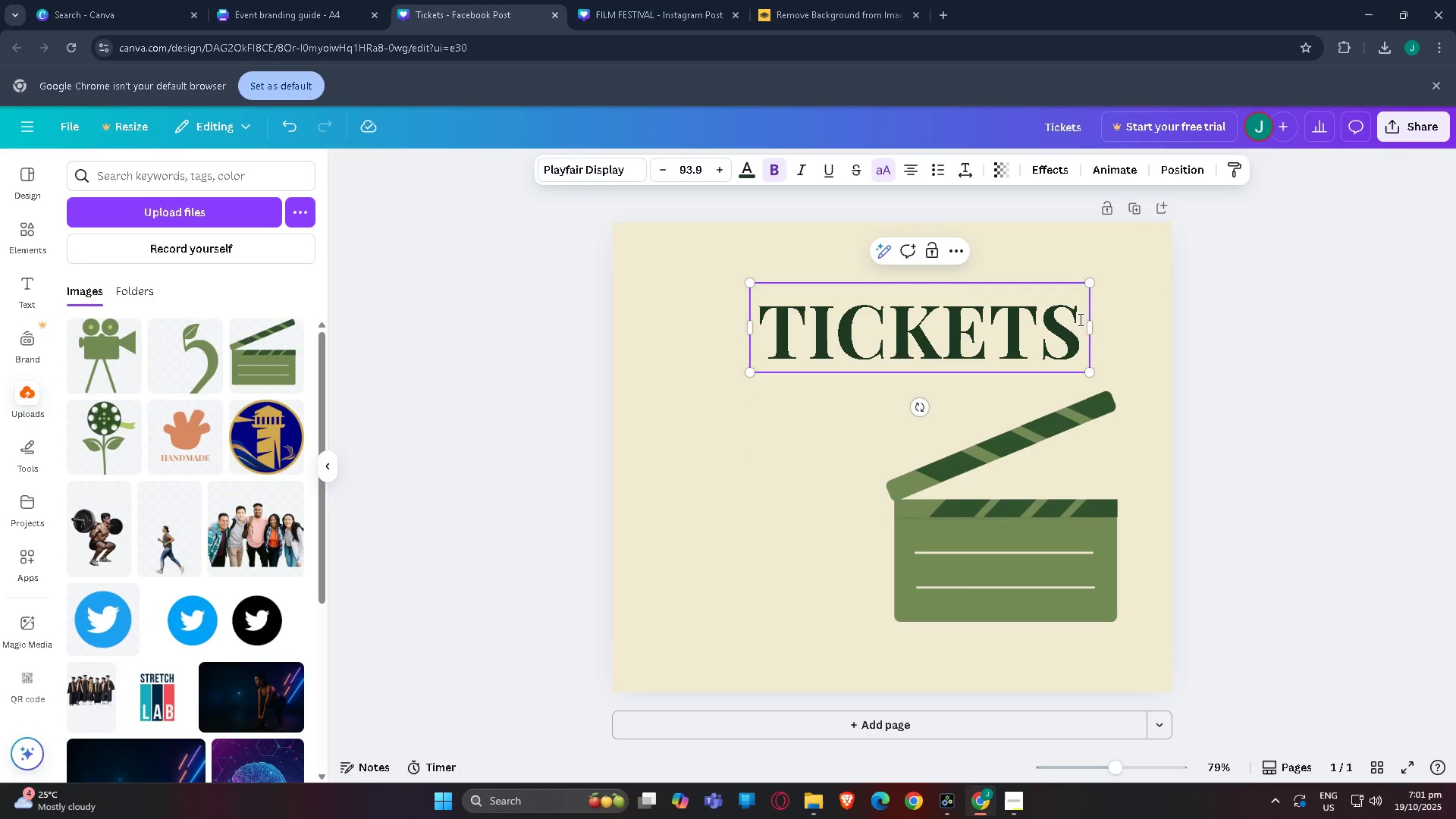 
key(Enter)
 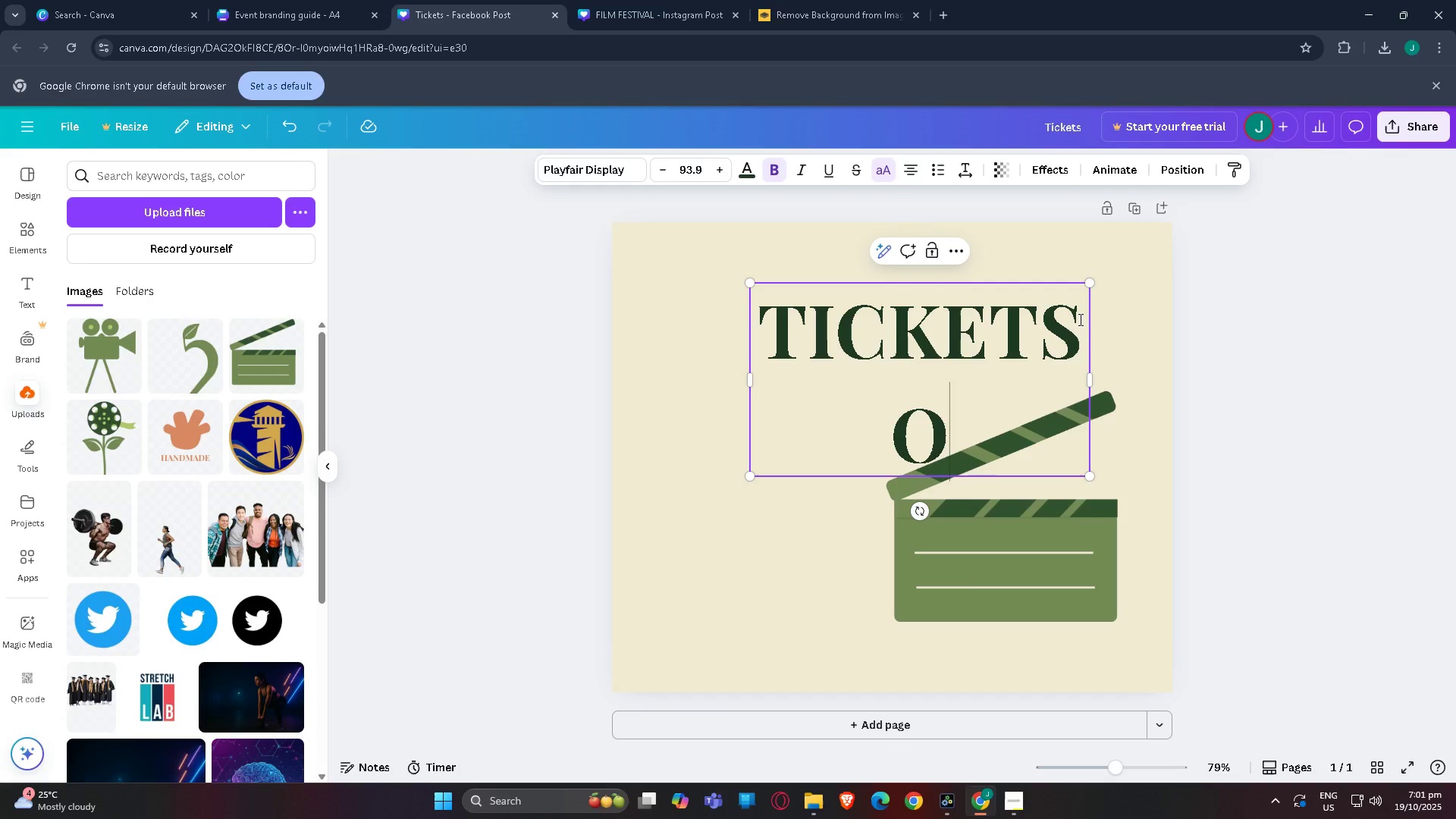 
type(o)
key(Backspace)
type(on  sale   )
key(Backspace)
key(Backspace)
key(Backspace)
key(Backspace)
type(e)
 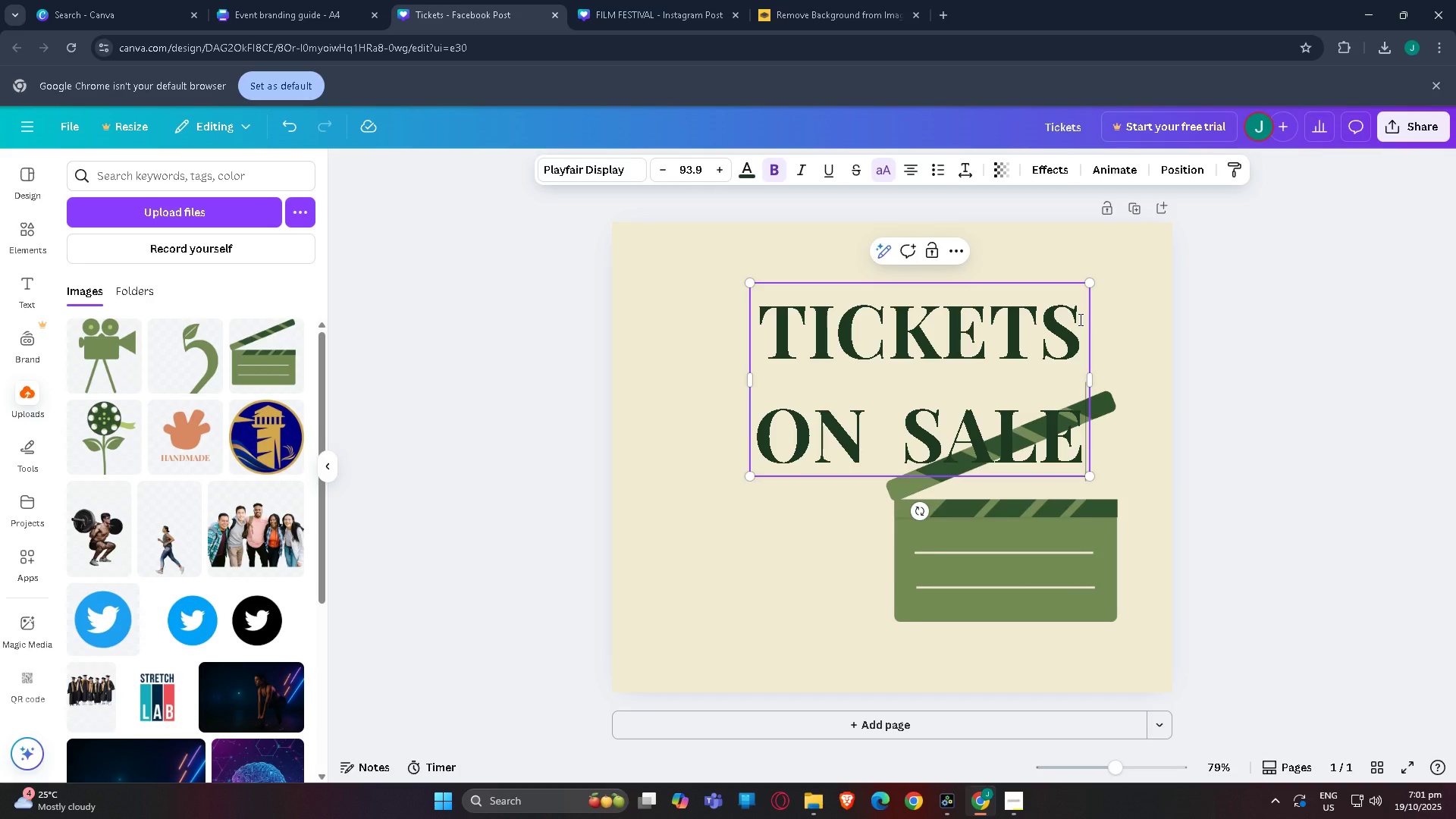 
key(Enter)
 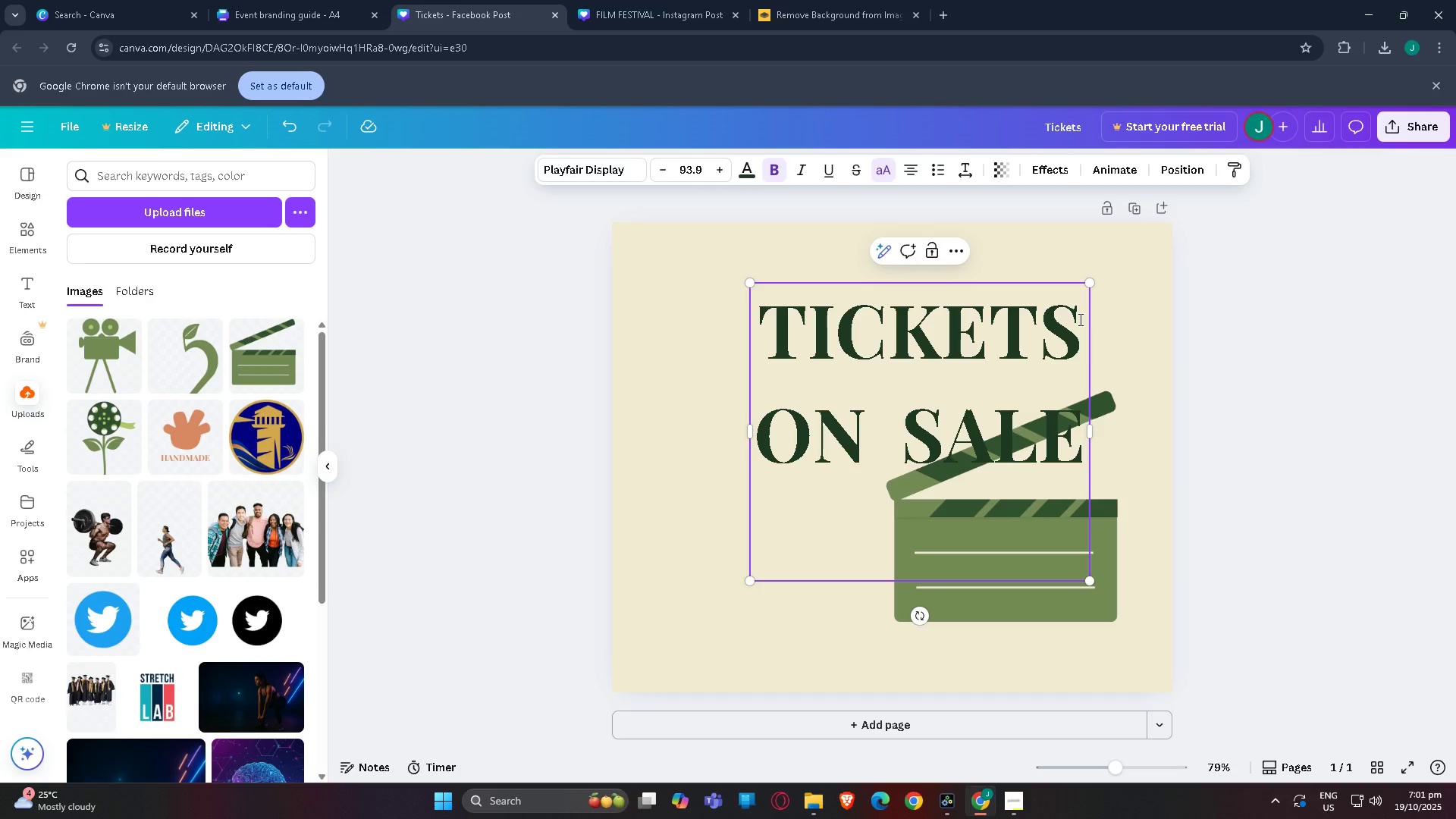 
type(now)
 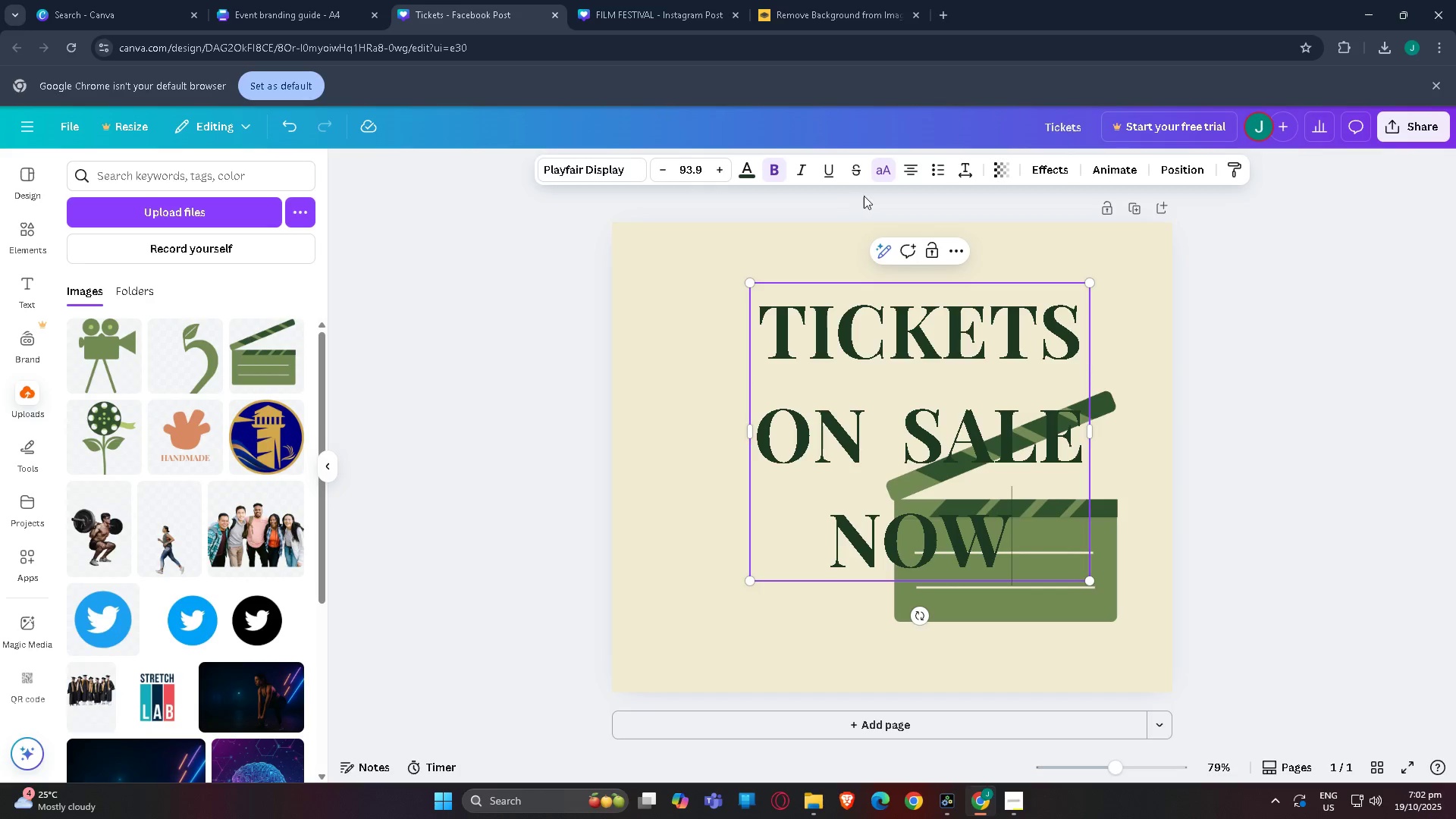 
left_click([914, 168])
 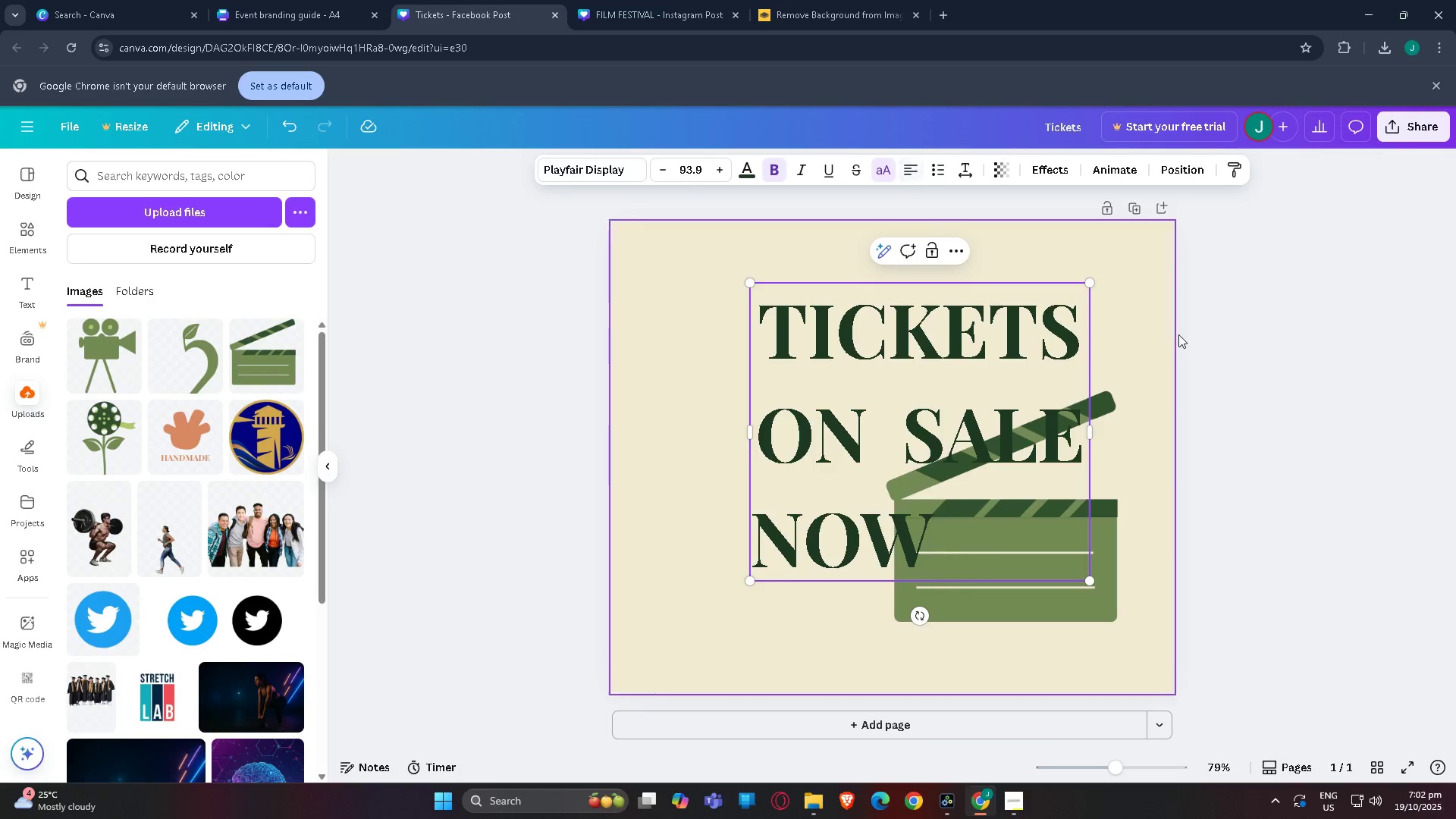 
left_click([1188, 340])
 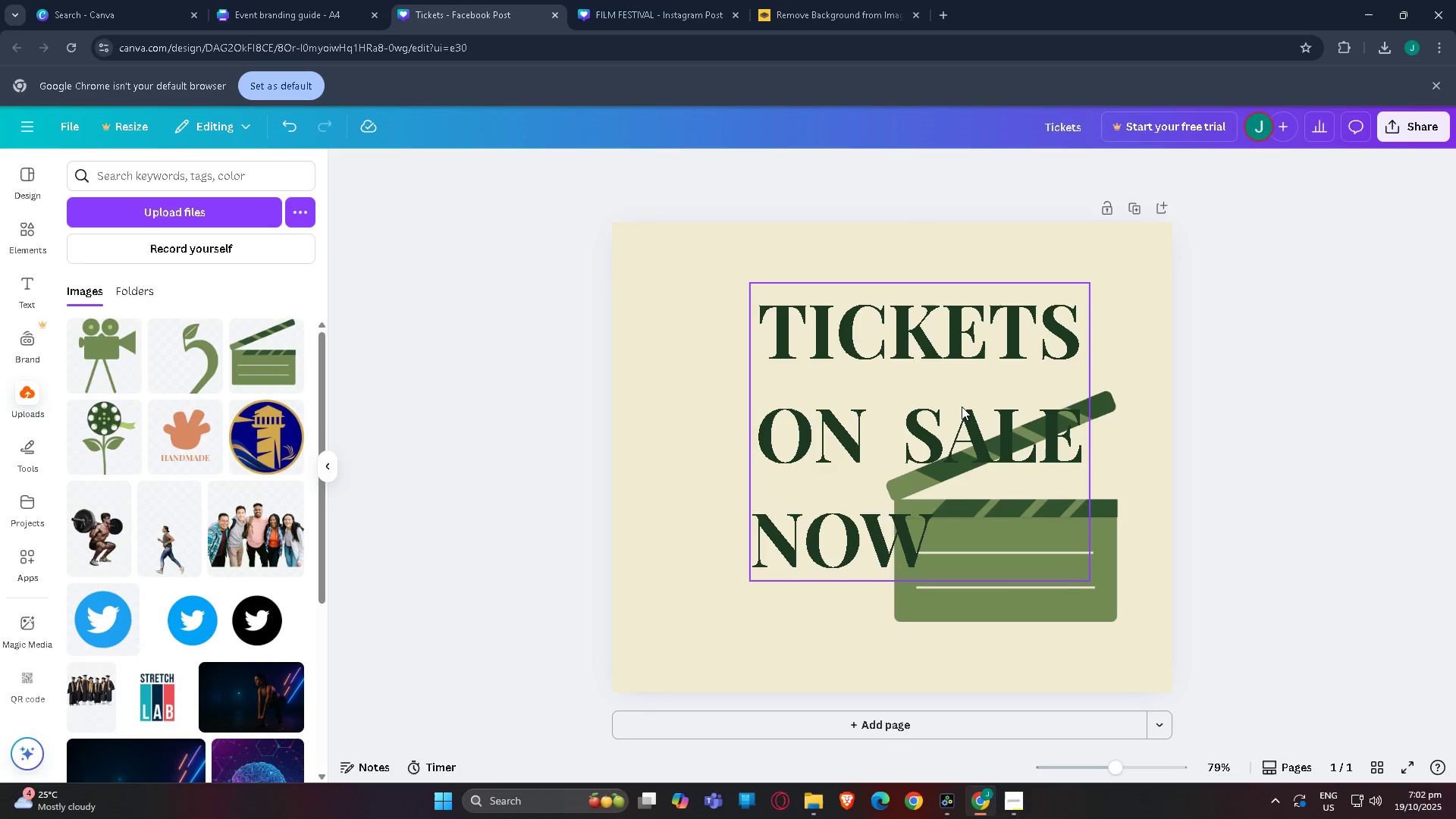 
left_click_drag(start_coordinate=[962, 406], to_coordinate=[887, 358])
 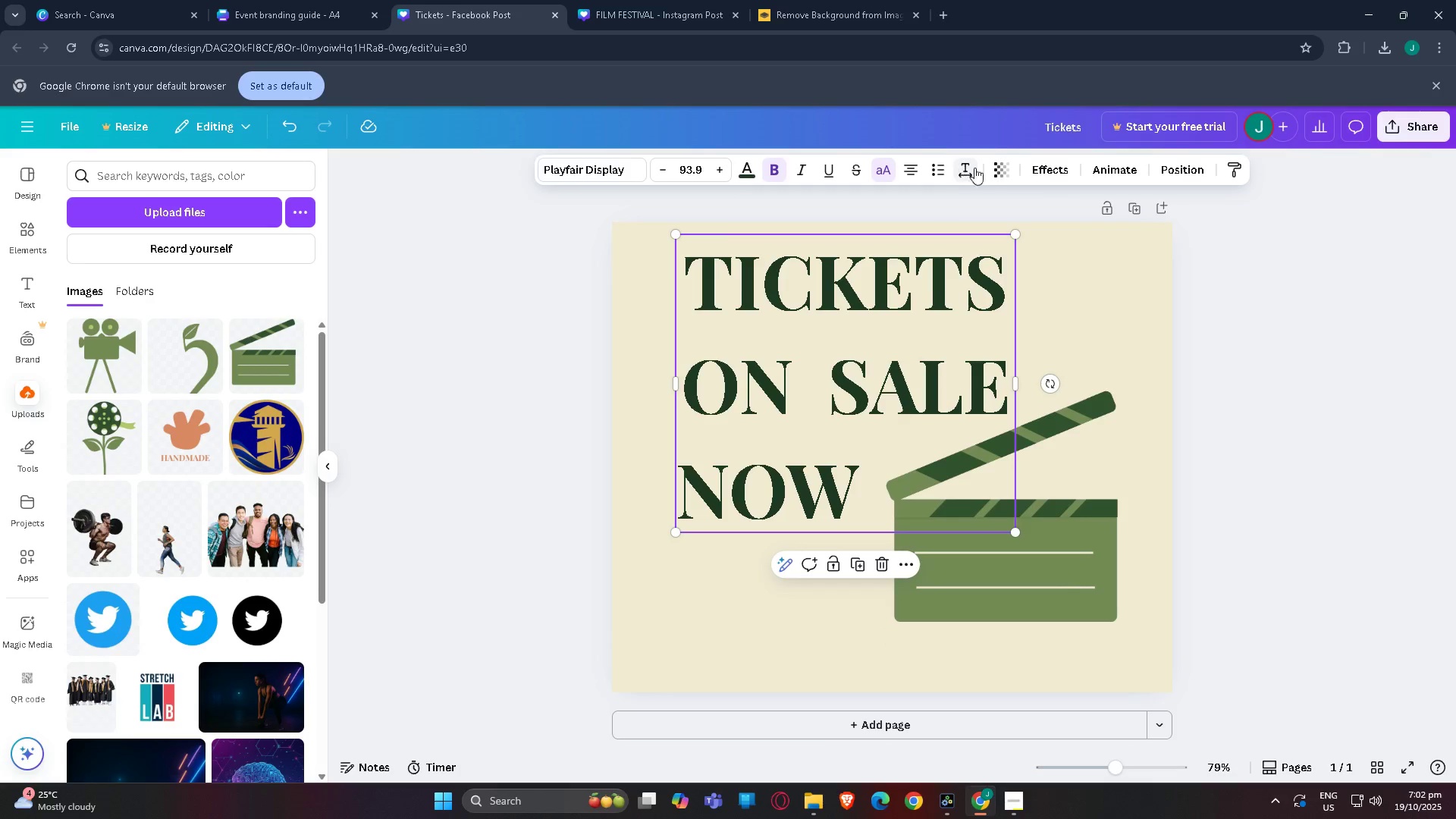 
left_click([995, 168])
 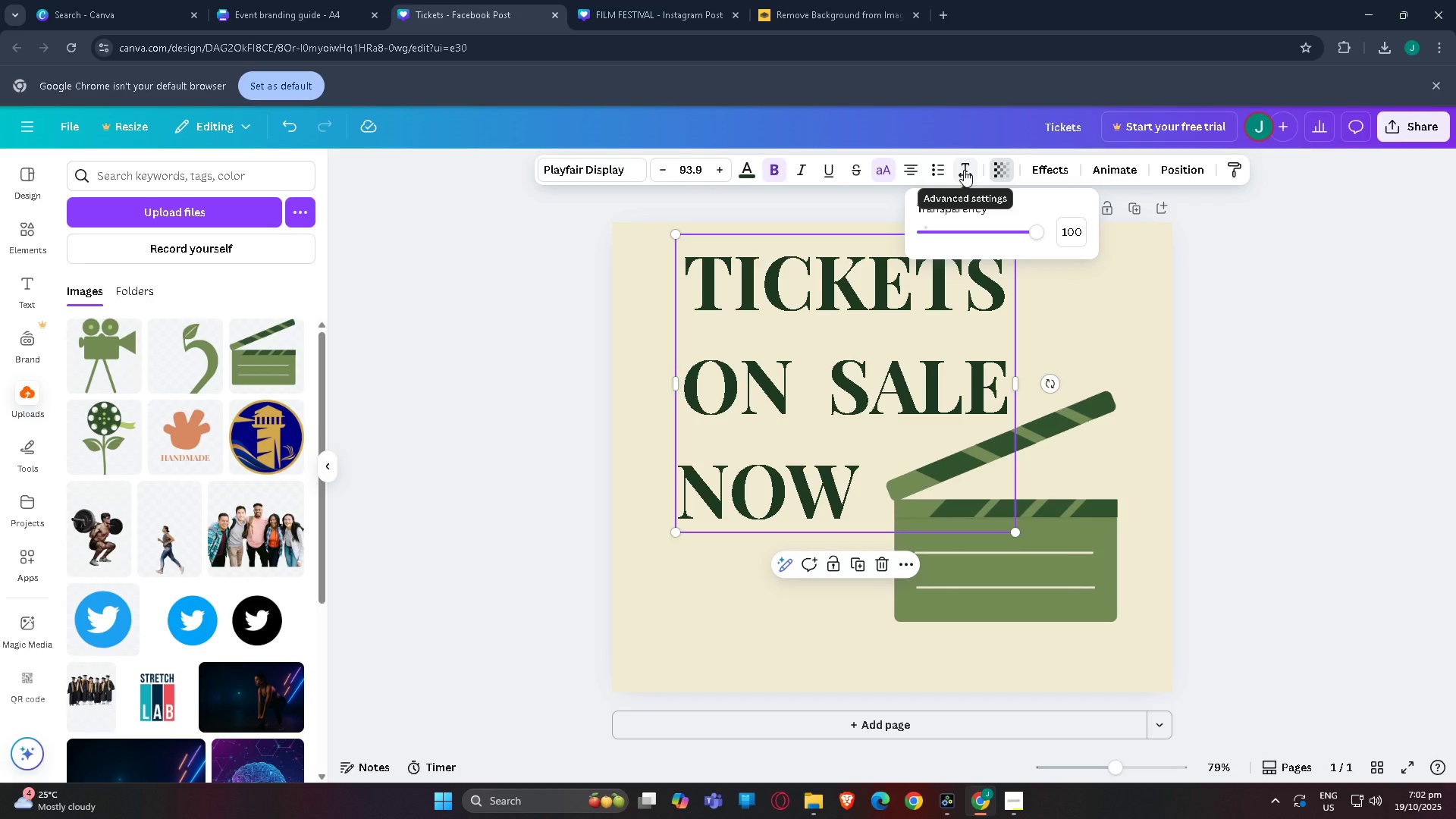 
wait(6.5)
 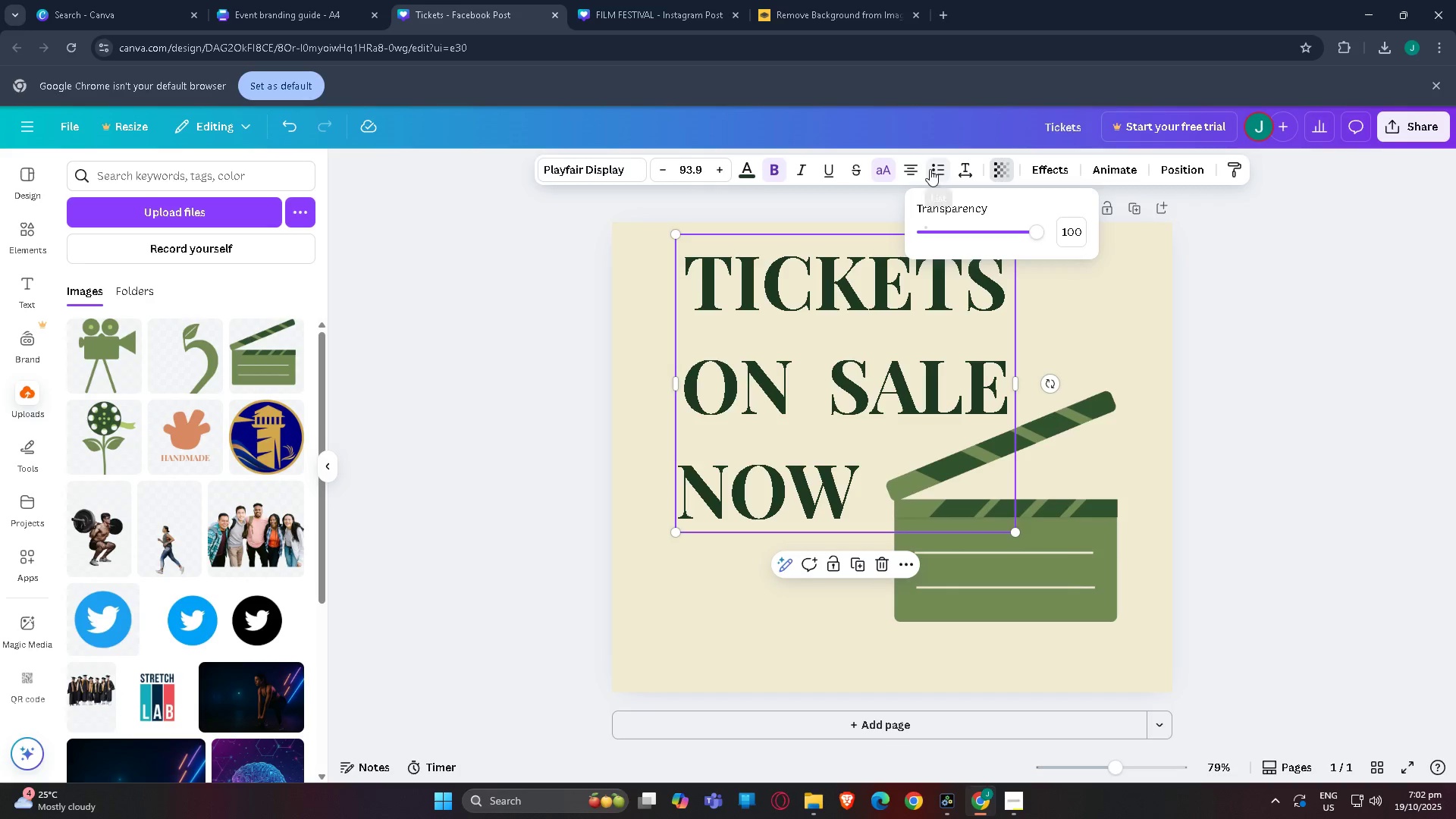 
left_click([966, 167])
 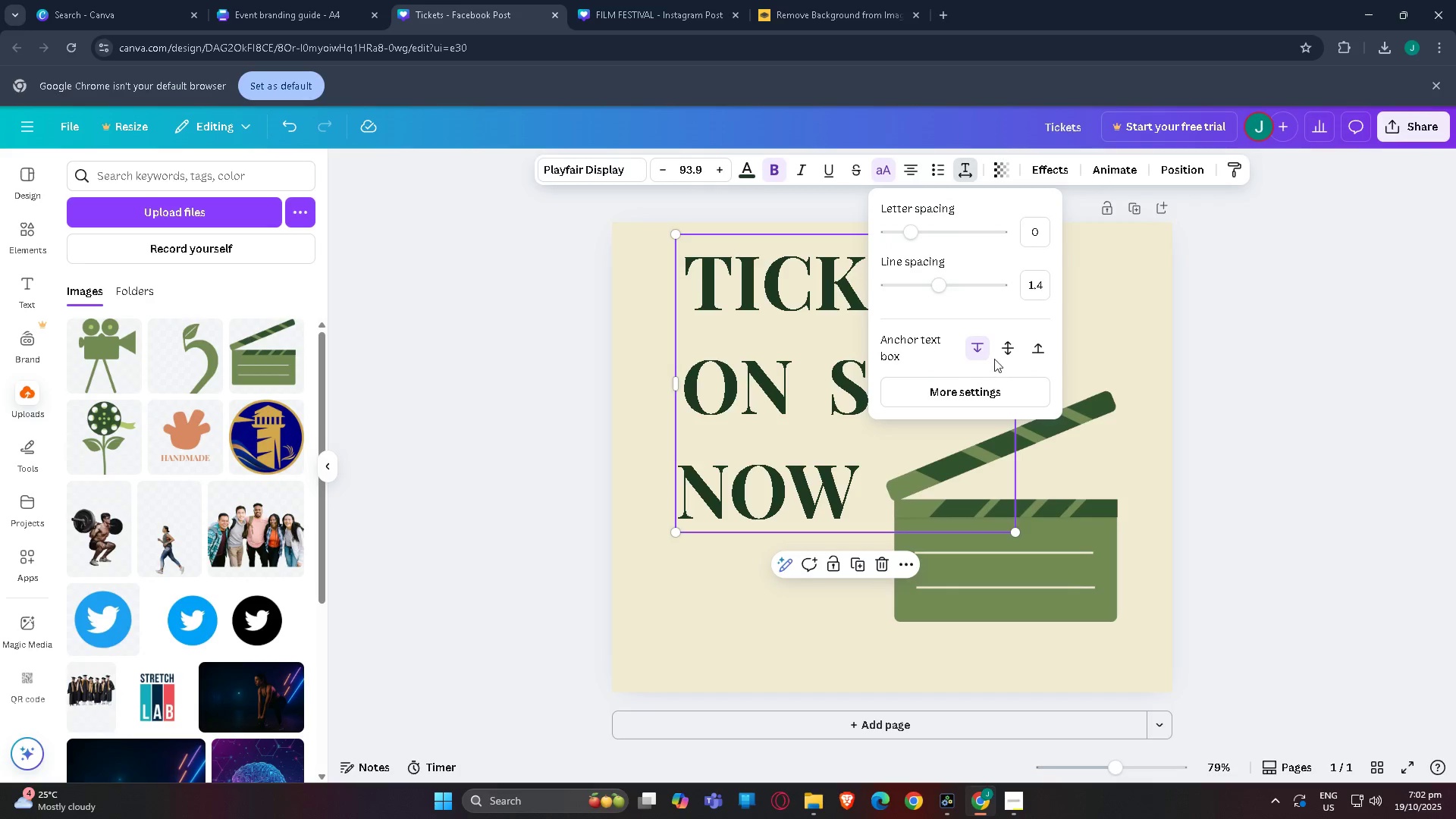 
left_click([1001, 353])
 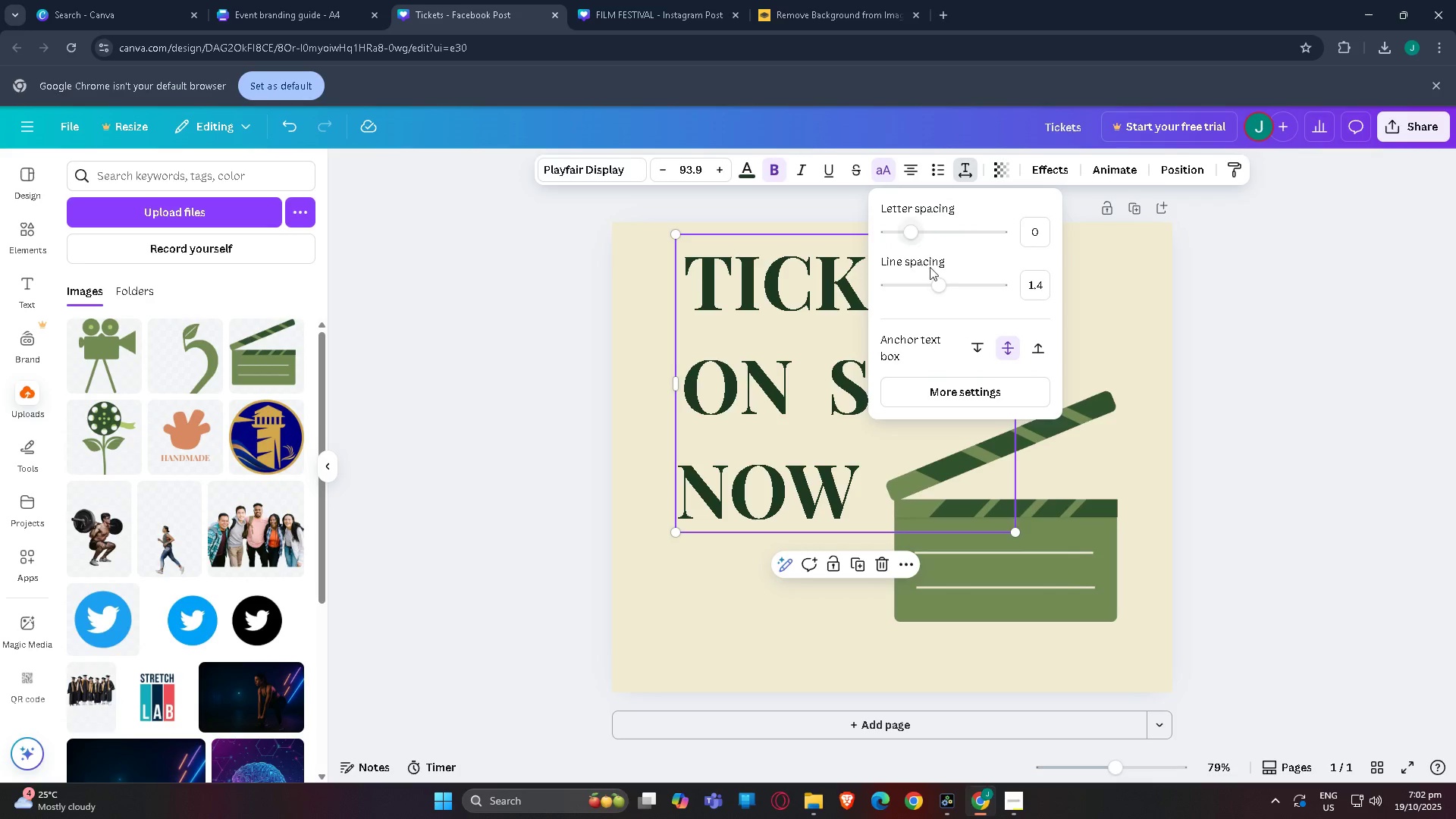 
left_click_drag(start_coordinate=[942, 286], to_coordinate=[914, 286])
 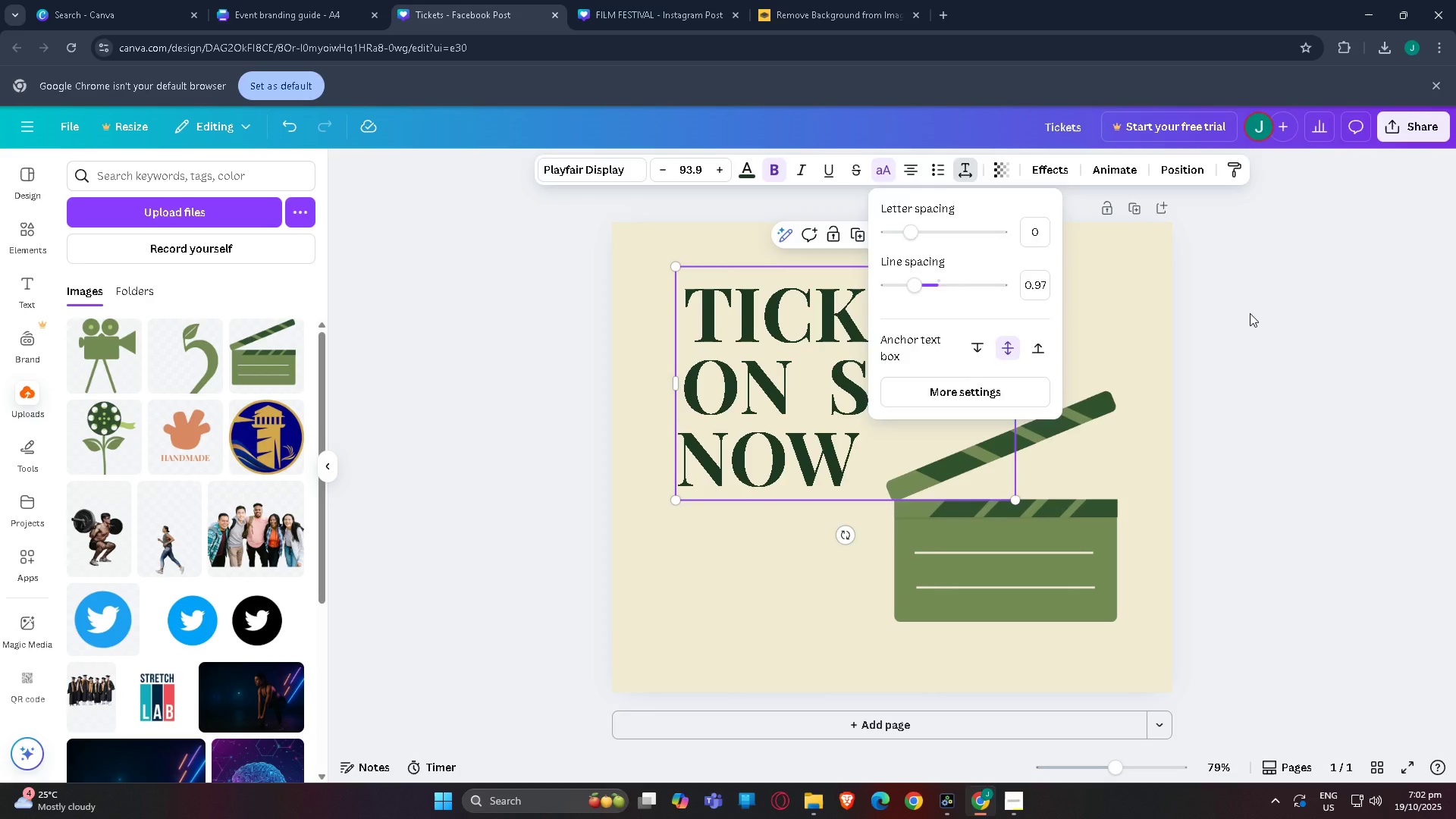 
left_click([1250, 313])
 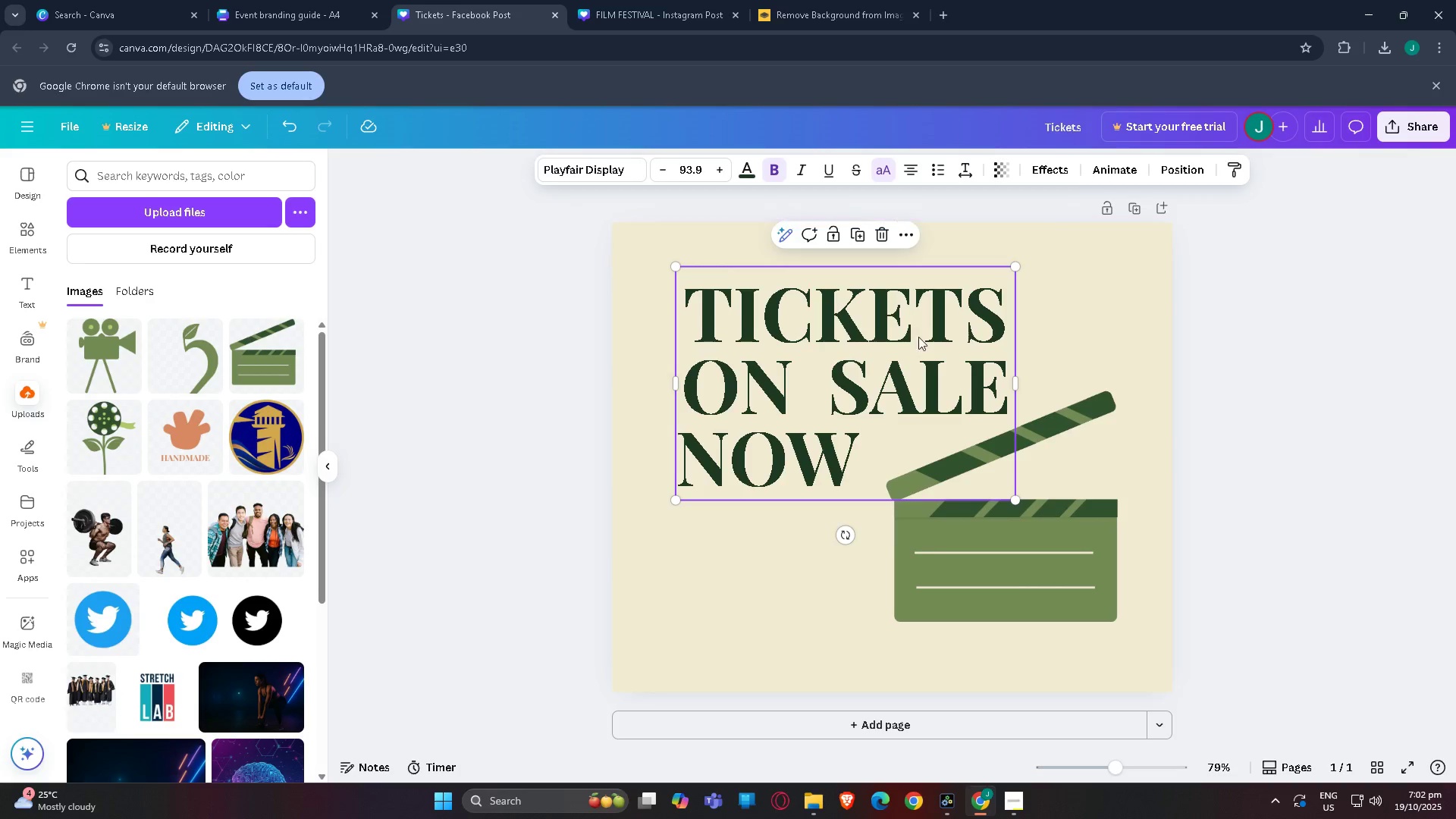 
left_click_drag(start_coordinate=[893, 341], to_coordinate=[873, 341])
 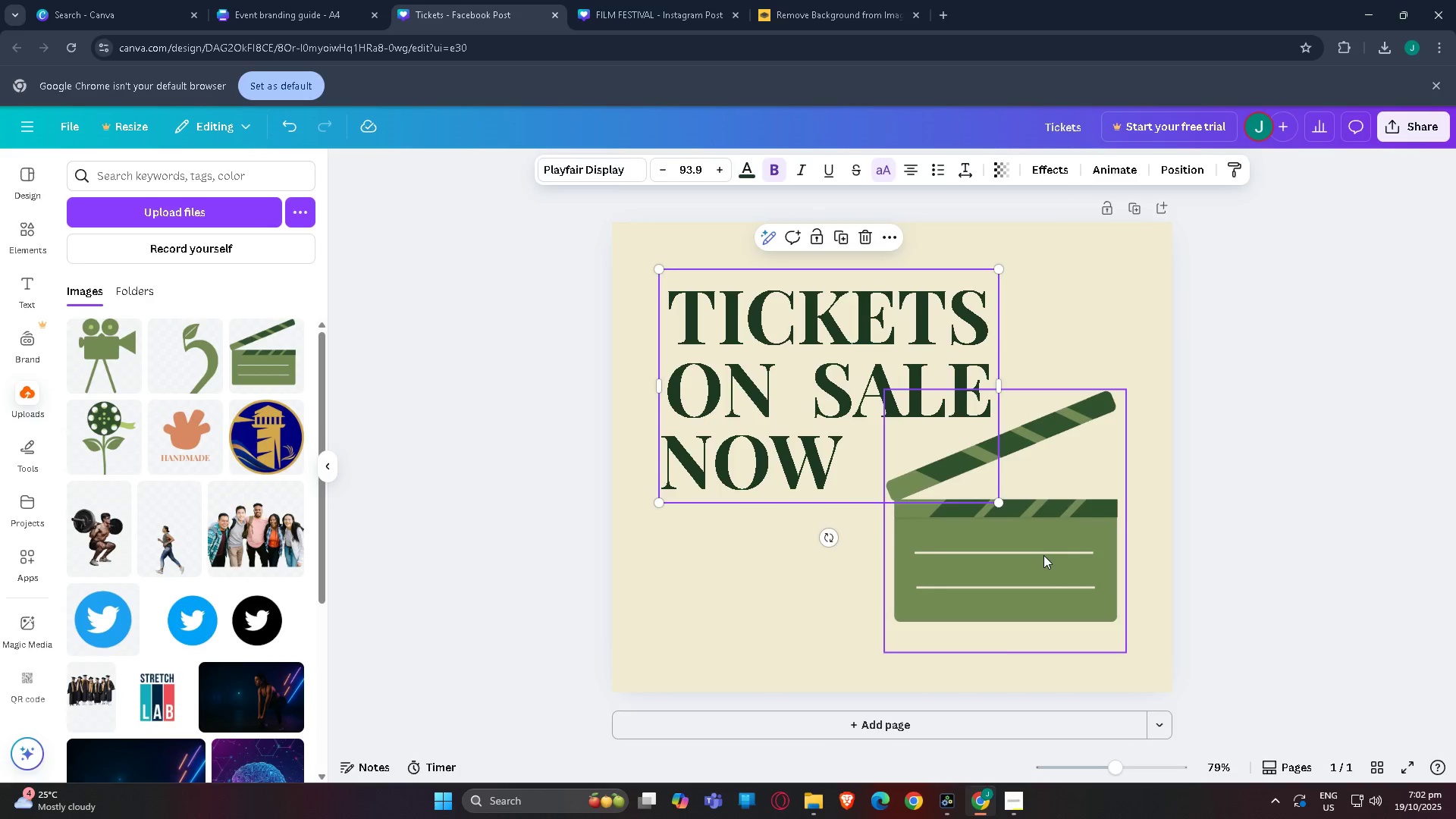 
left_click_drag(start_coordinate=[1043, 555], to_coordinate=[1043, 582])
 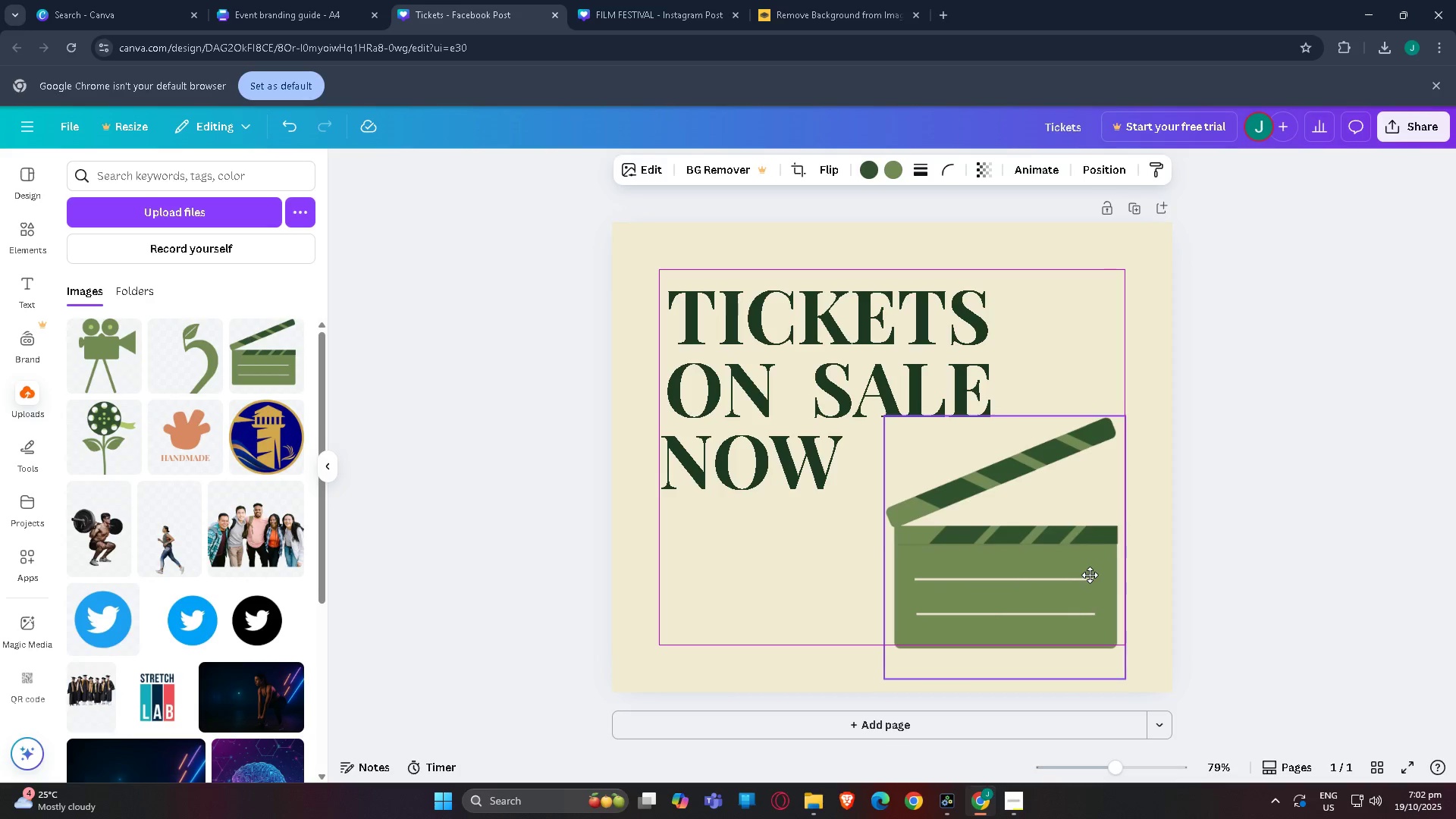 
left_click([1280, 443])
 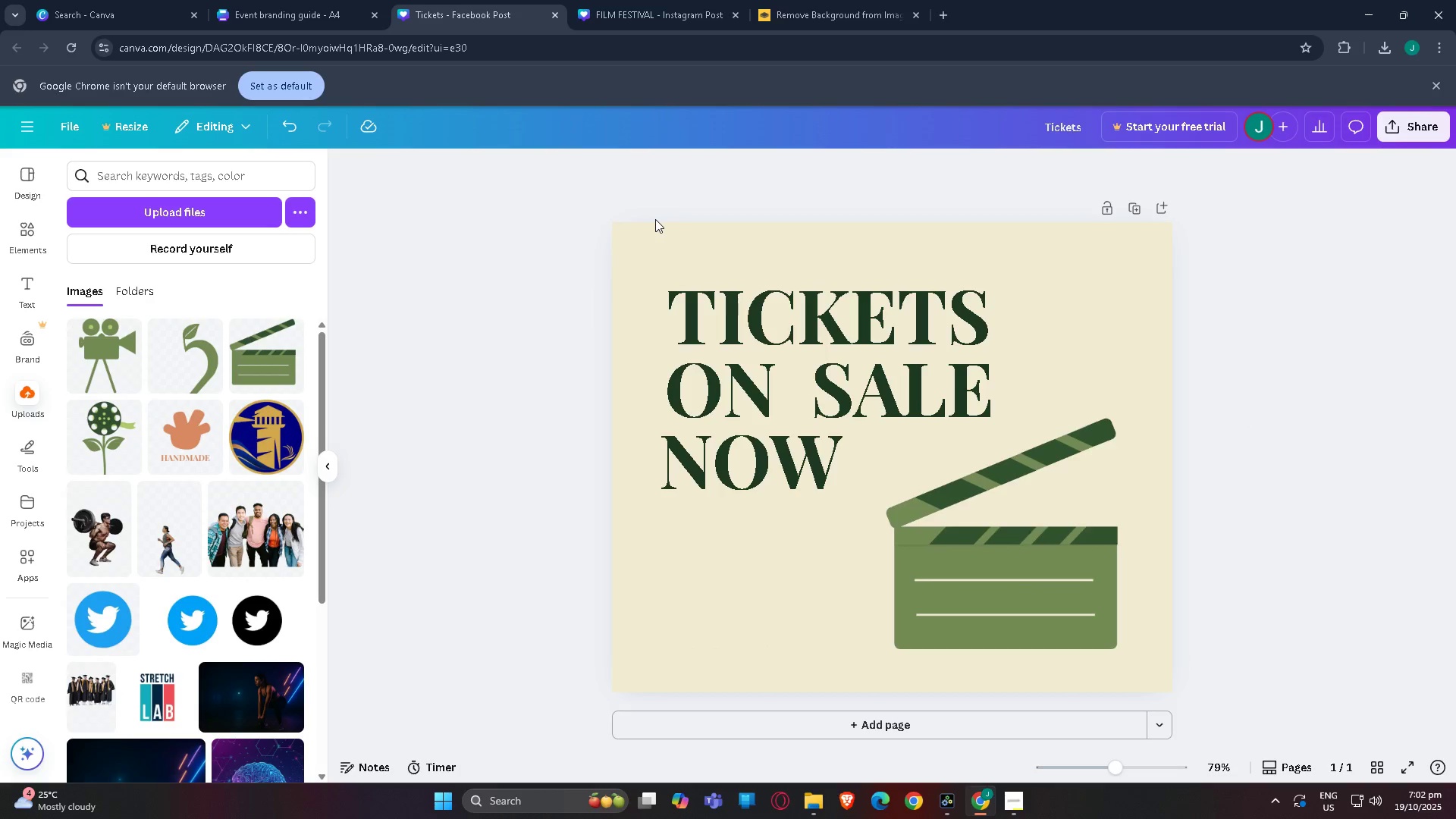 
left_click([661, 246])
 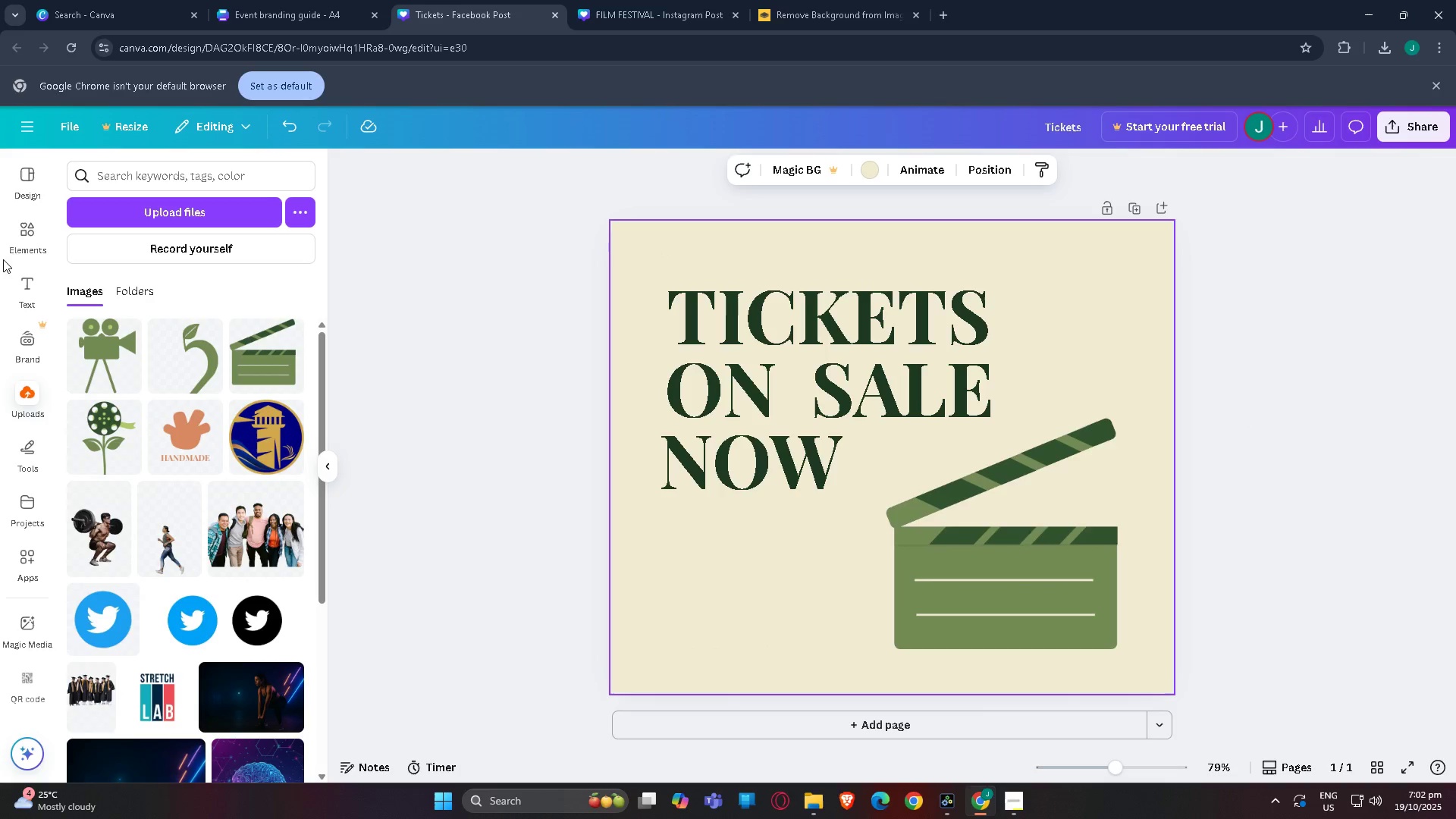 
left_click([16, 234])
 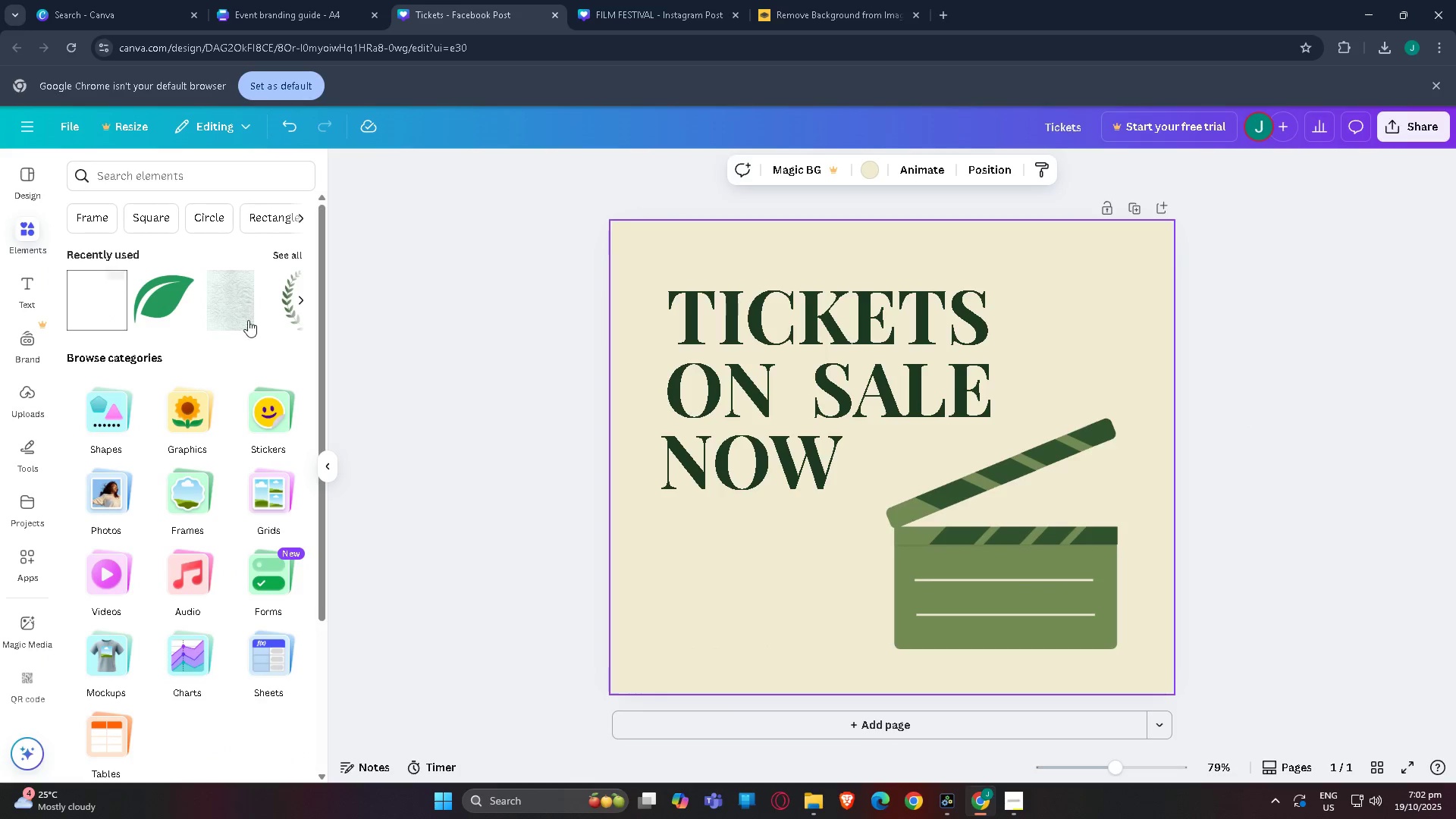 
left_click([237, 312])
 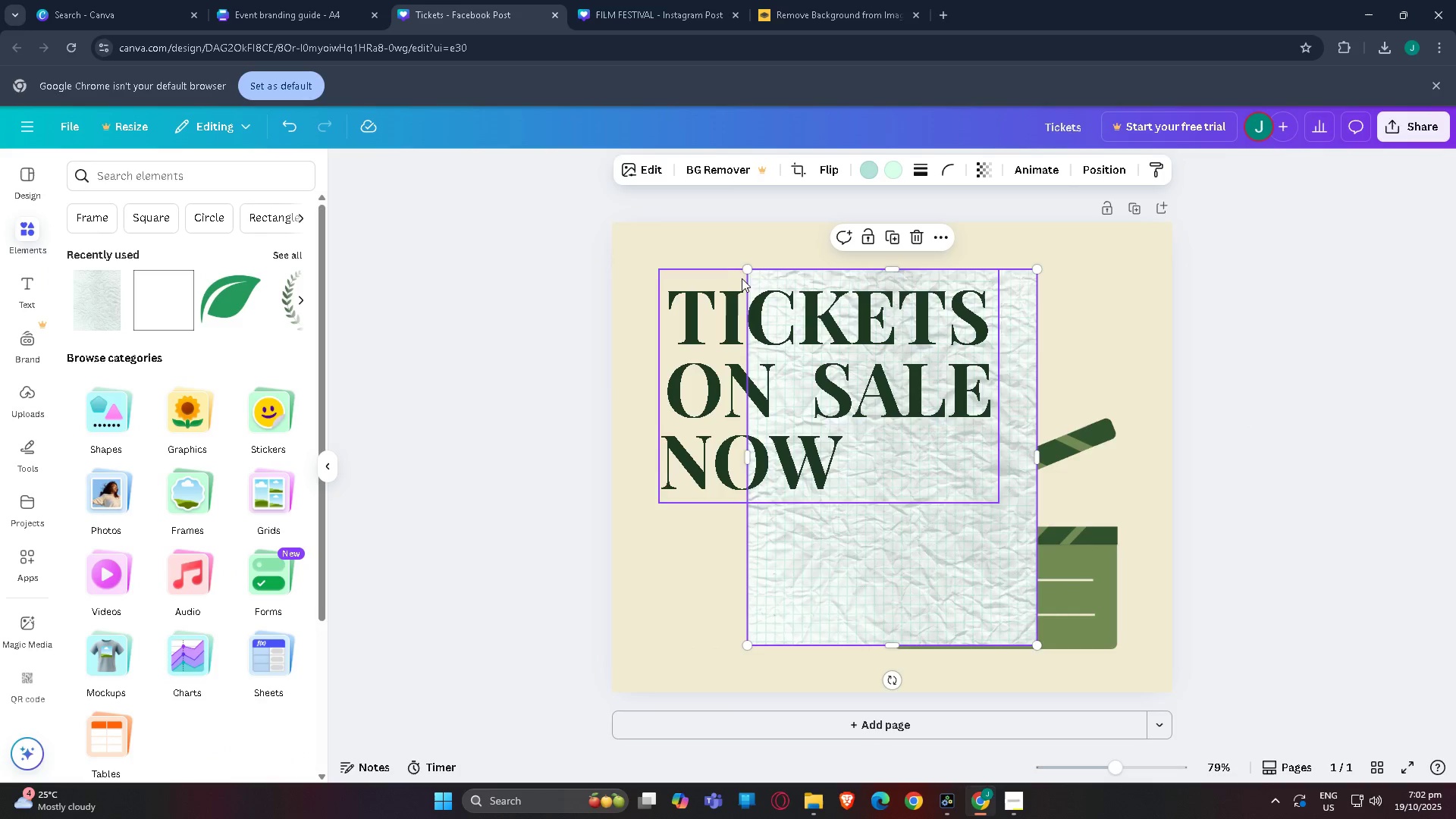 
left_click_drag(start_coordinate=[748, 273], to_coordinate=[409, 231])
 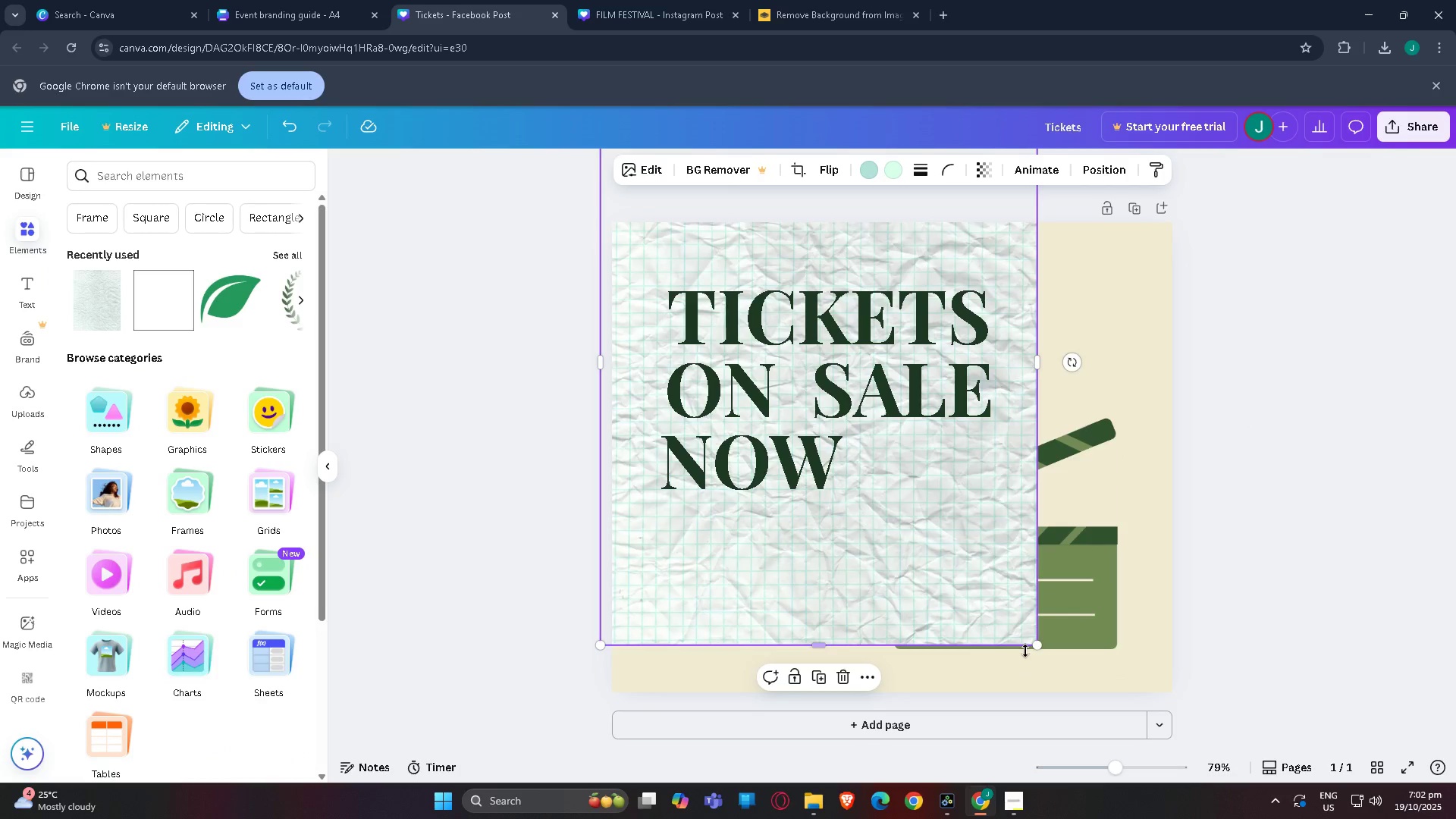 
left_click_drag(start_coordinate=[1039, 648], to_coordinate=[1309, 718])
 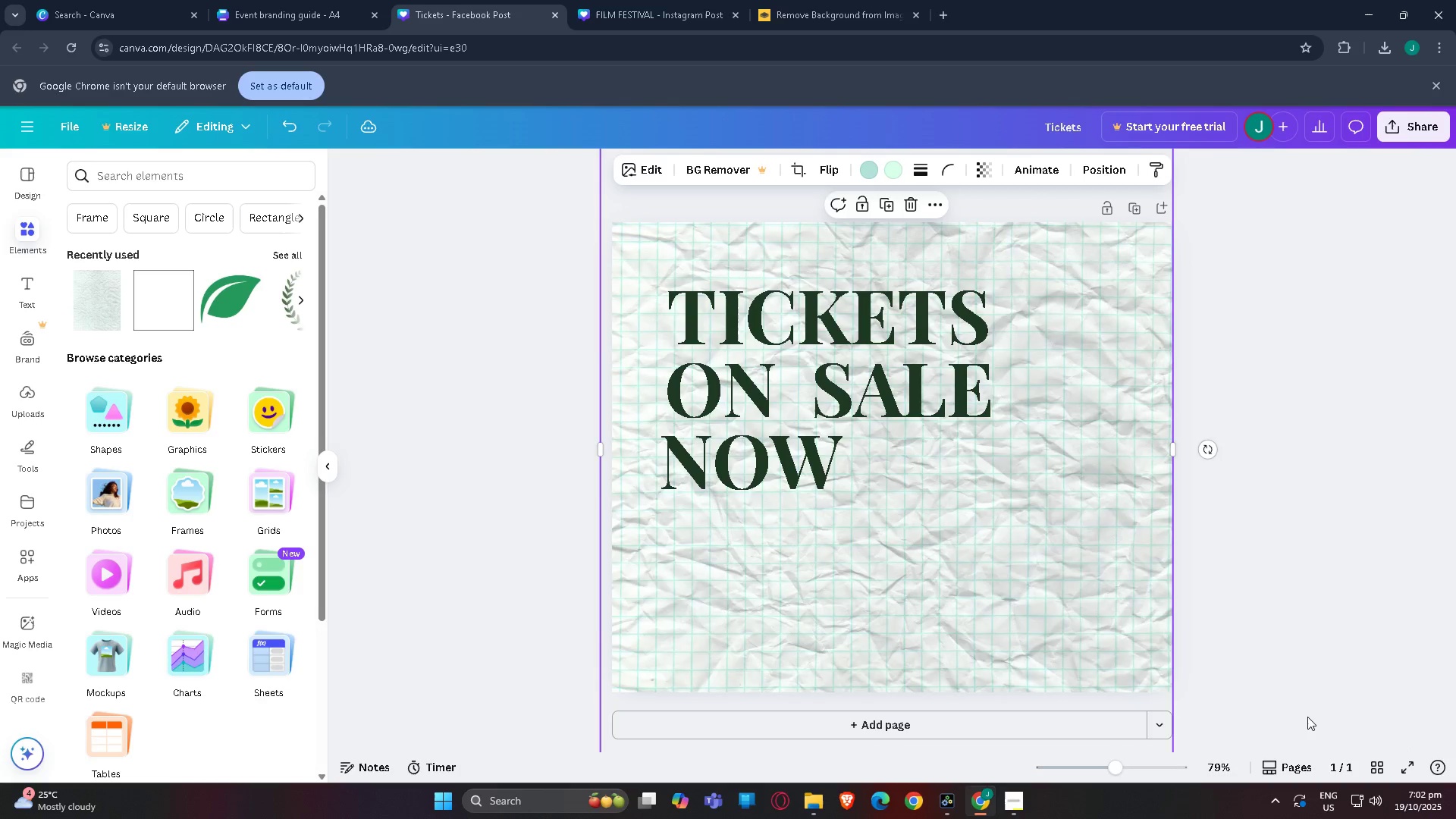 
key(Control+BracketLeft)
 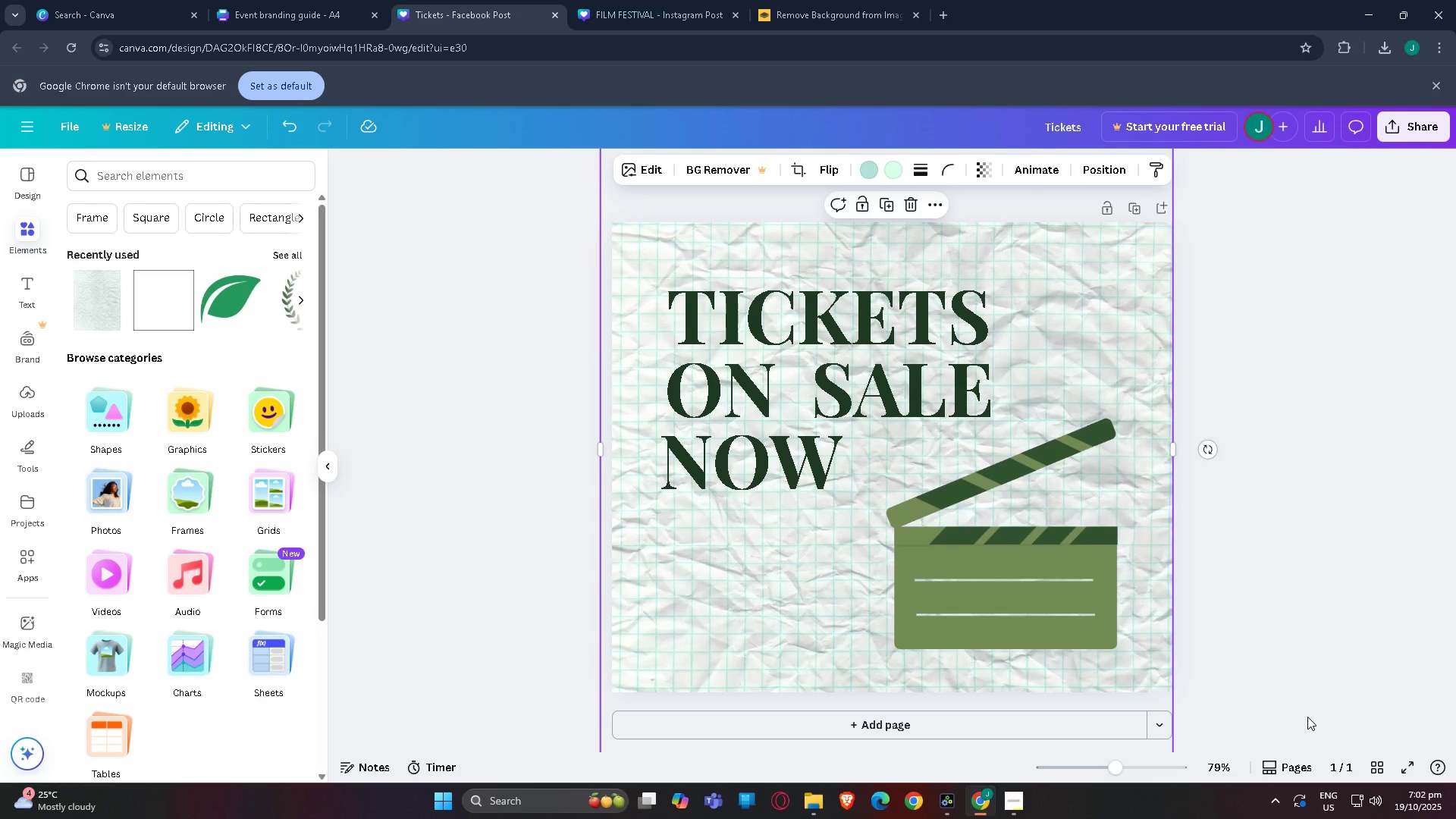 
key(Control+BracketLeft)
 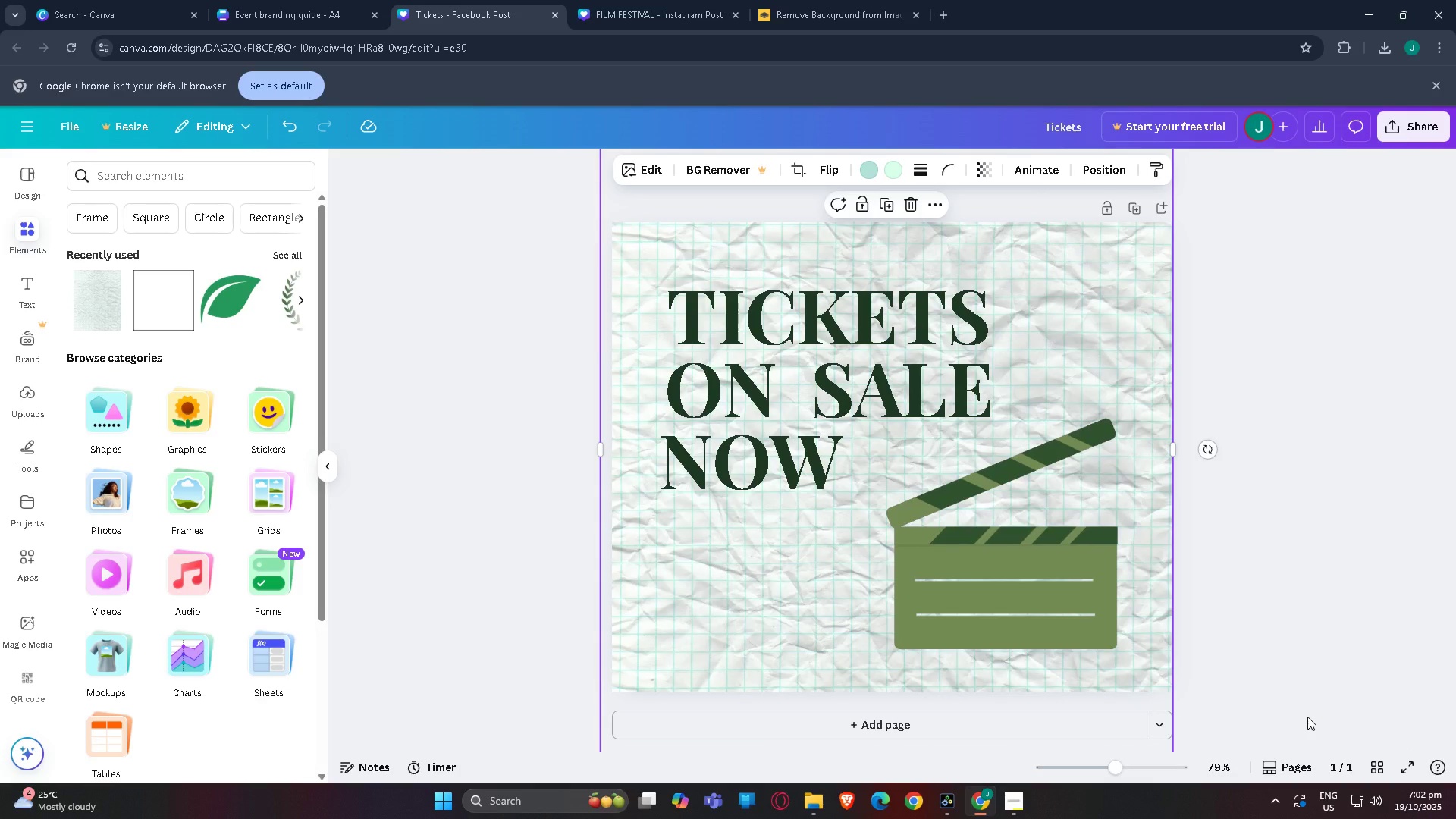 
key(Control+BracketLeft)
 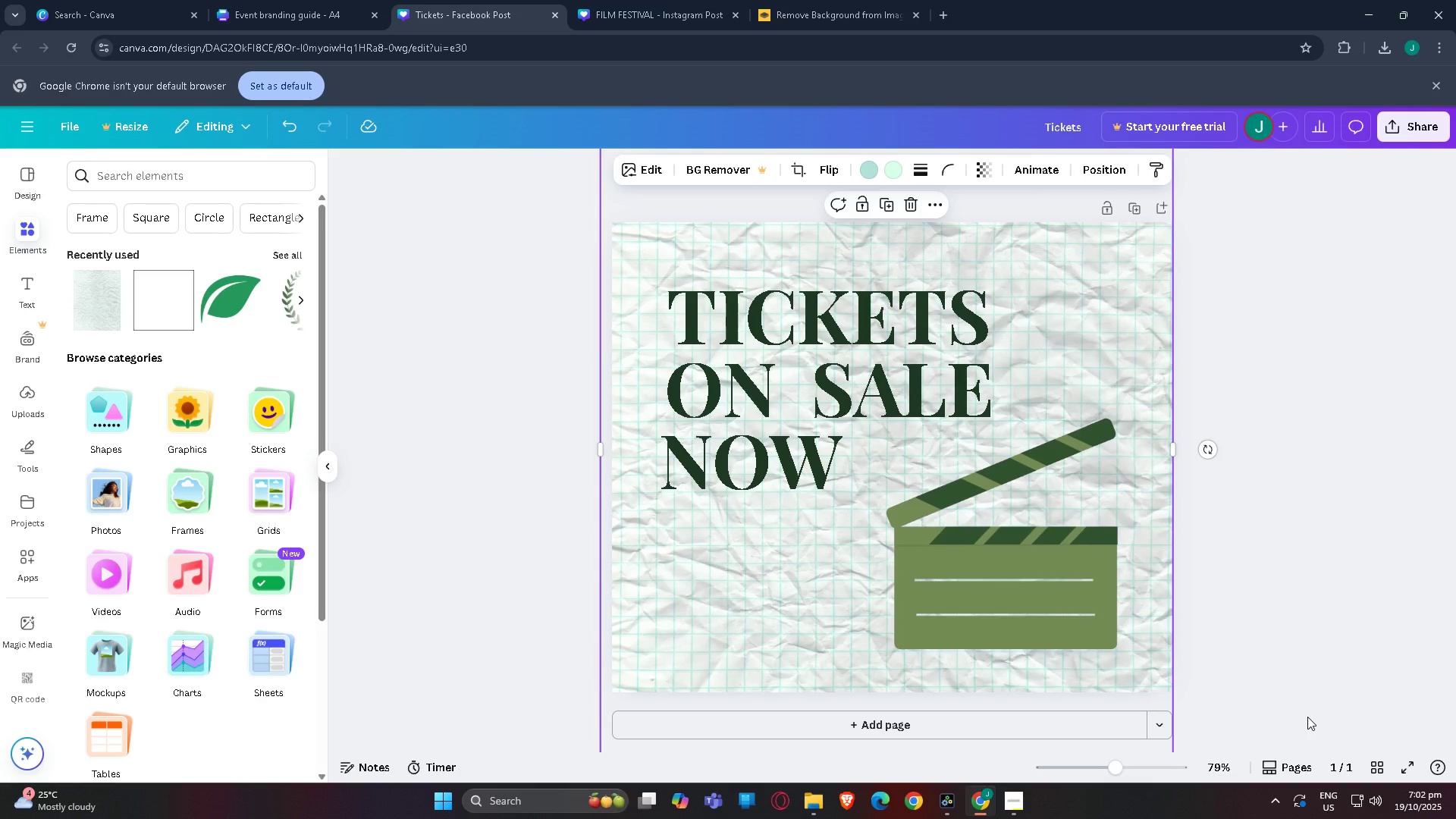 
key(Control+BracketLeft)
 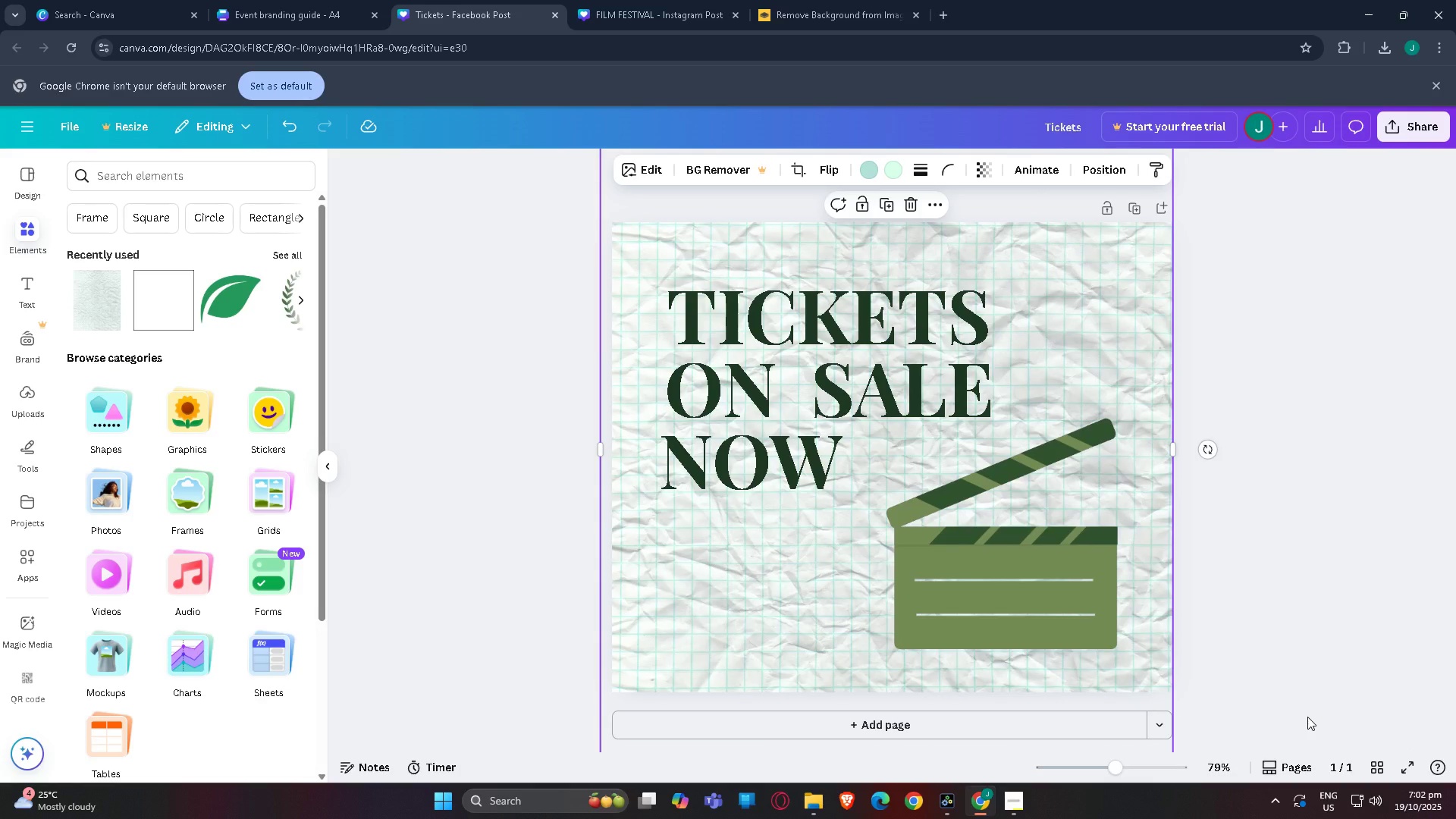 
key(Control+BracketLeft)
 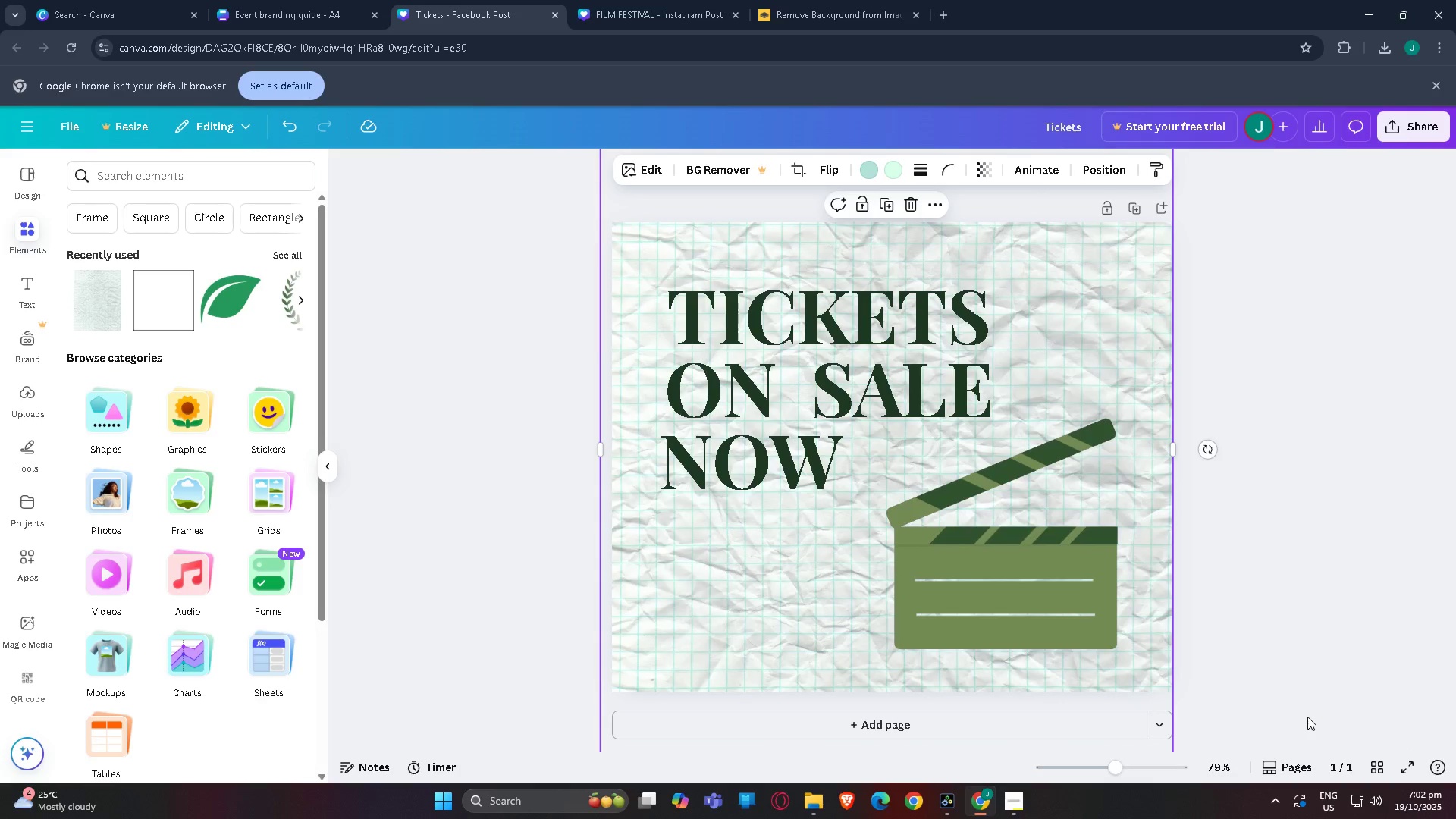 
key(Control+BracketLeft)
 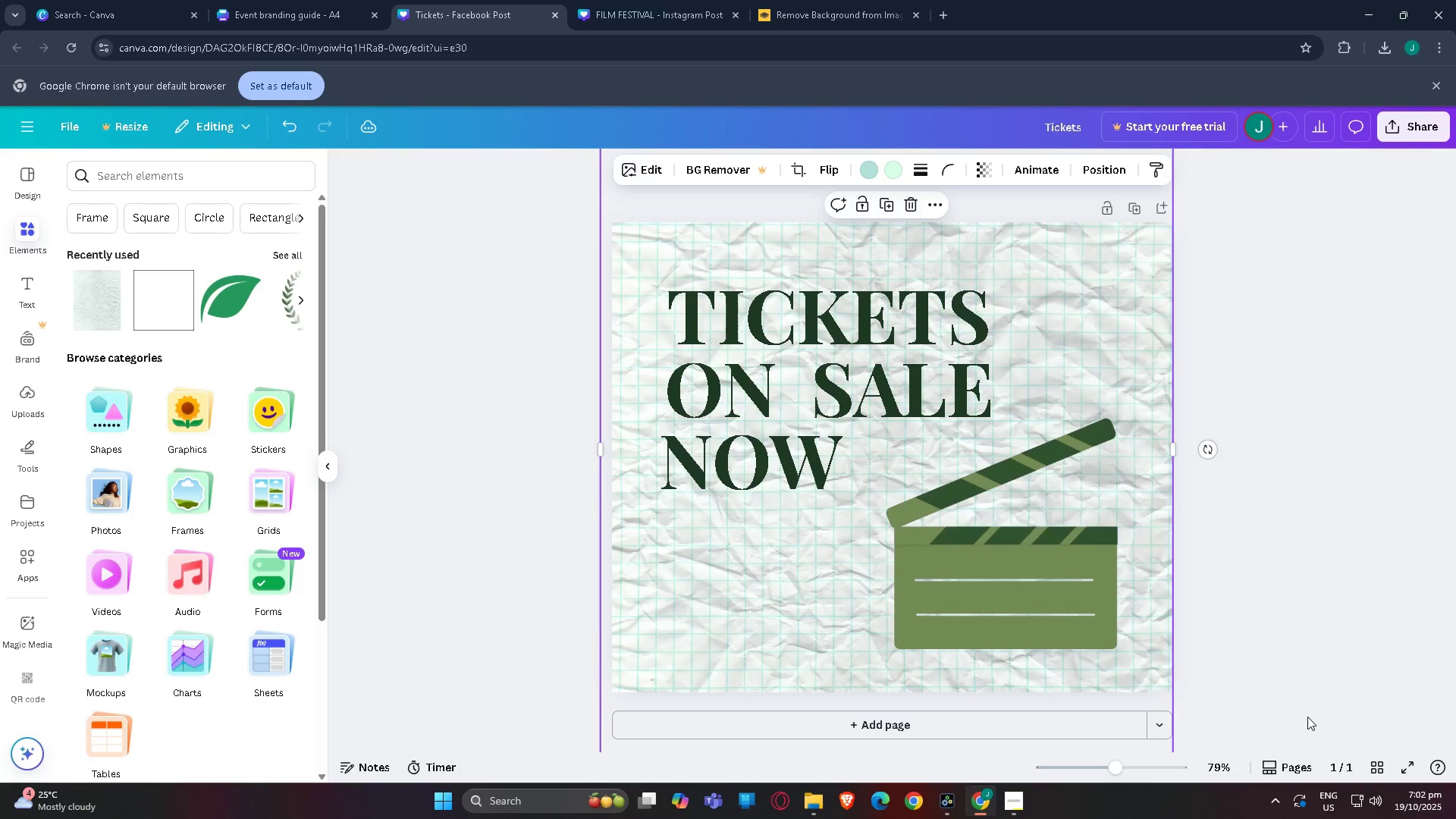 
key(Control+BracketLeft)
 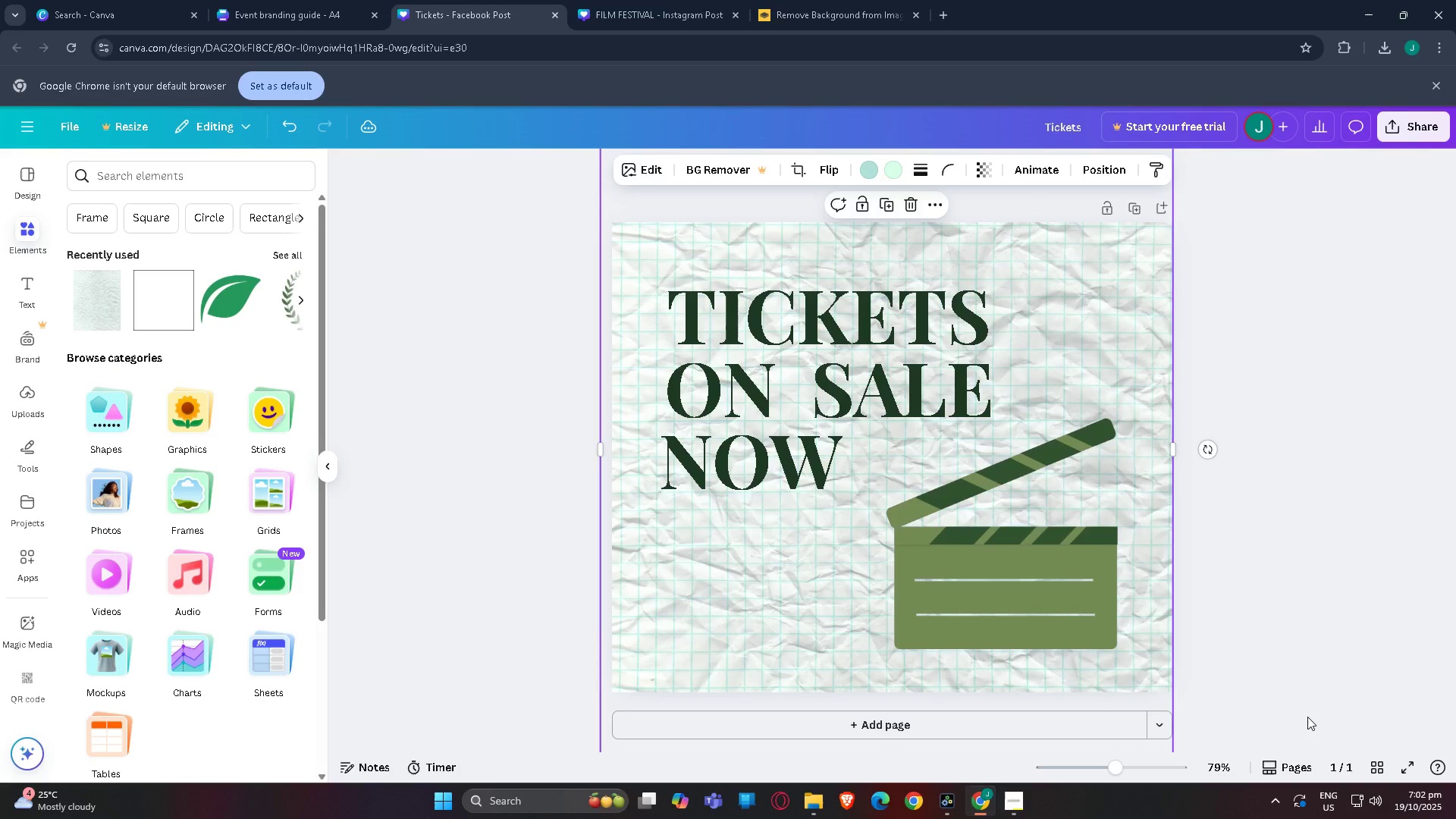 
key(Control+BracketLeft)
 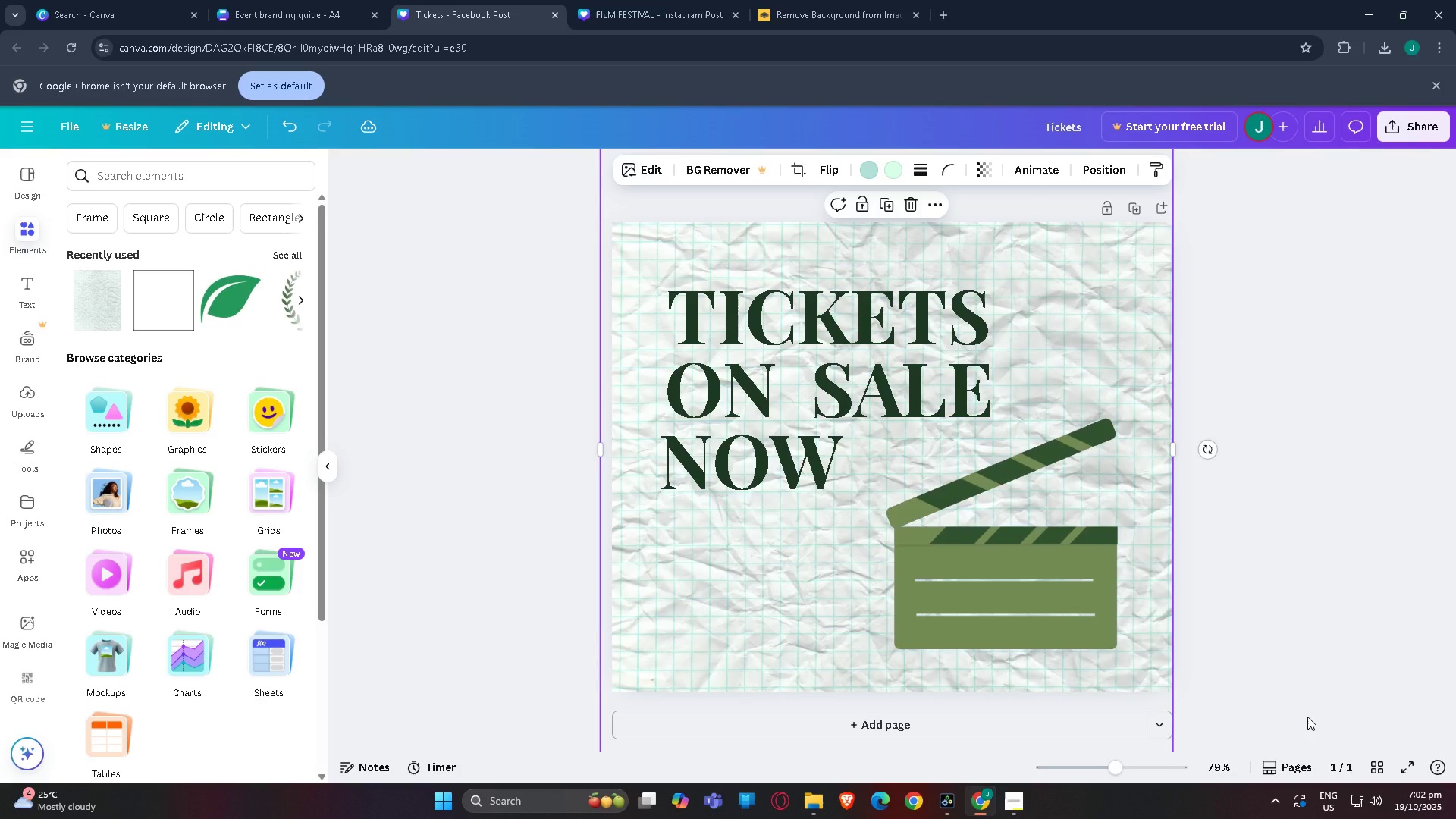 
key(Control+BracketLeft)
 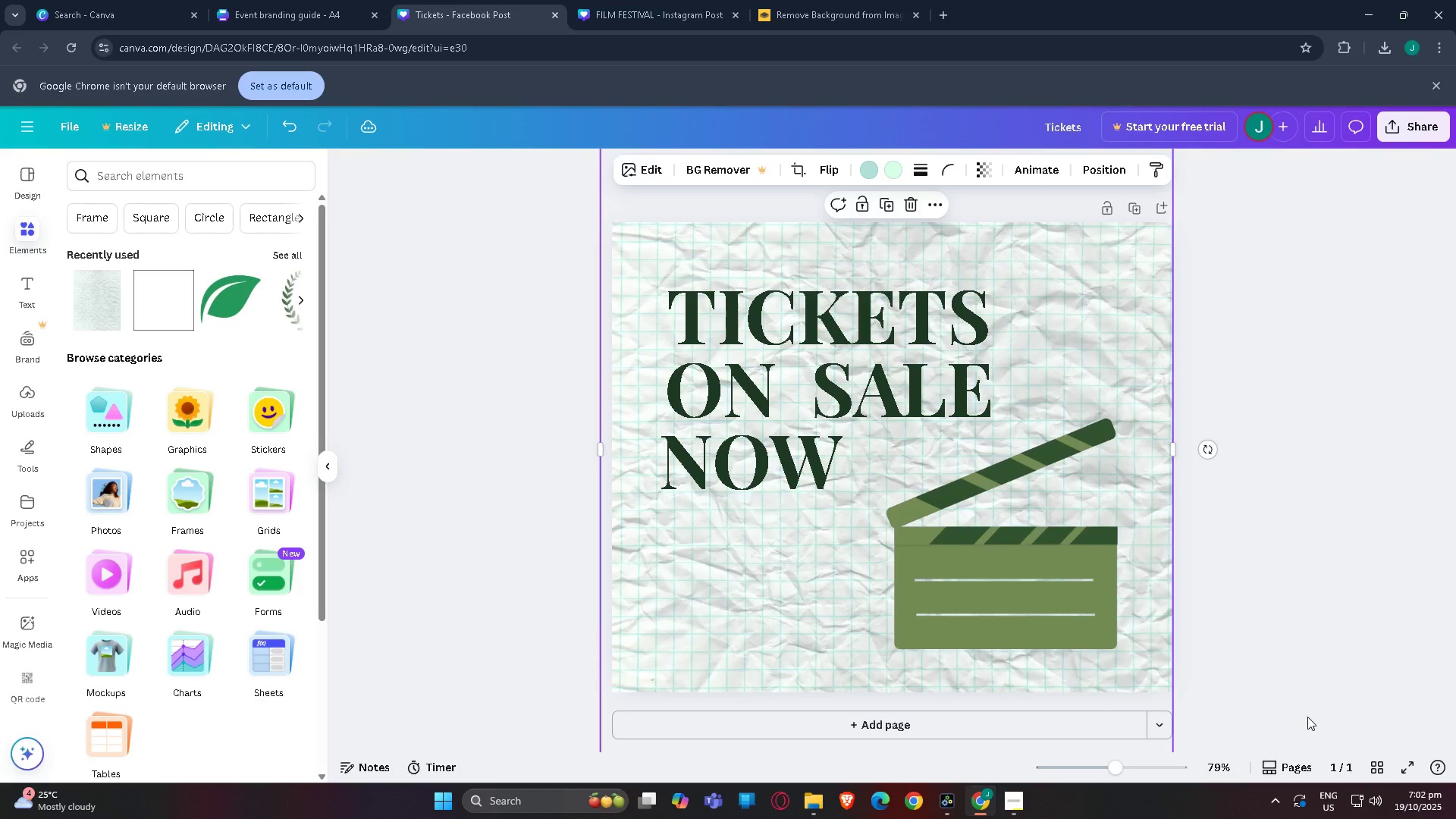 
key(Control+BracketLeft)
 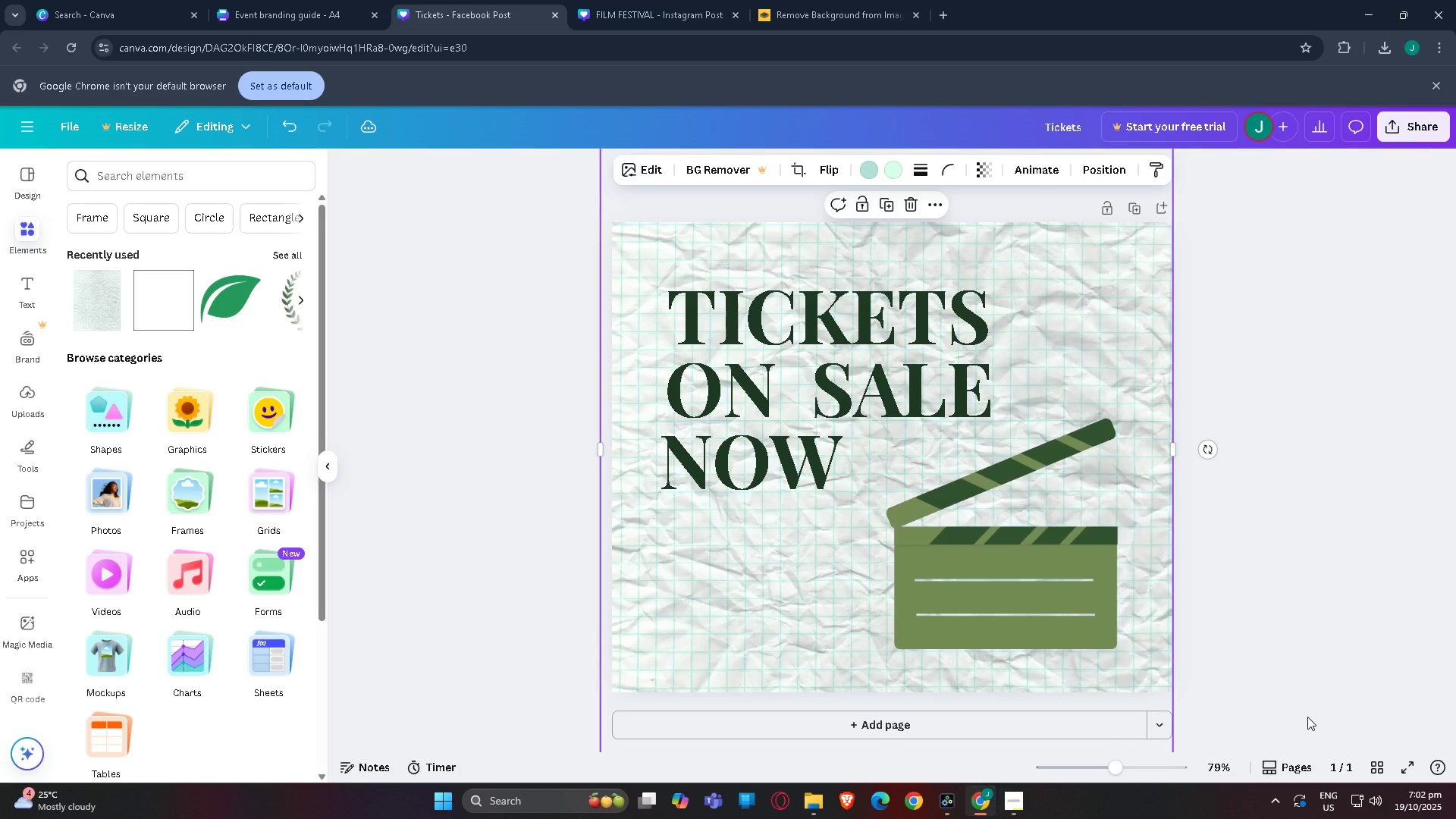 
key(Control+BracketLeft)
 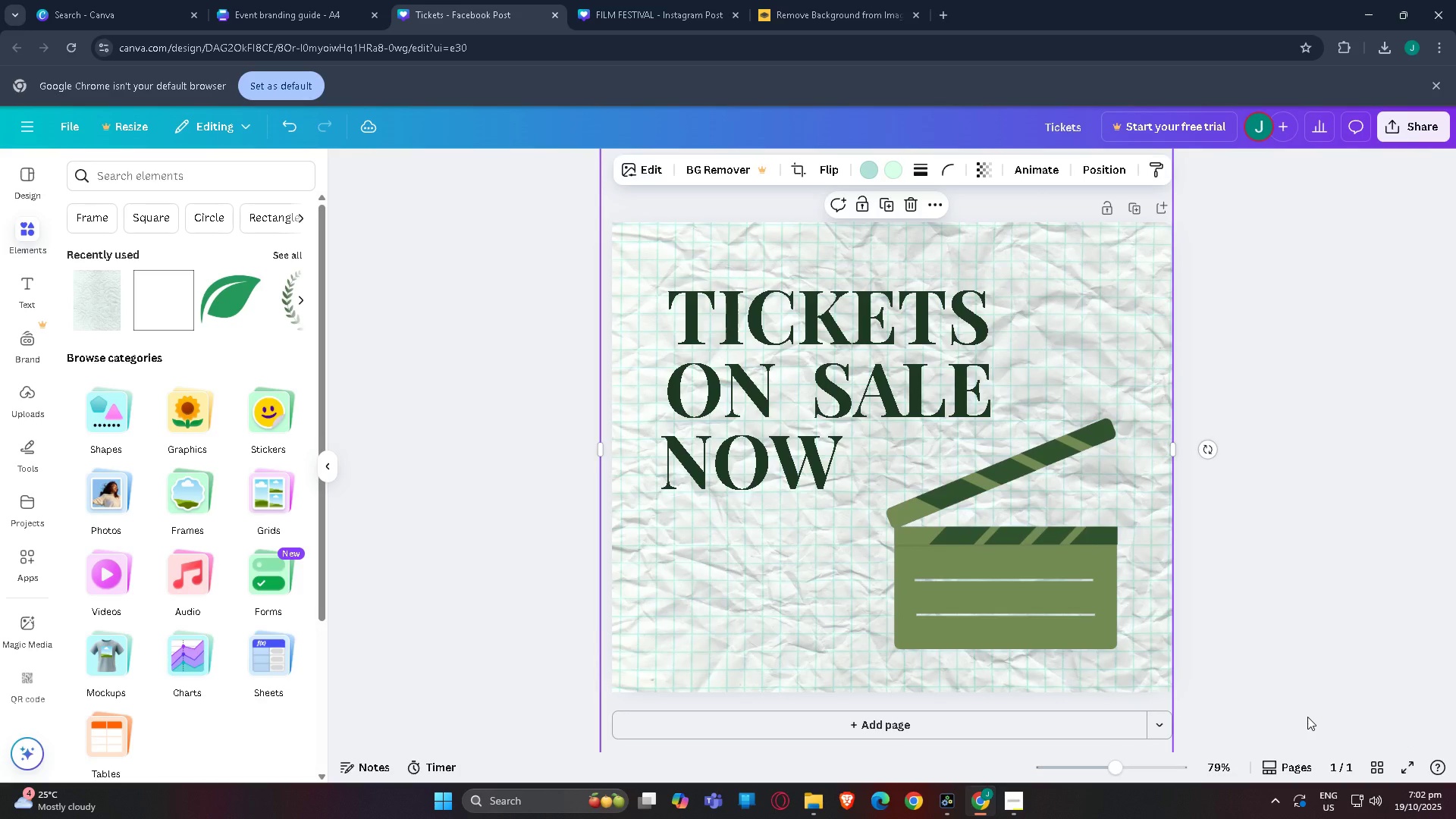 
key(Control+BracketLeft)
 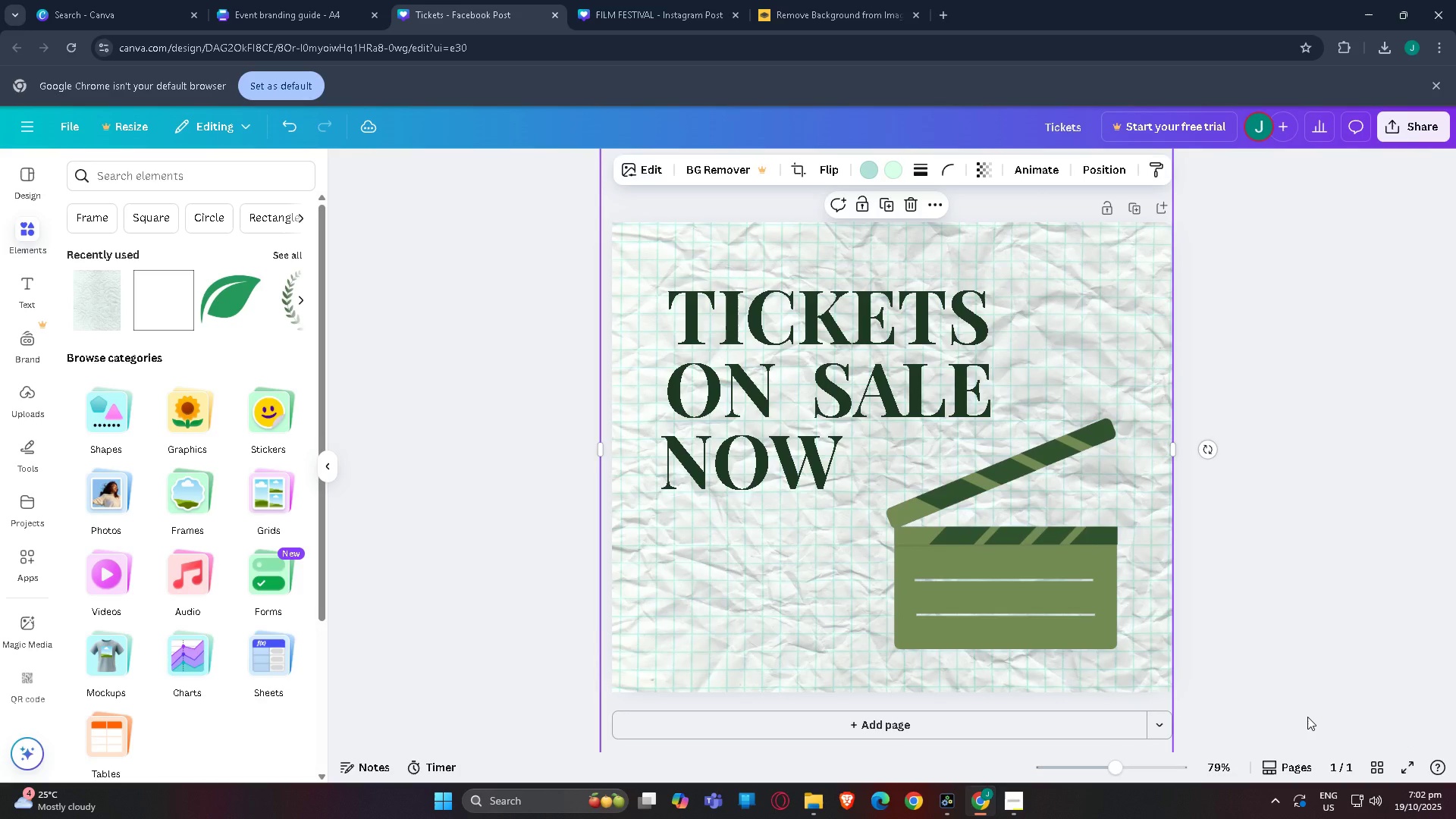 
key(Control+BracketLeft)
 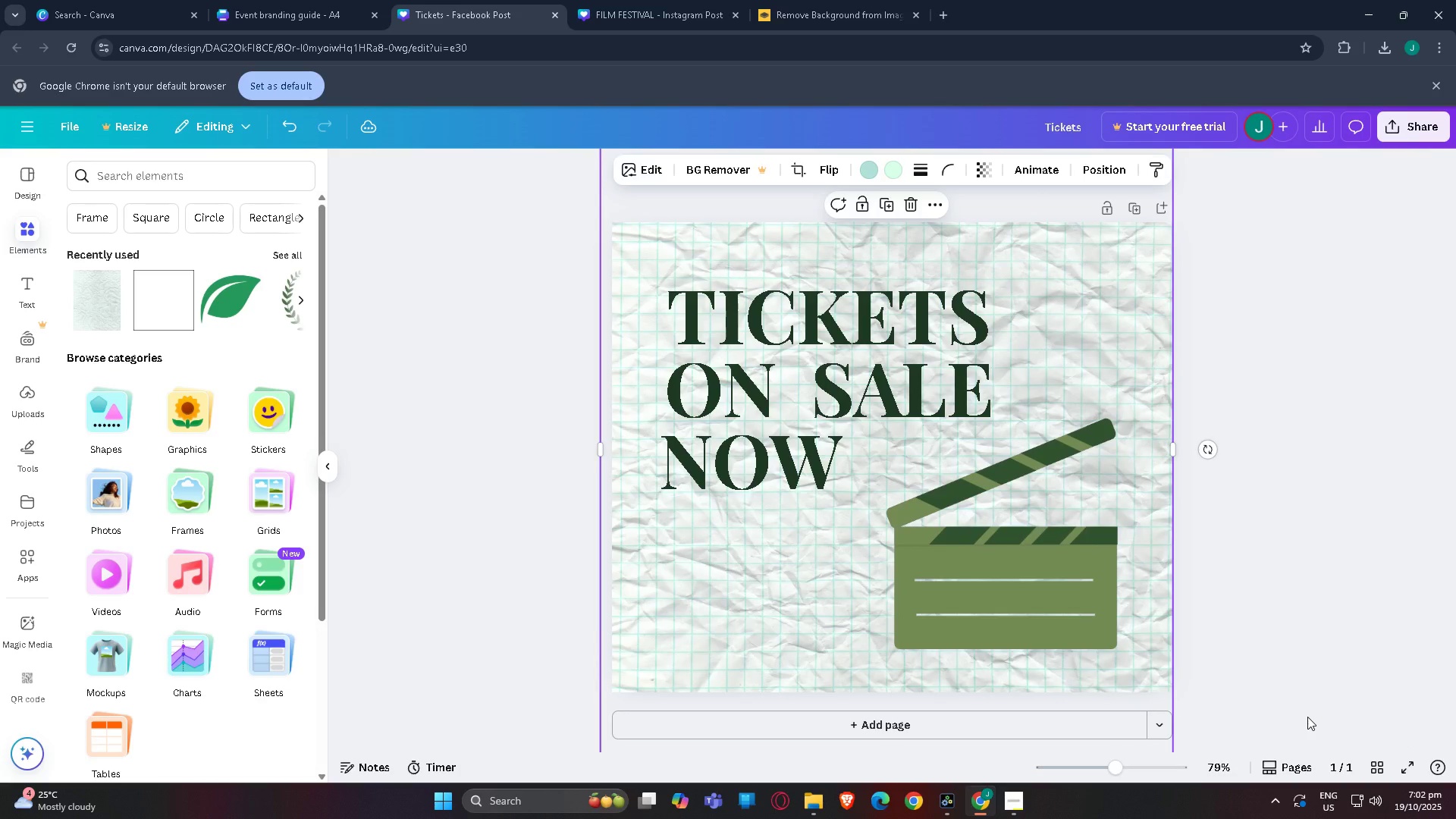 
key(Control+BracketLeft)
 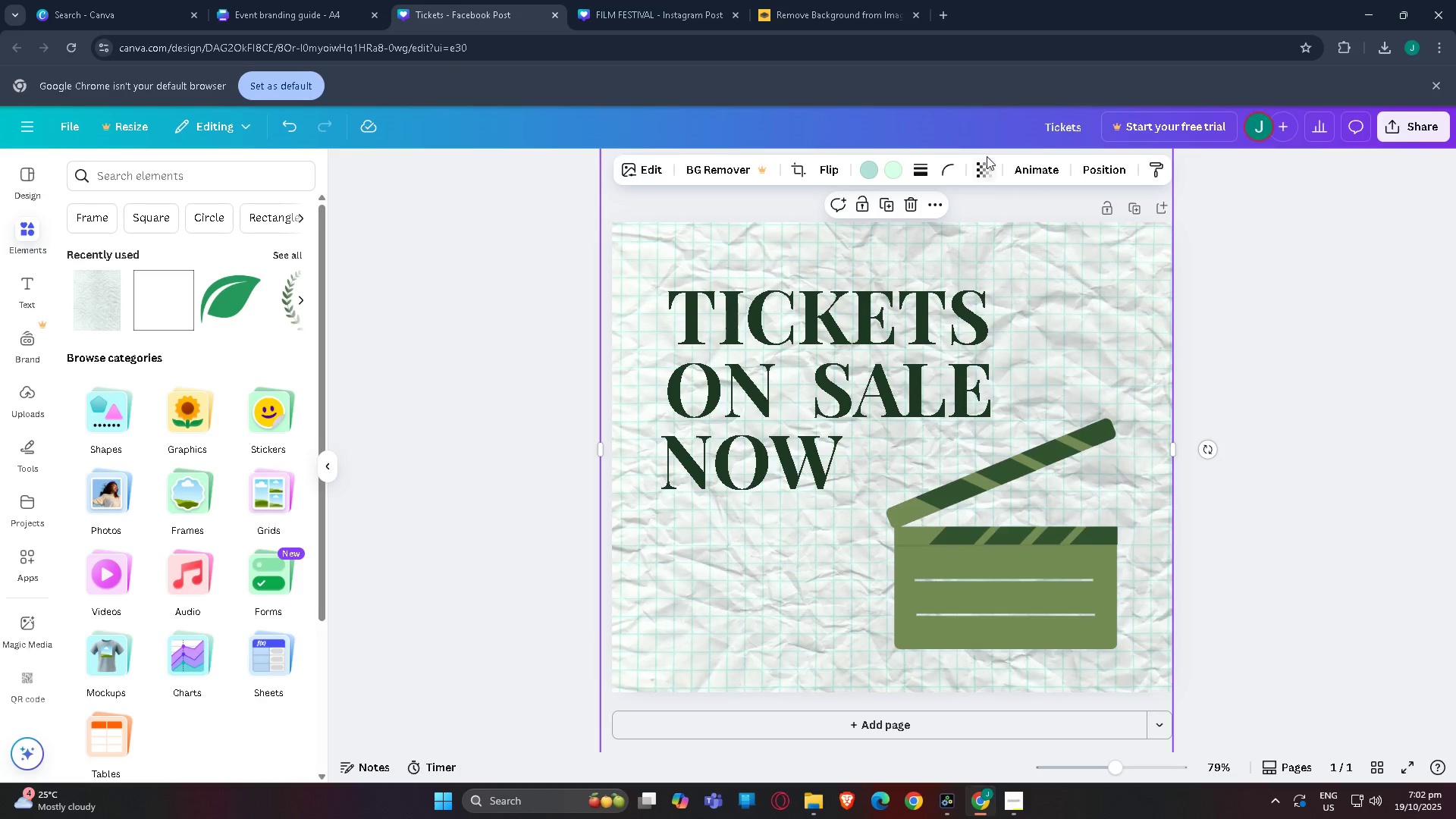 
left_click([987, 162])
 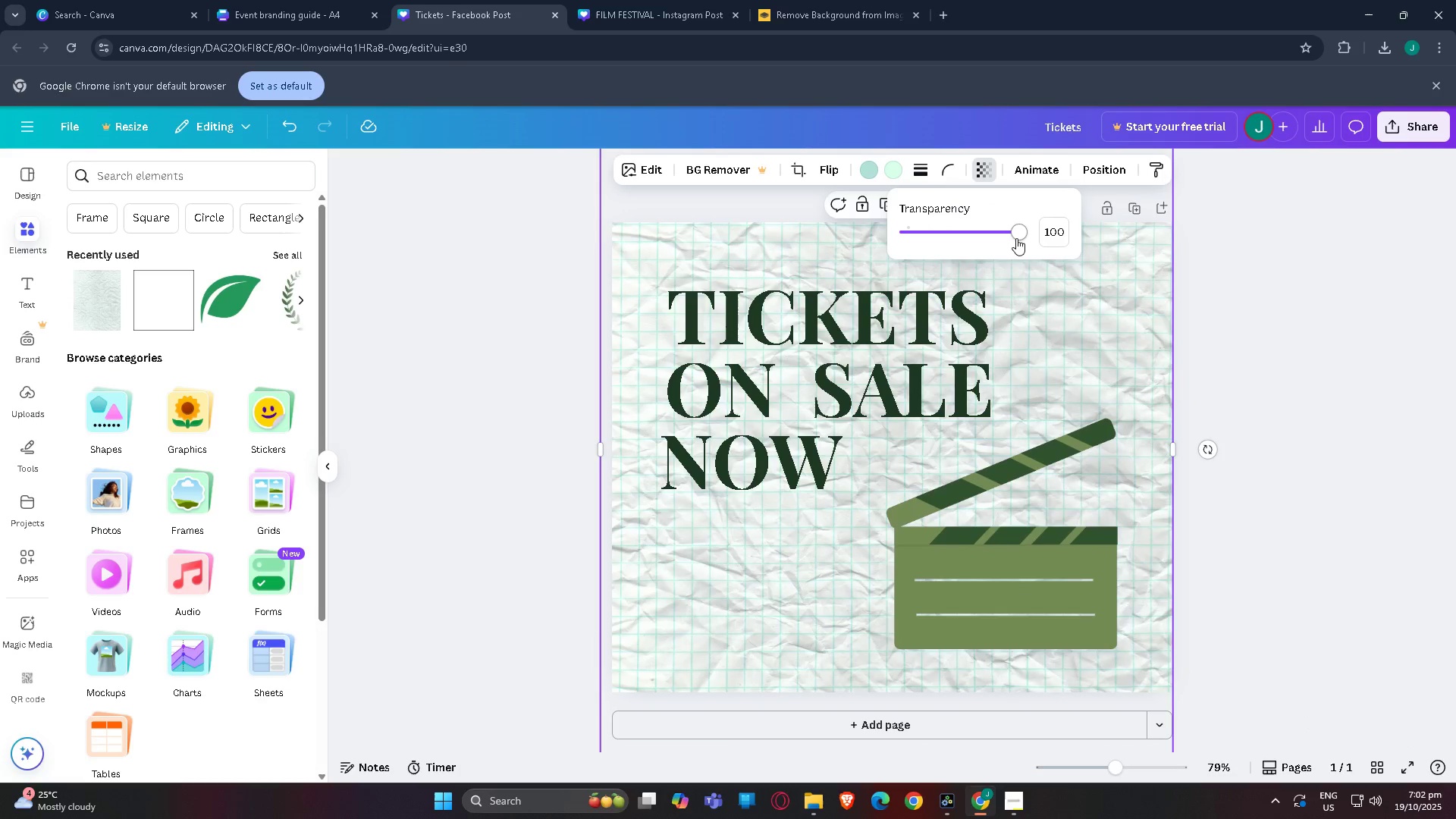 
left_click_drag(start_coordinate=[1016, 238], to_coordinate=[912, 255])
 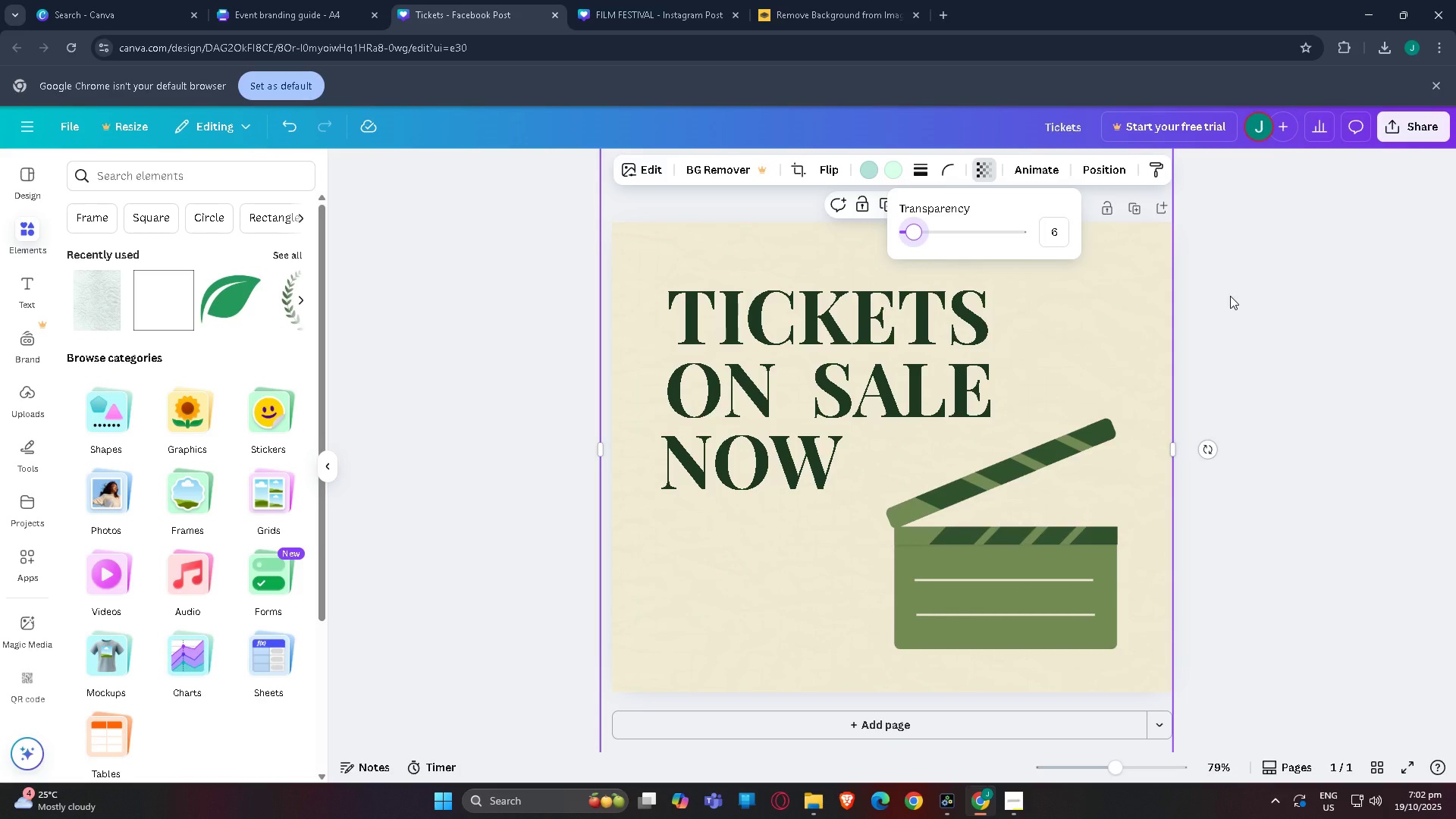 
left_click([1231, 296])
 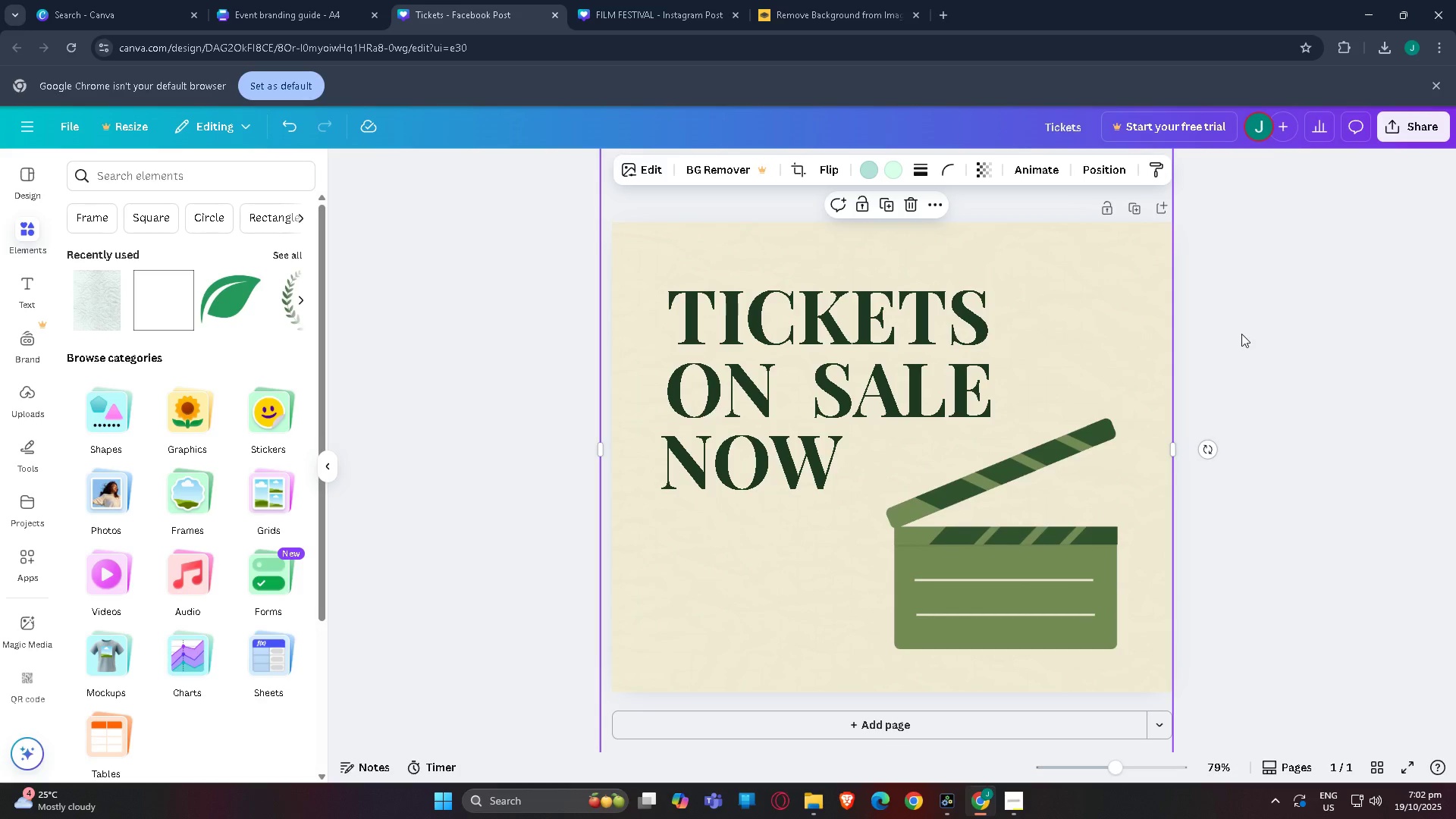 
scroll: coordinate [1242, 334], scroll_direction: up, amount: 2.0
 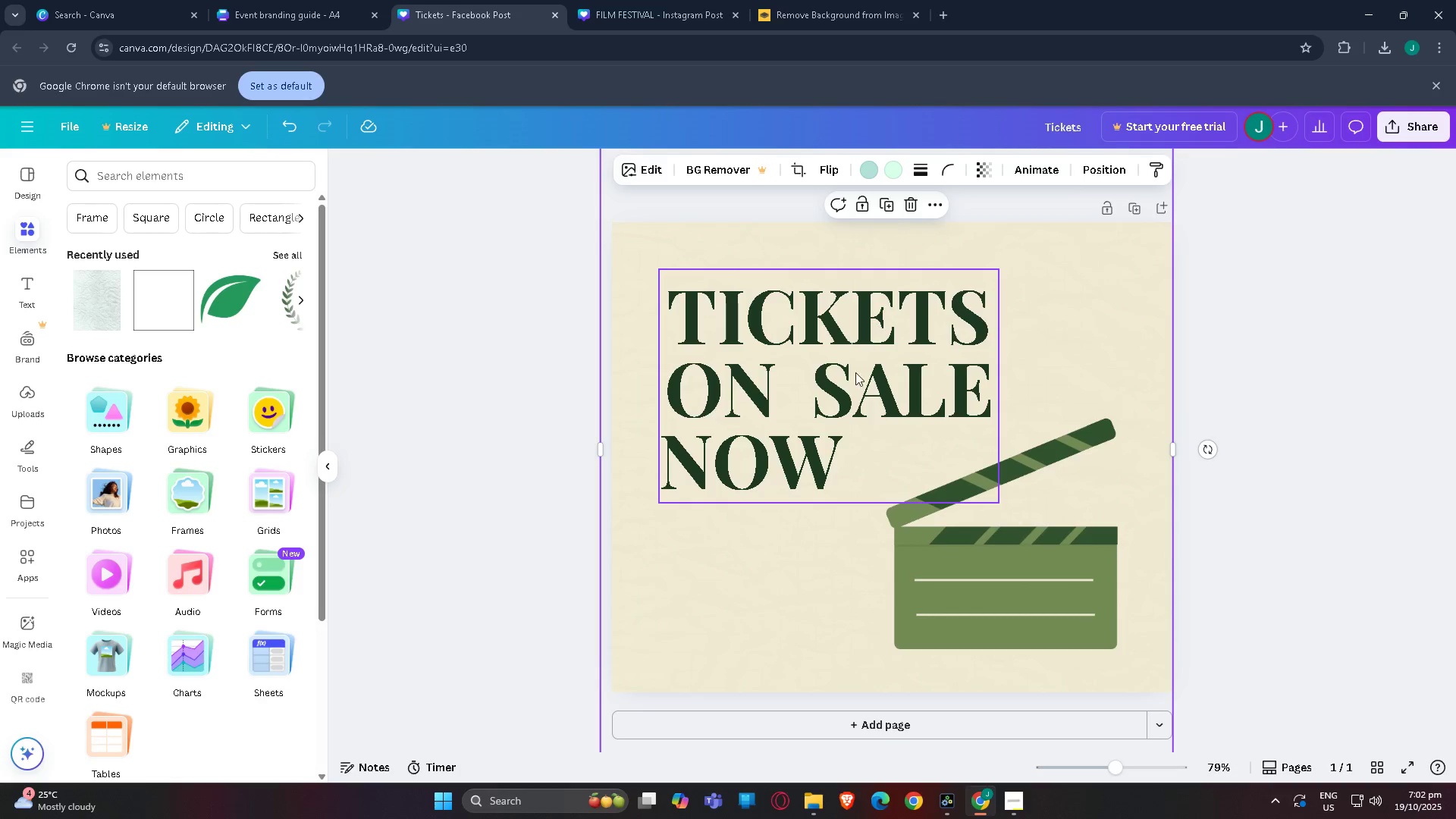 
left_click([808, 401])
 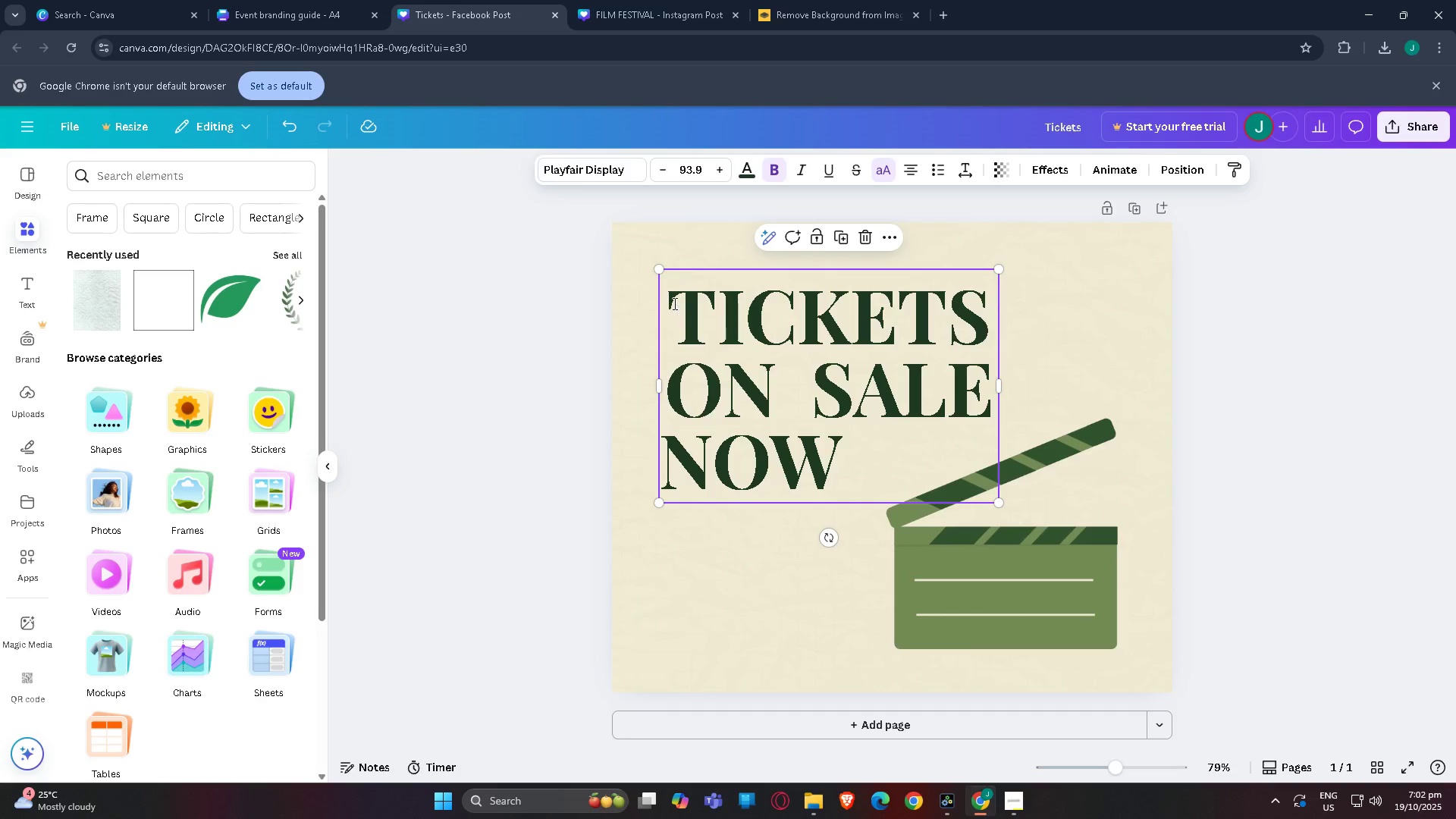 
double_click([673, 303])
 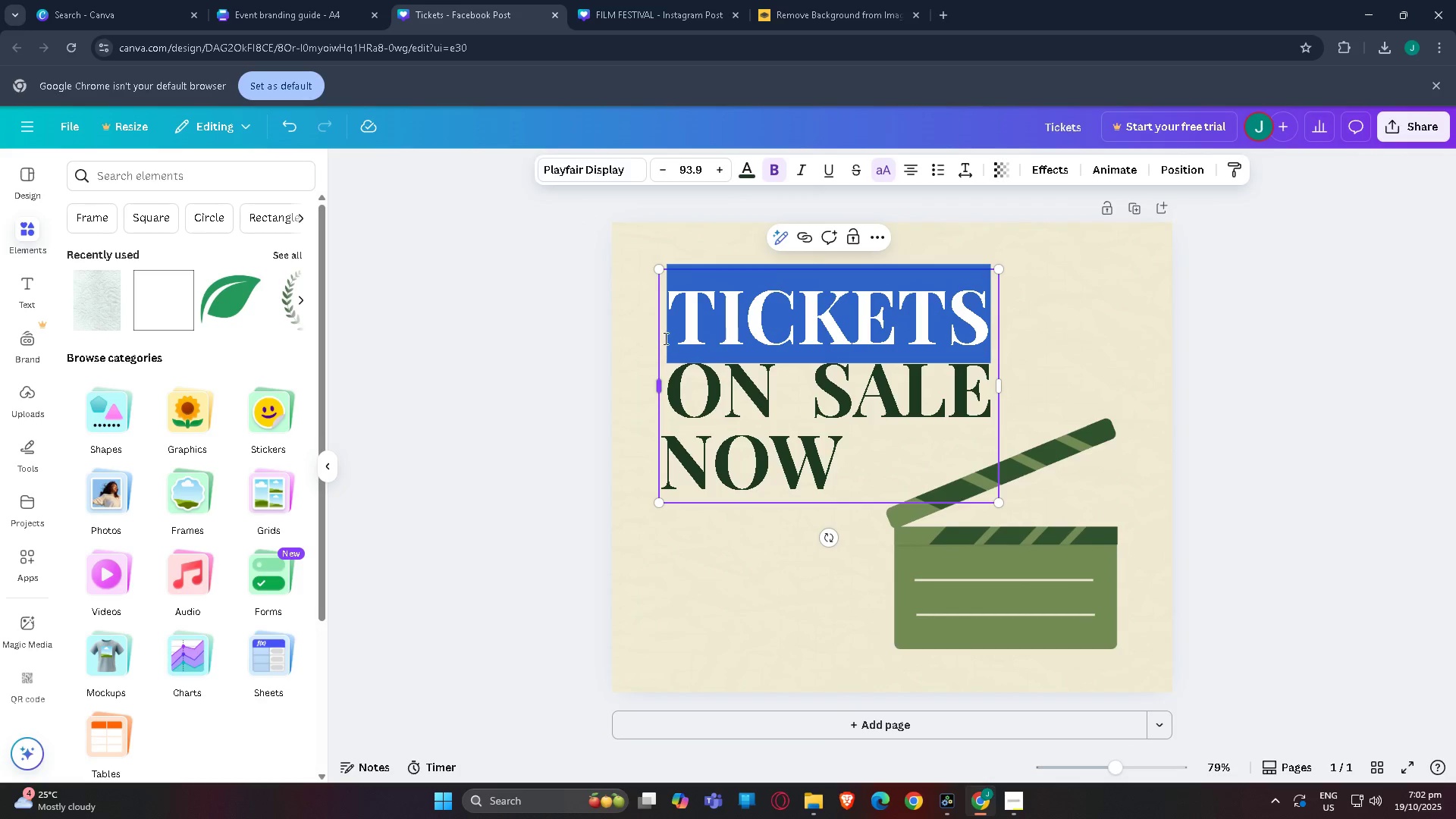 
double_click([672, 338])
 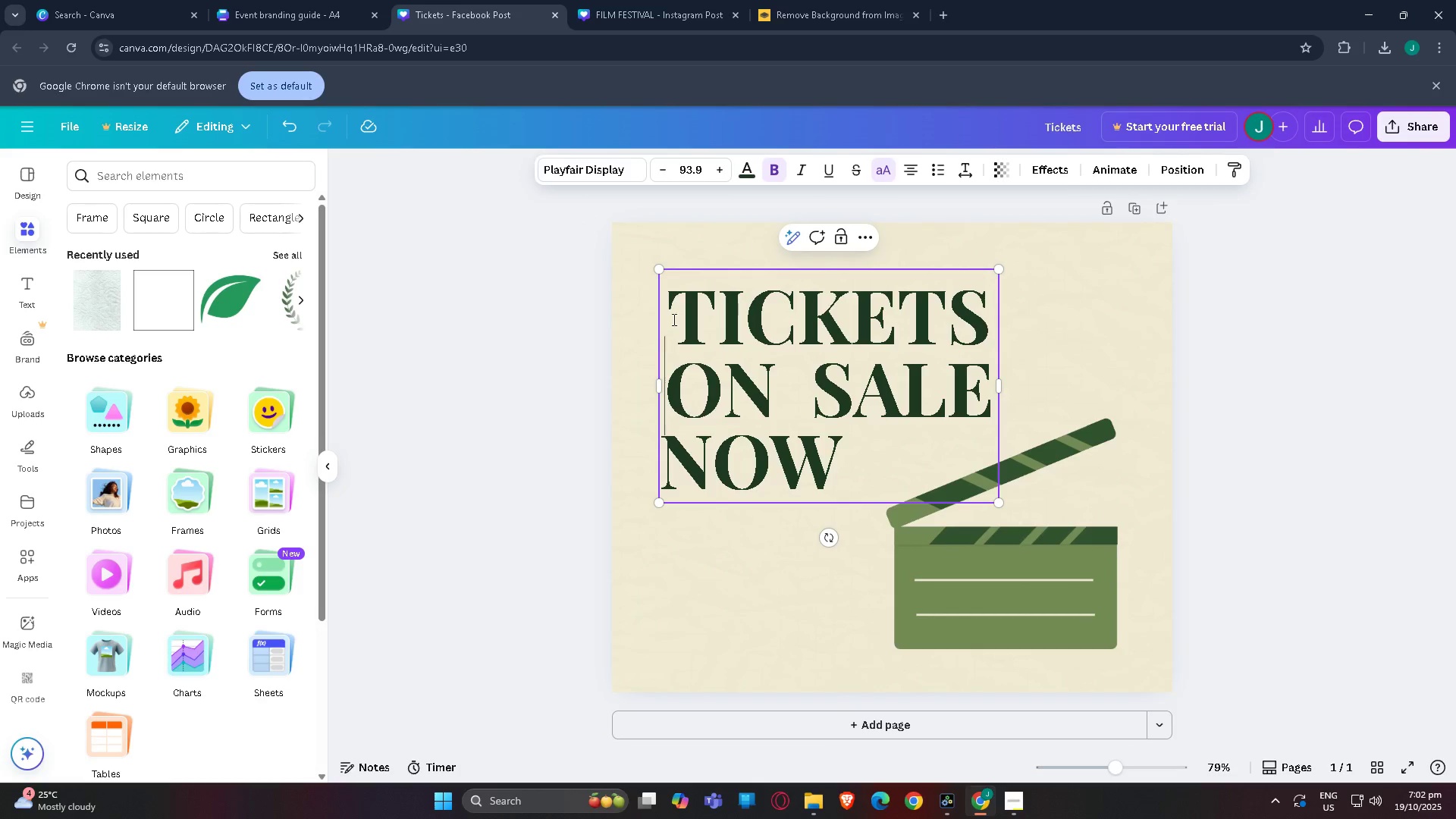 
left_click([673, 318])
 